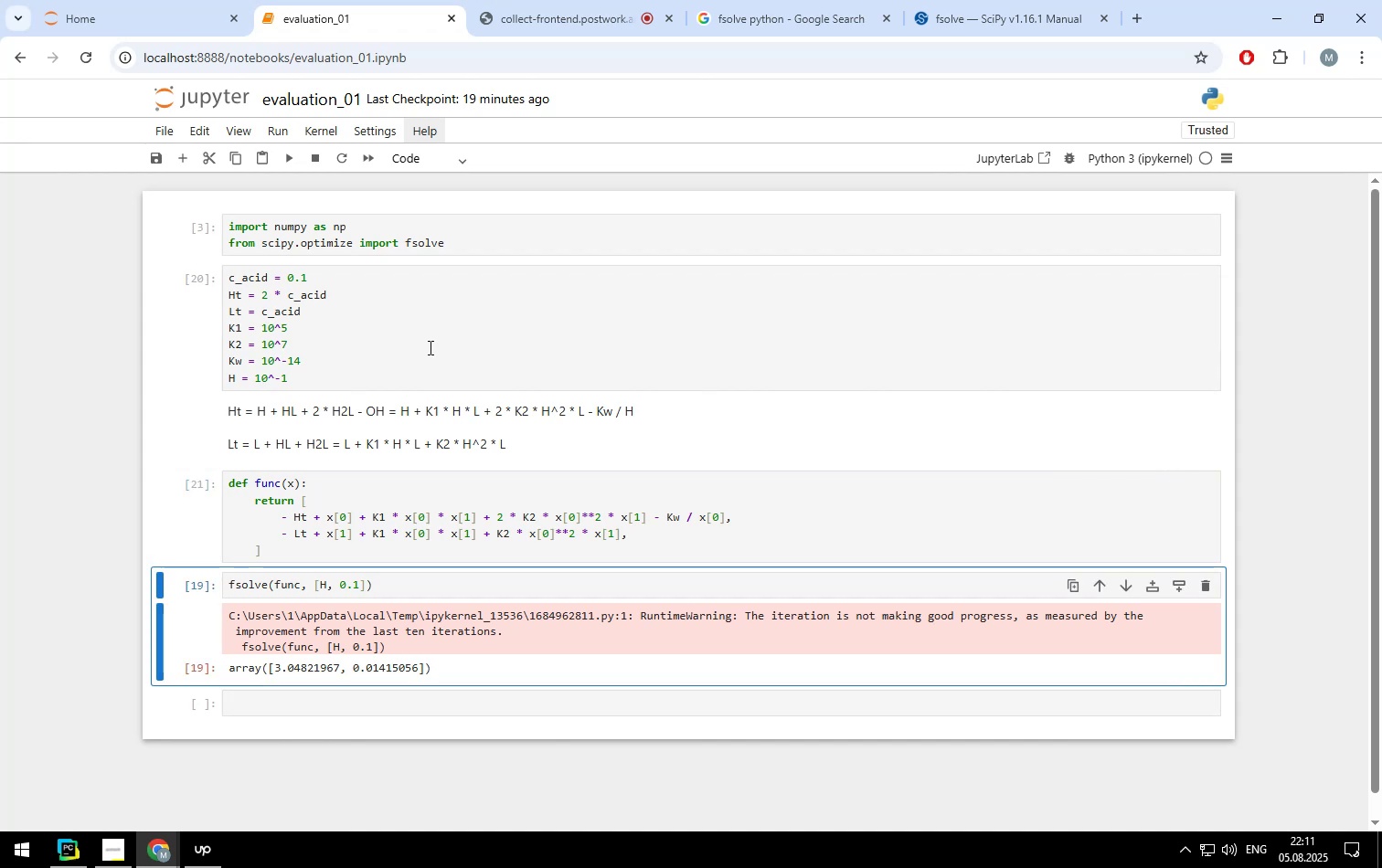 
key(Shift+Enter)
 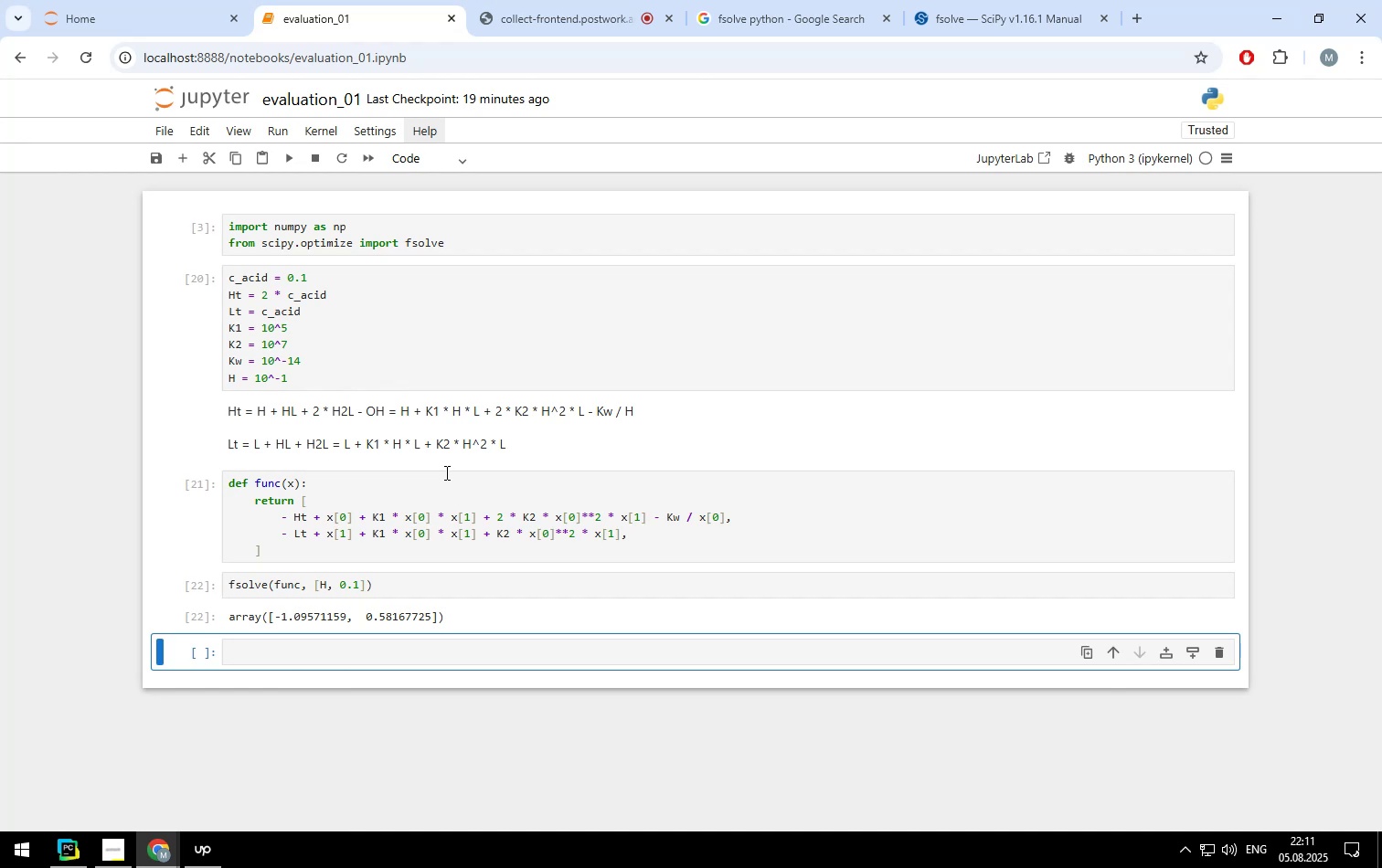 
wait(35.34)
 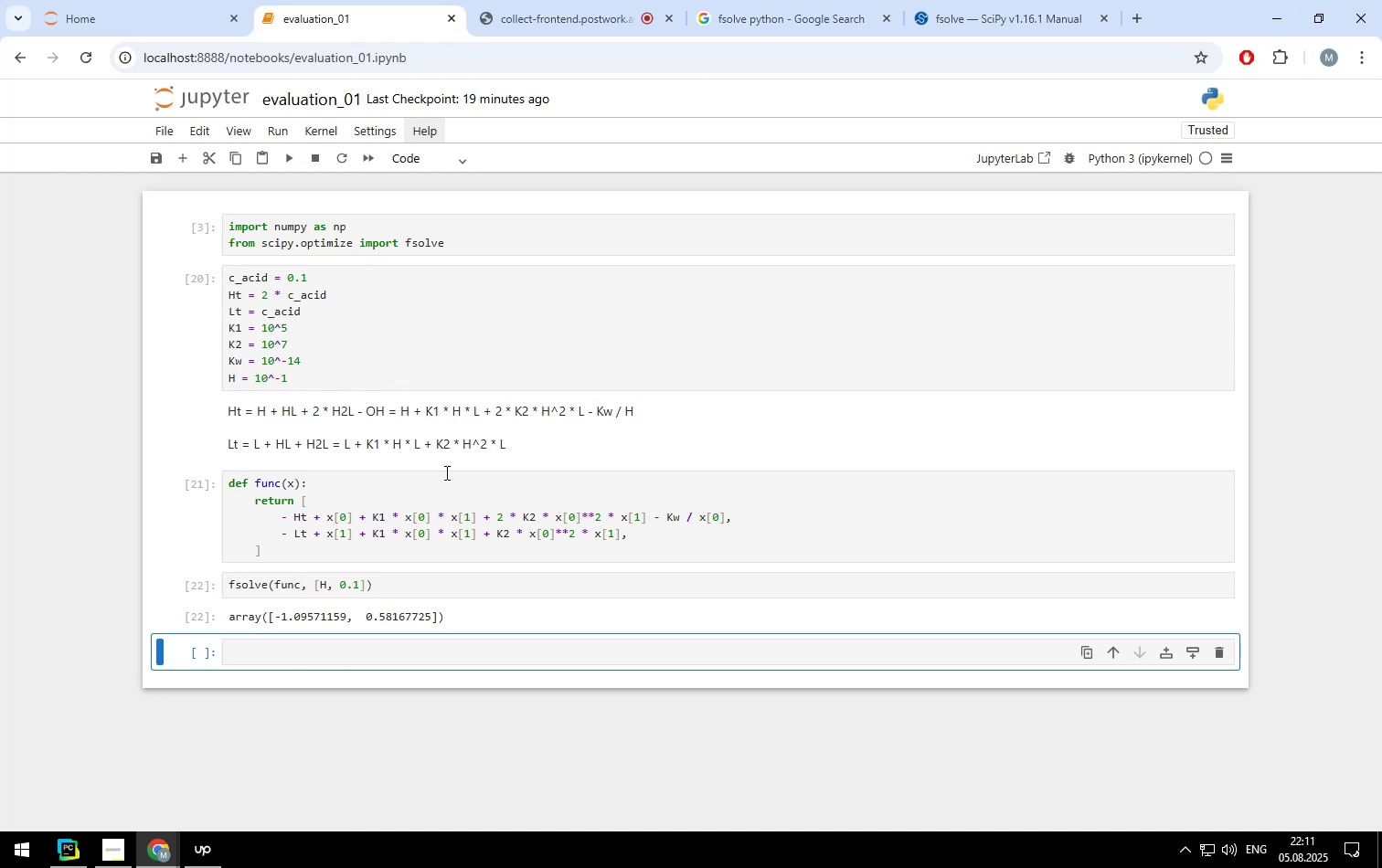 
left_click([308, 376])
 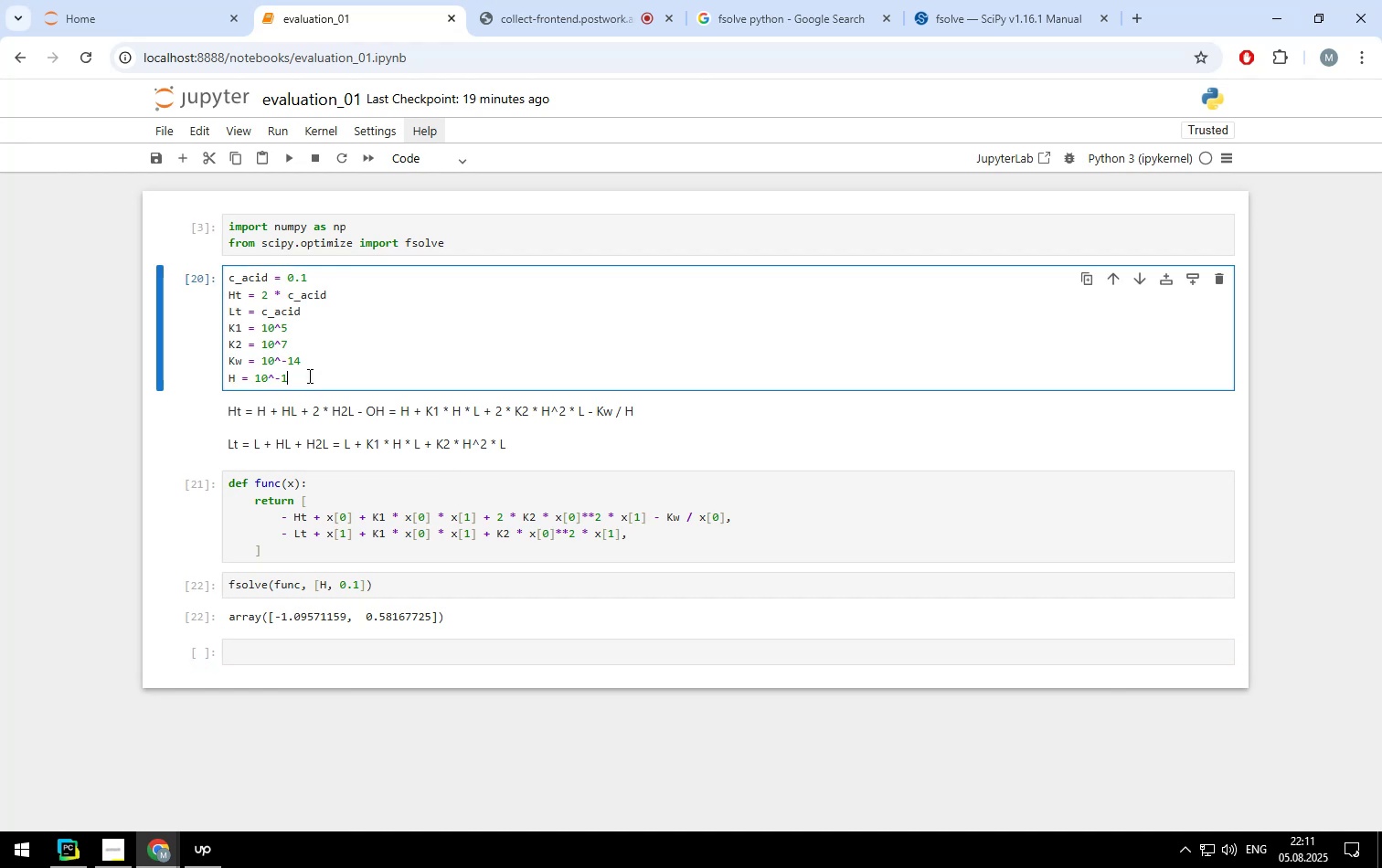 
key(Backspace)
 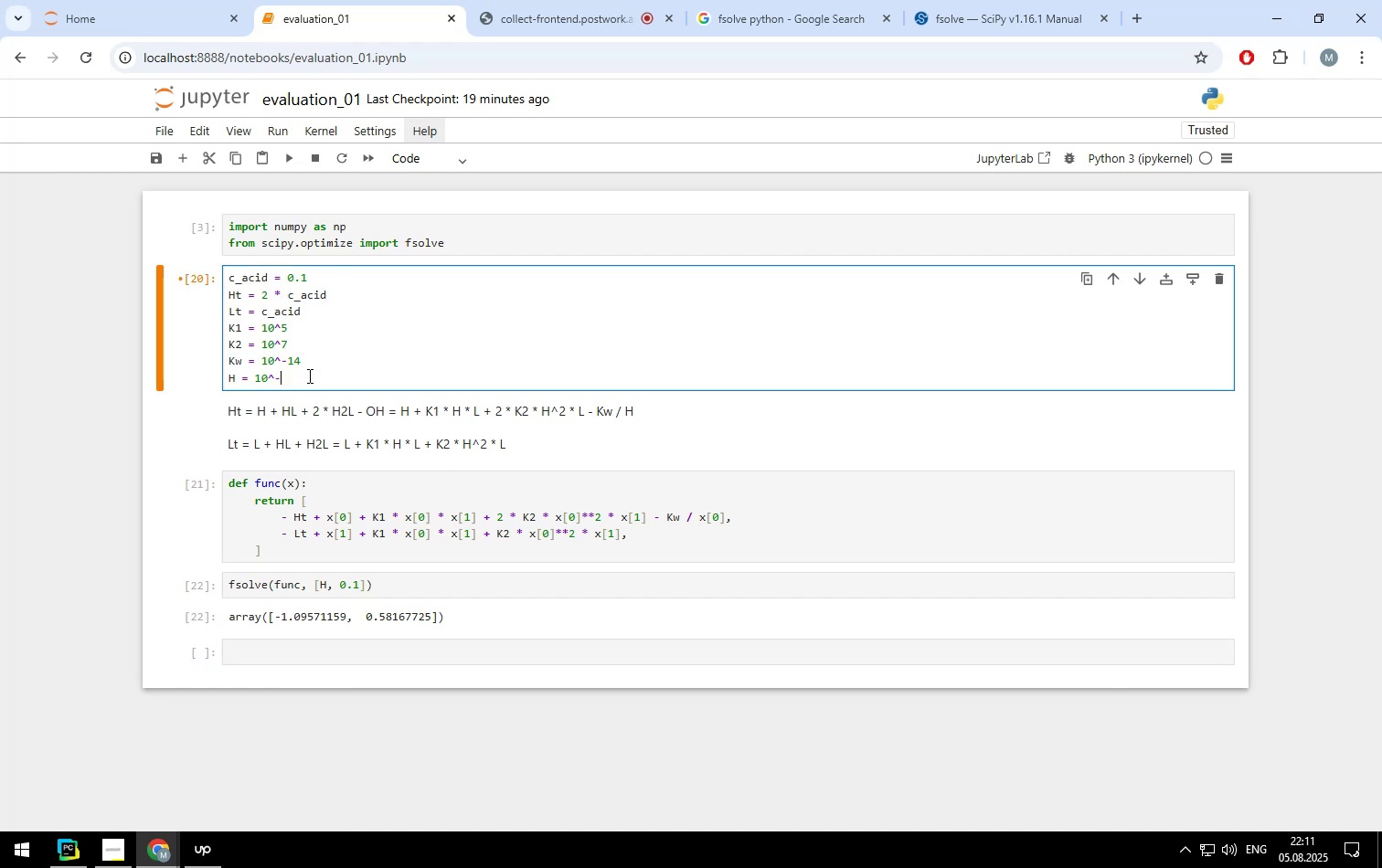 
key(0)
 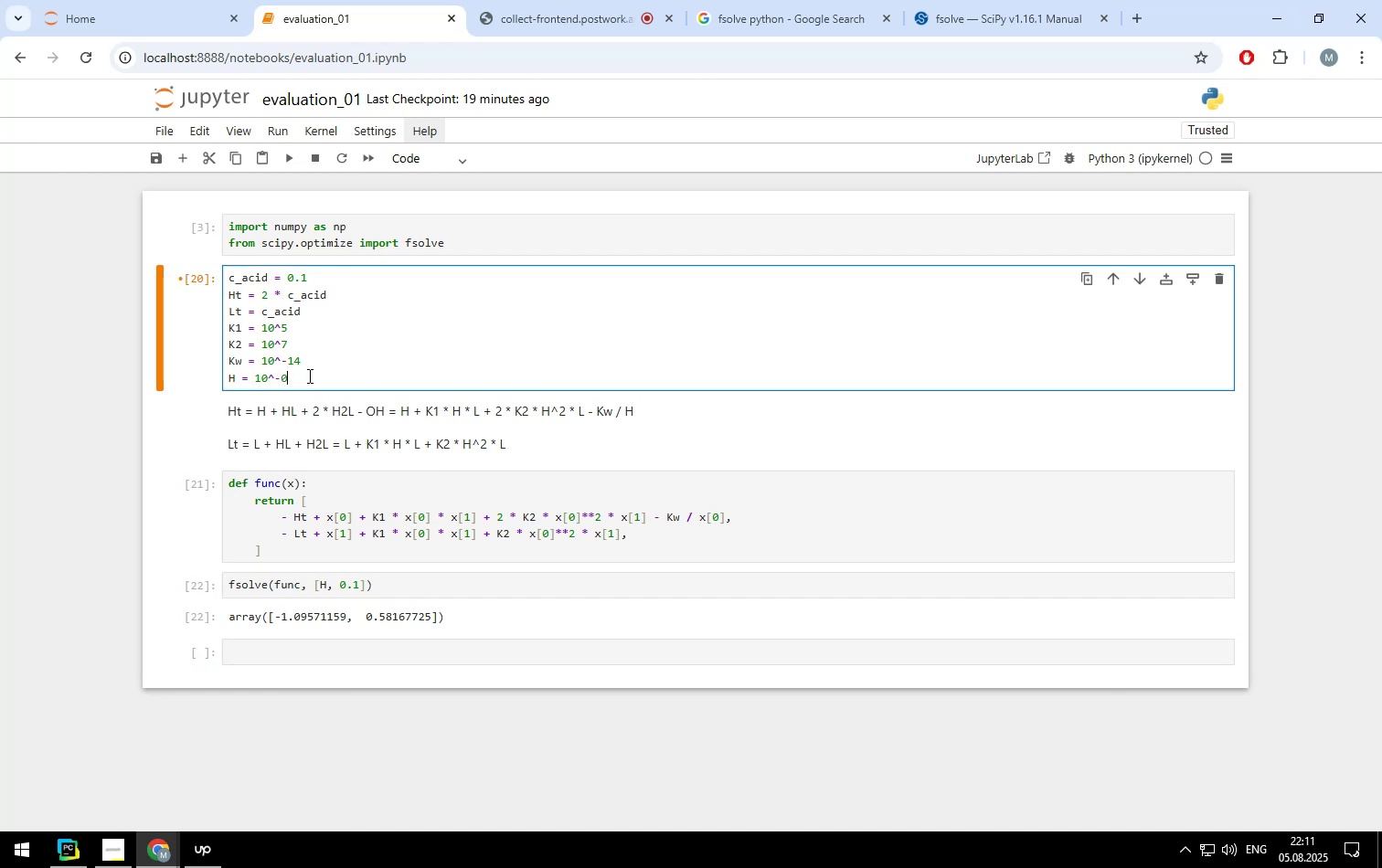 
key(Shift+Enter)
 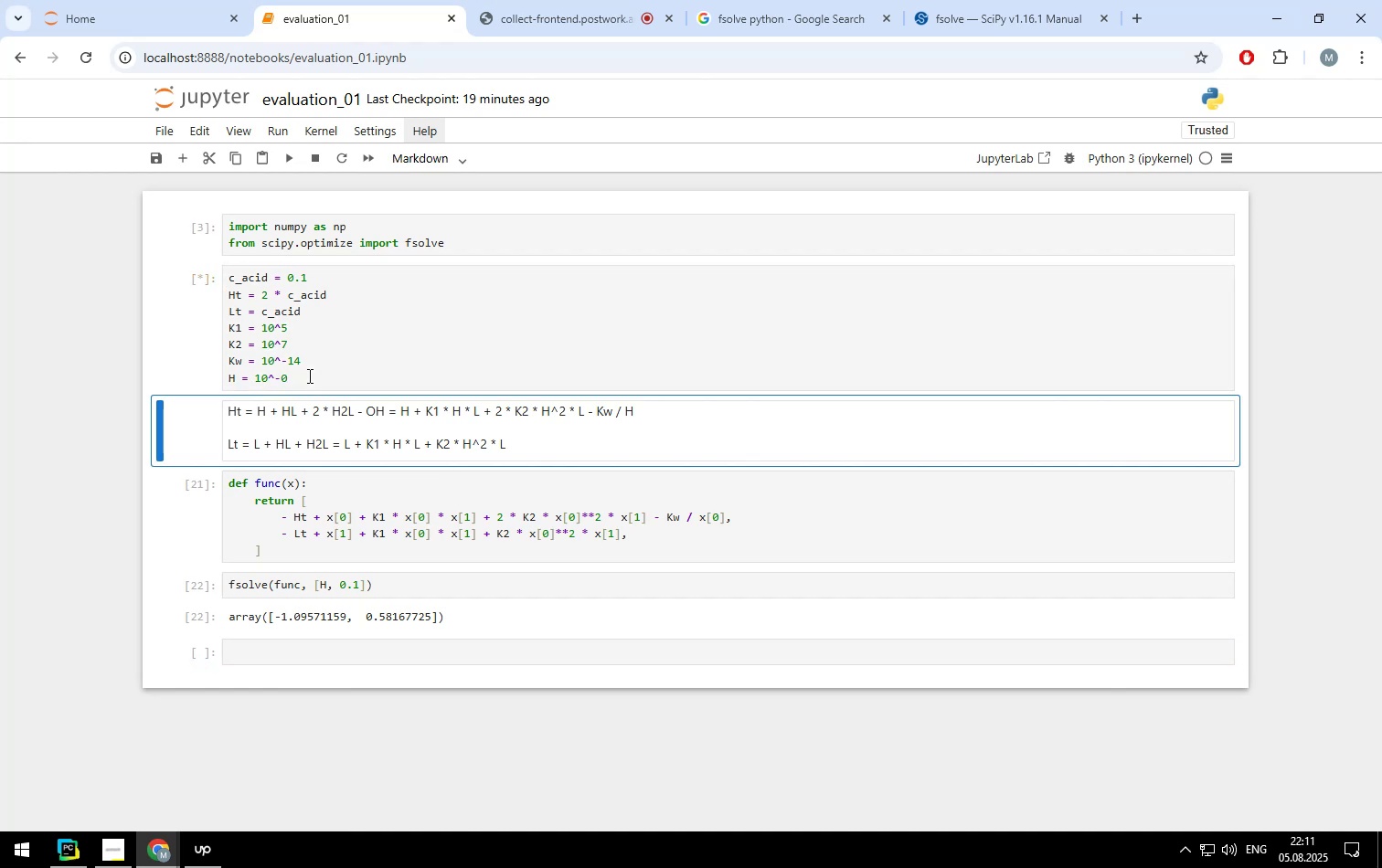 
key(Shift+Enter)
 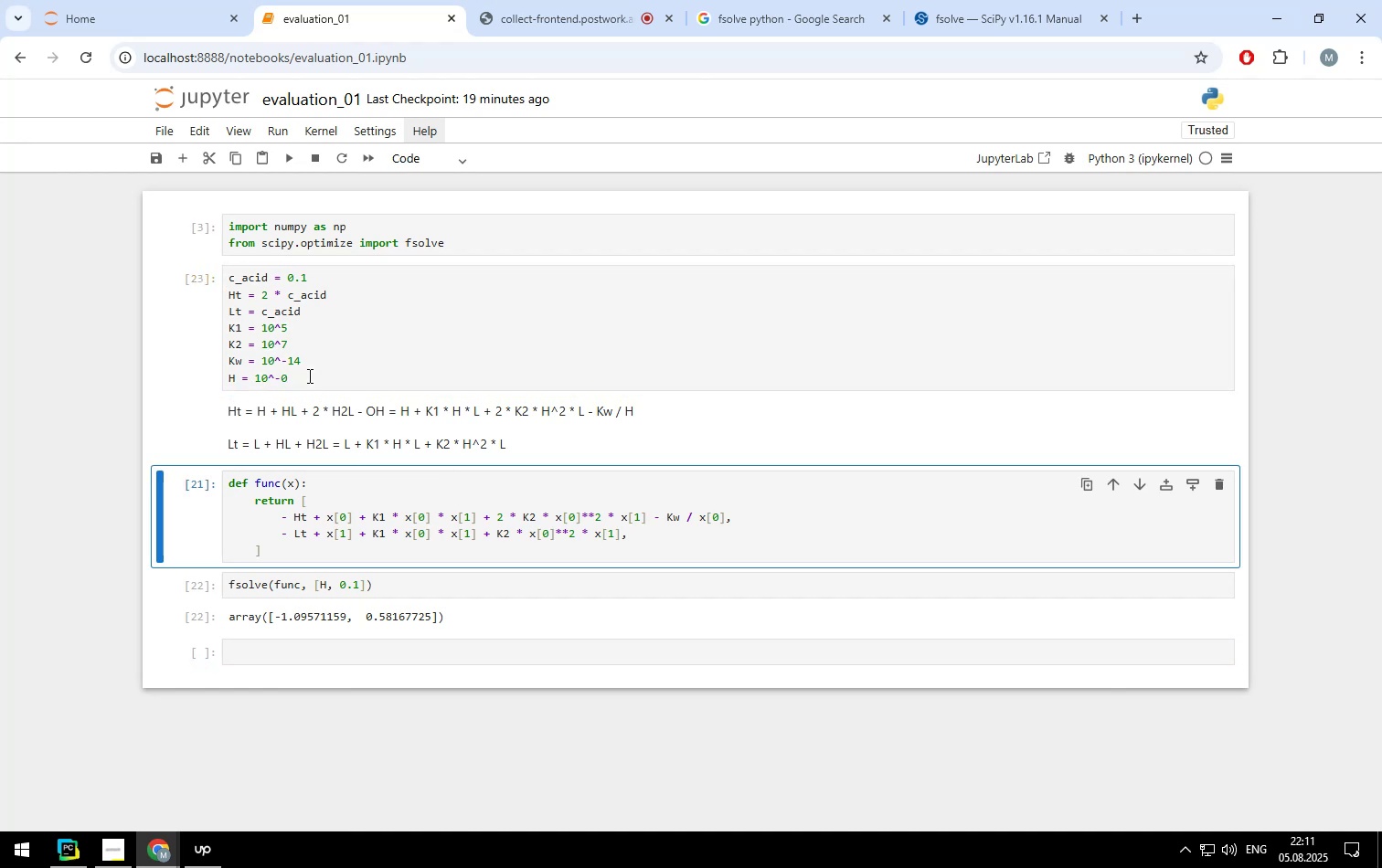 
key(Shift+Enter)
 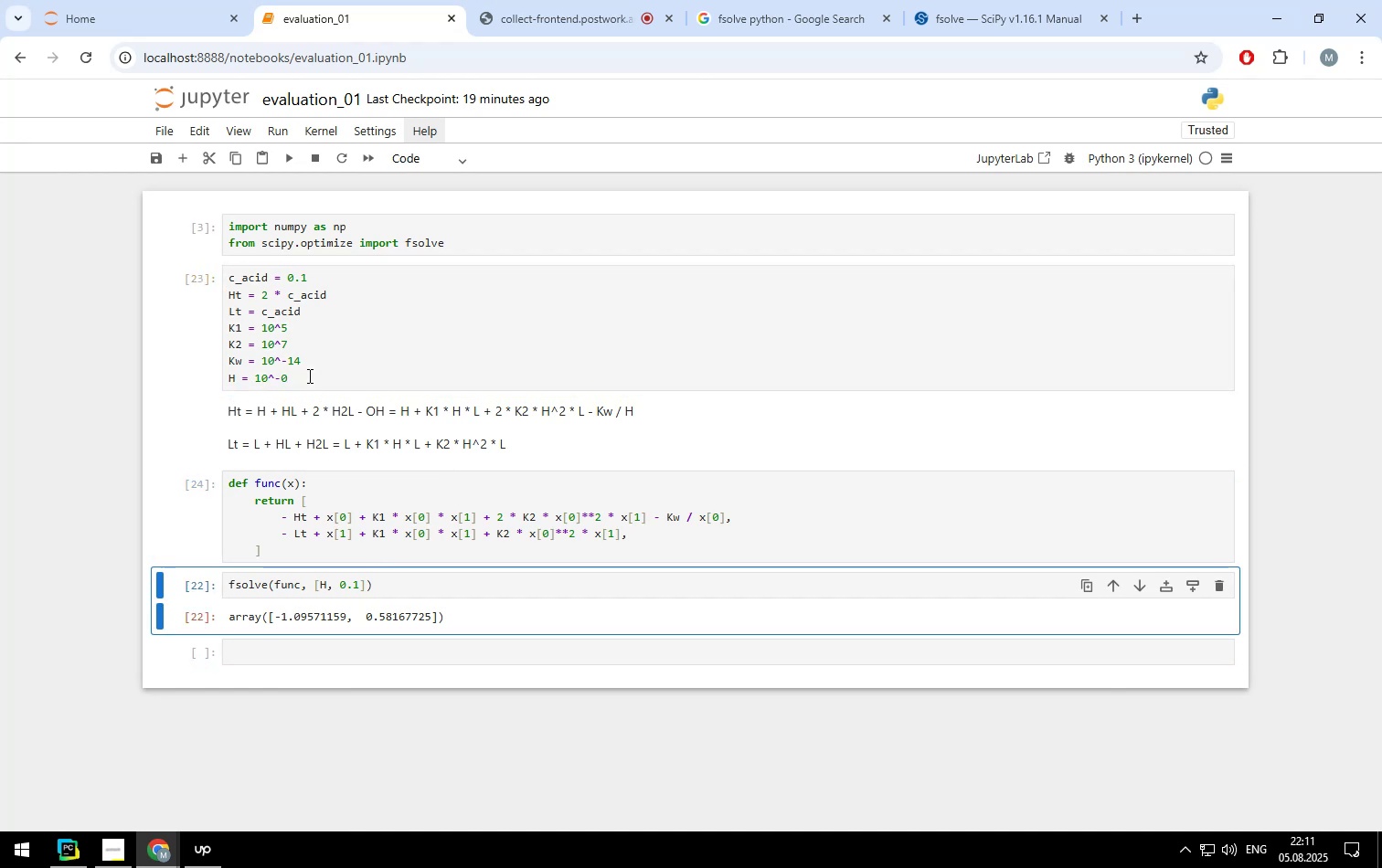 
key(Shift+Enter)
 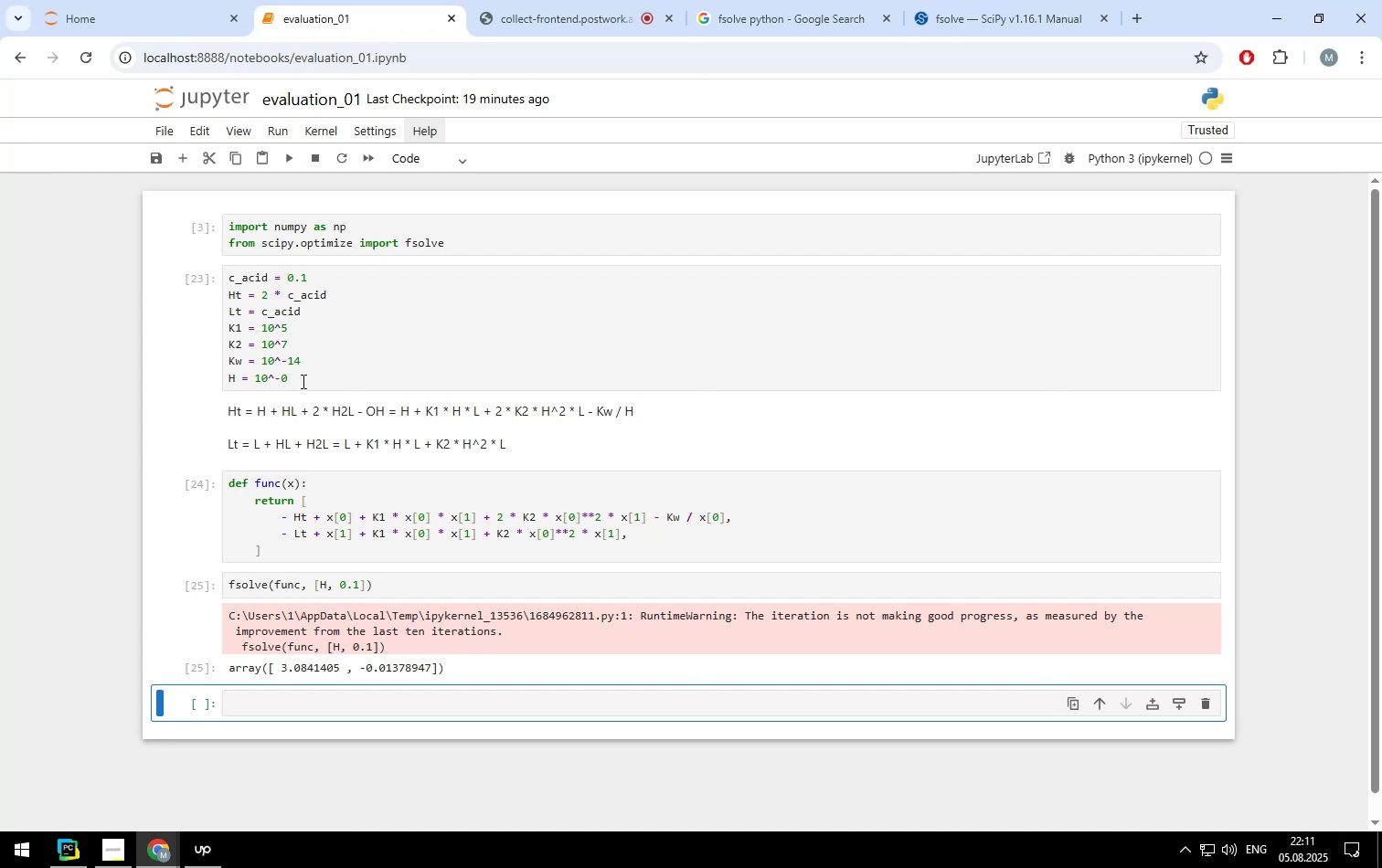 
left_click([288, 376])
 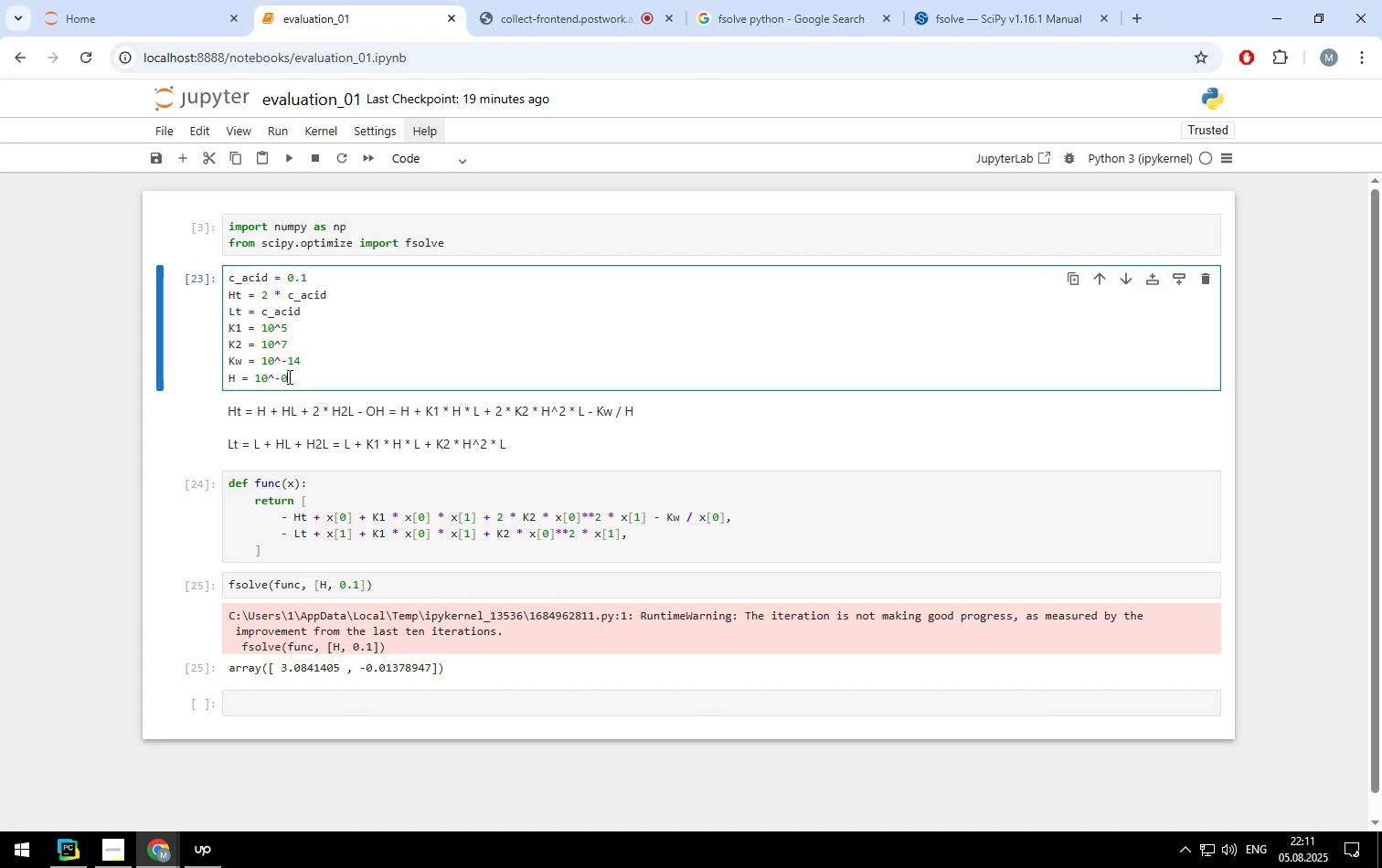 
key(Backspace)
 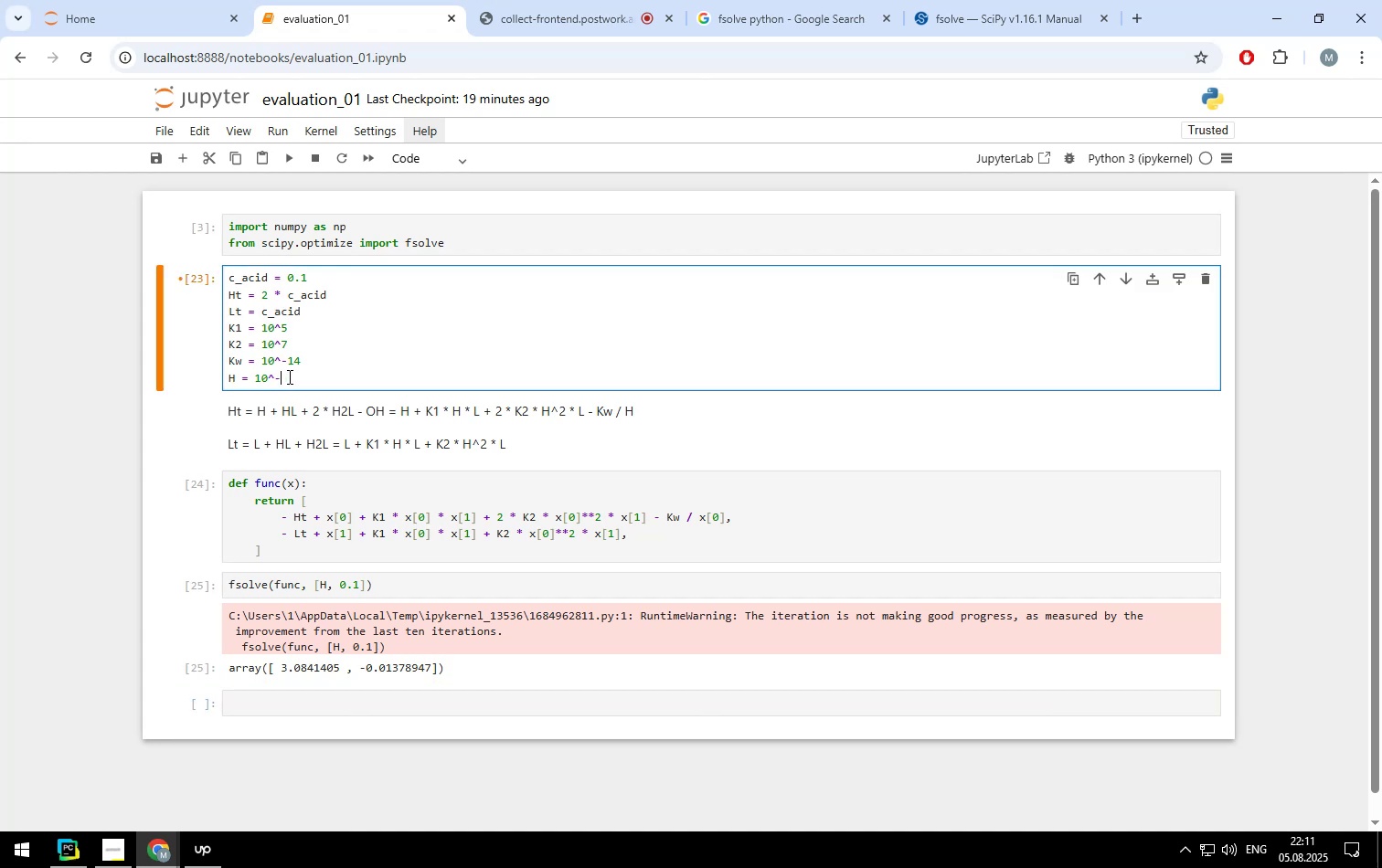 
key(2)
 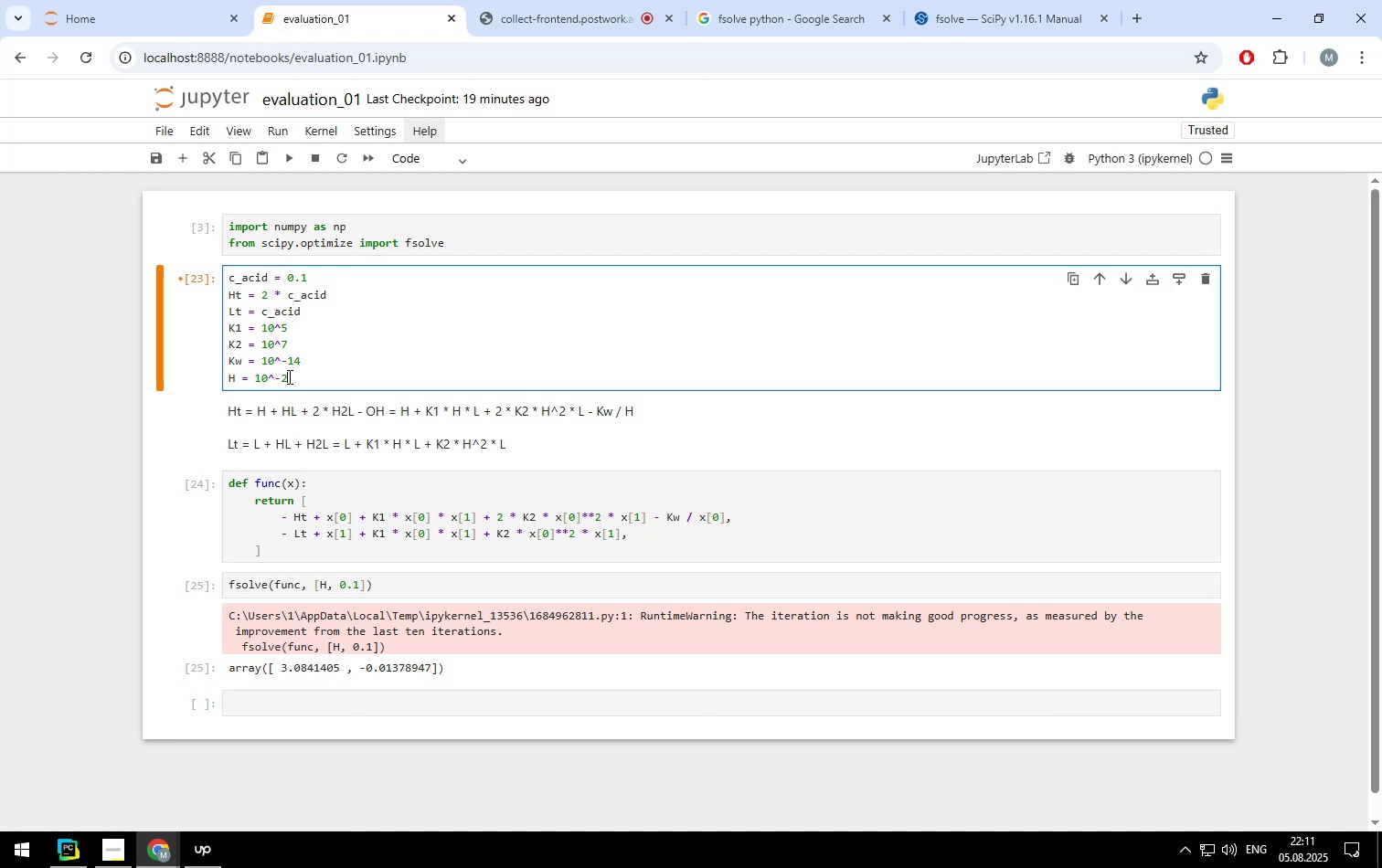 
key(Shift+Enter)
 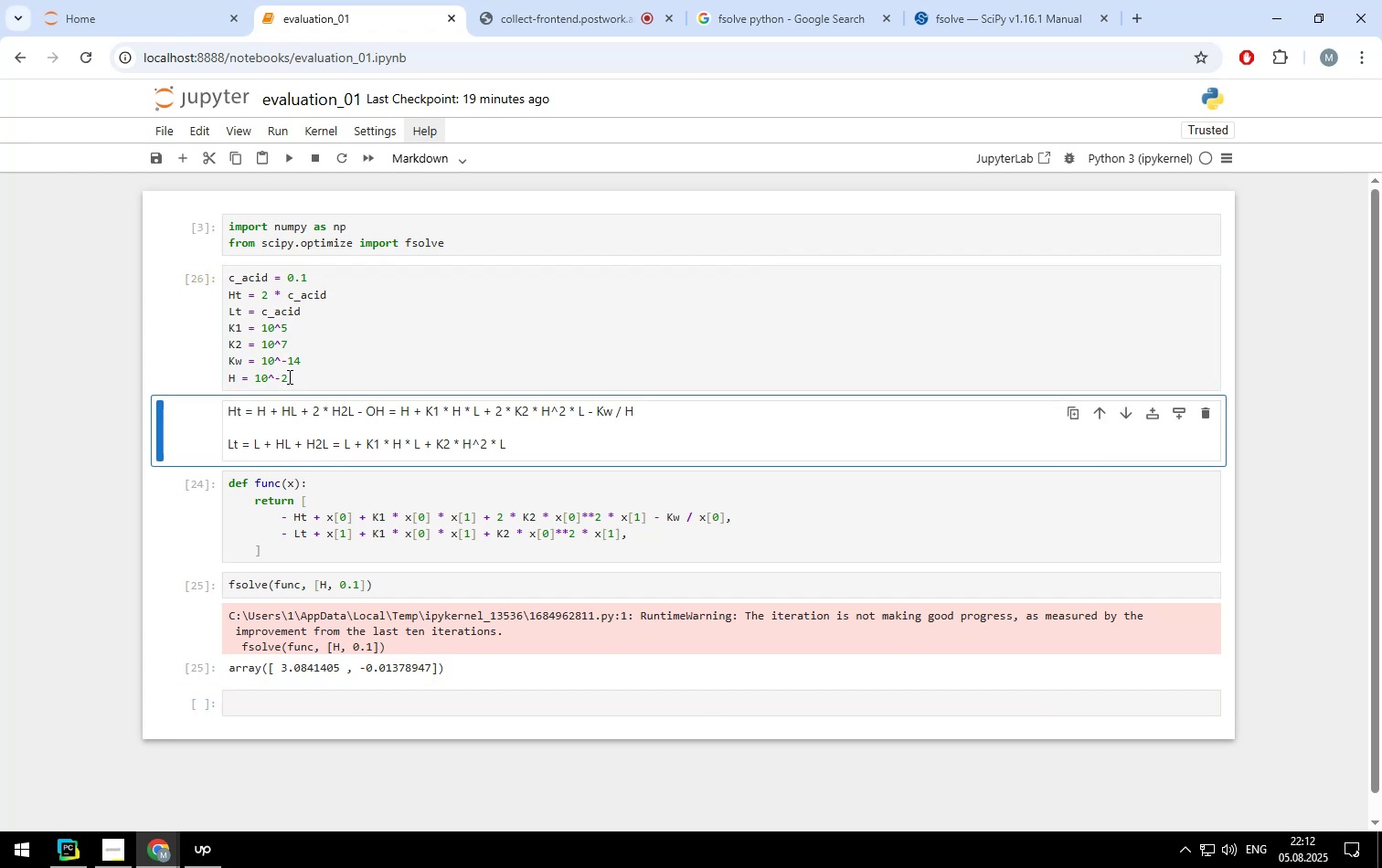 
key(Shift+Enter)
 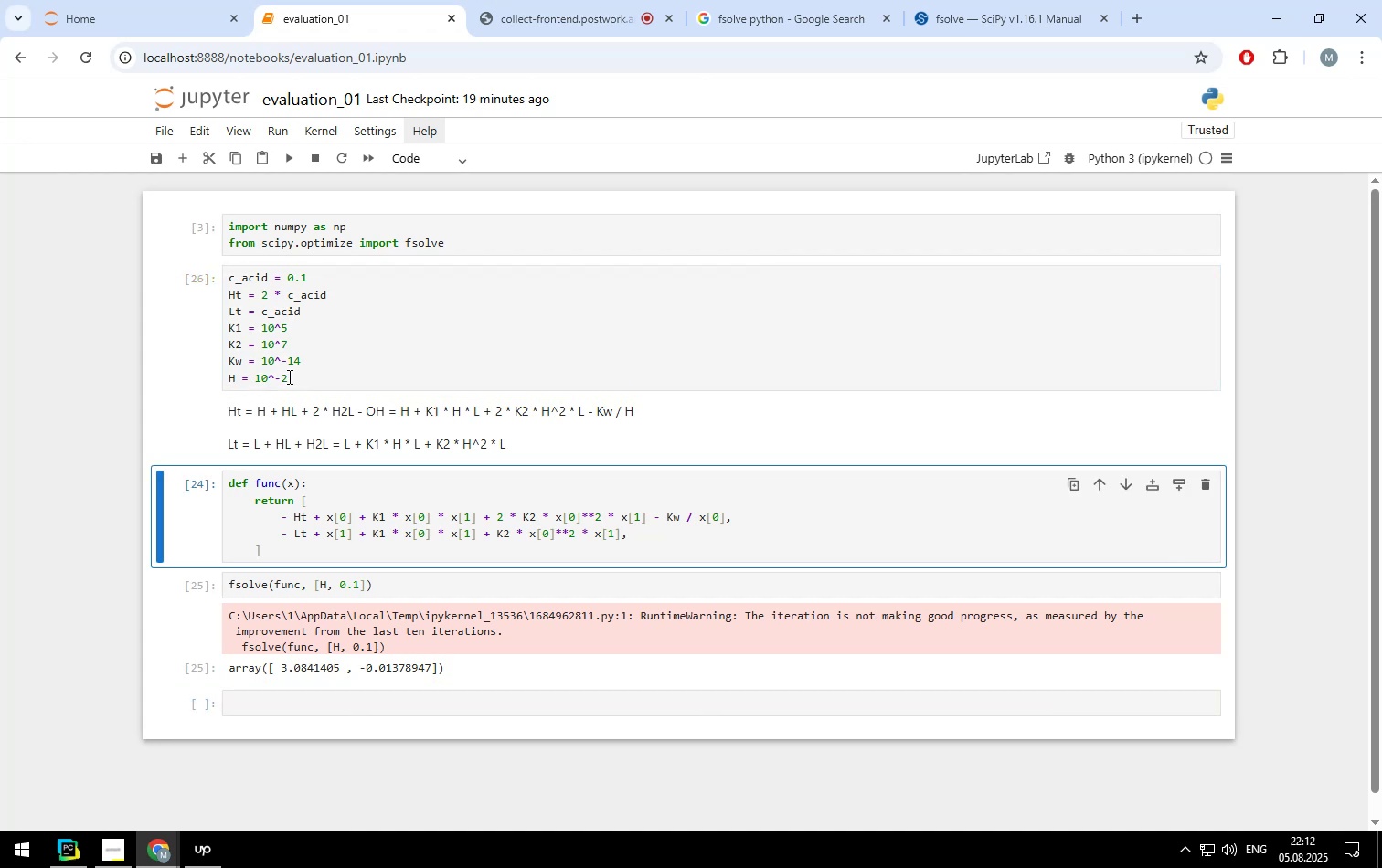 
key(Shift+Enter)
 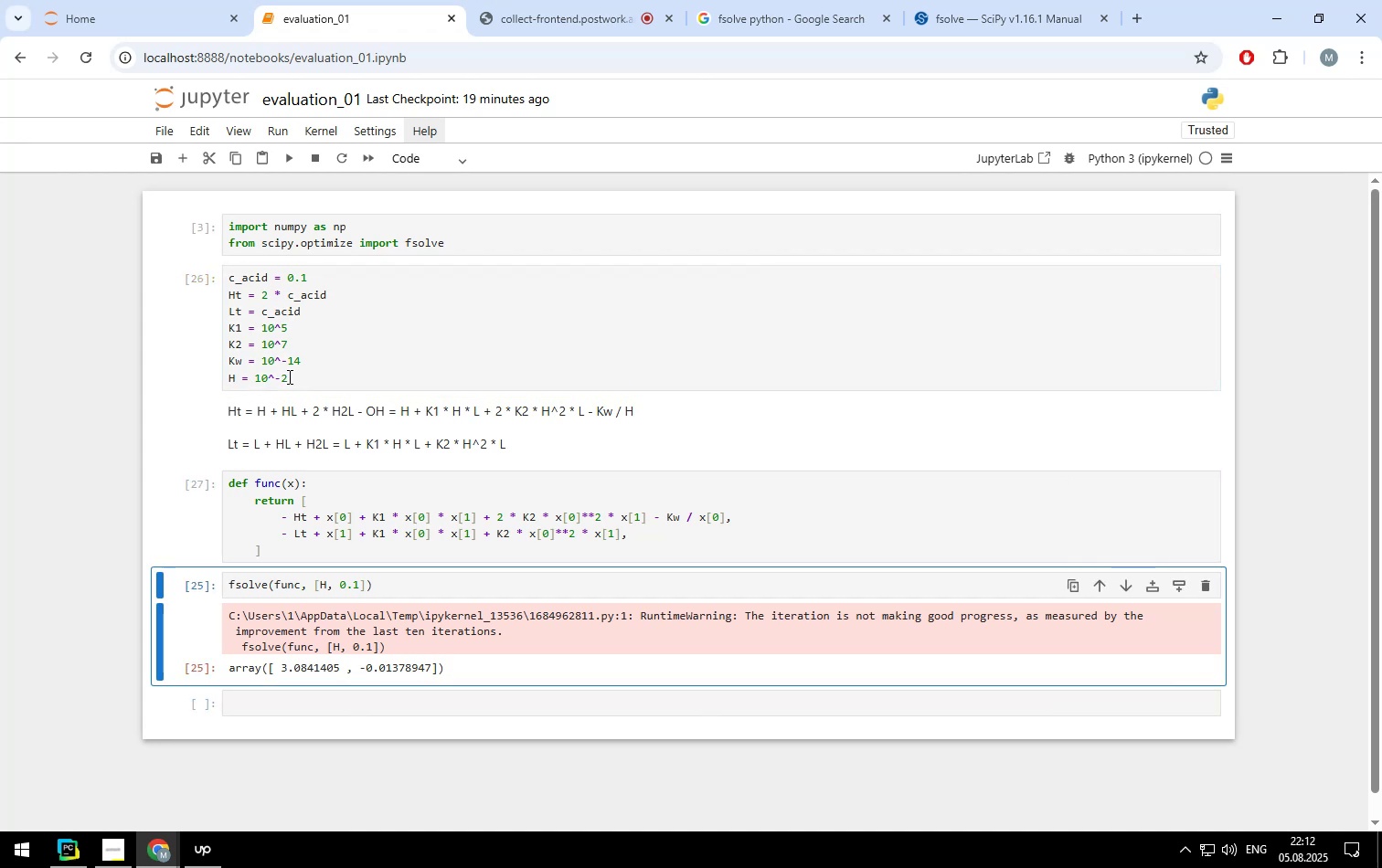 
key(Shift+Enter)
 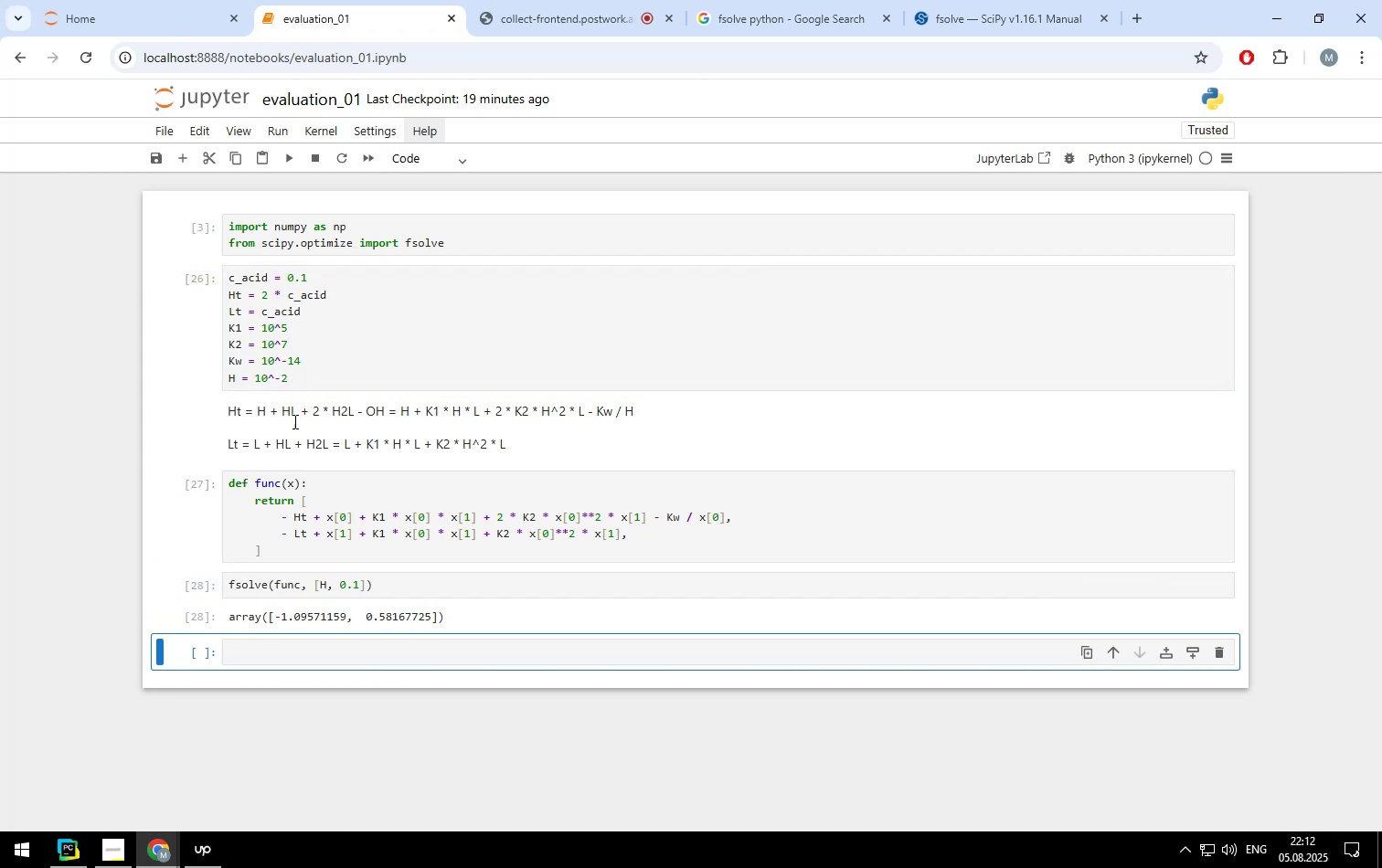 
left_click([295, 485])
 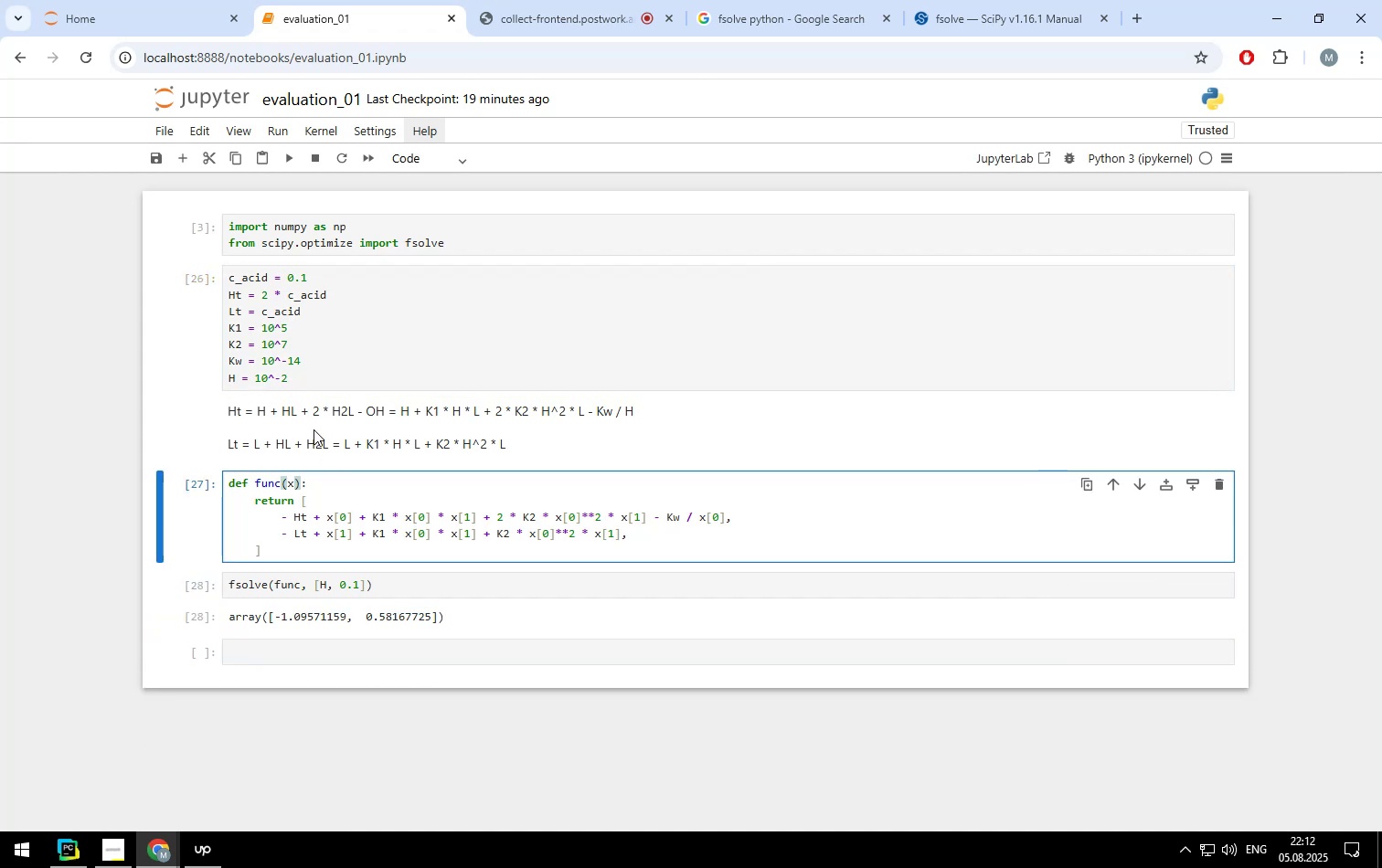 
left_click([314, 429])
 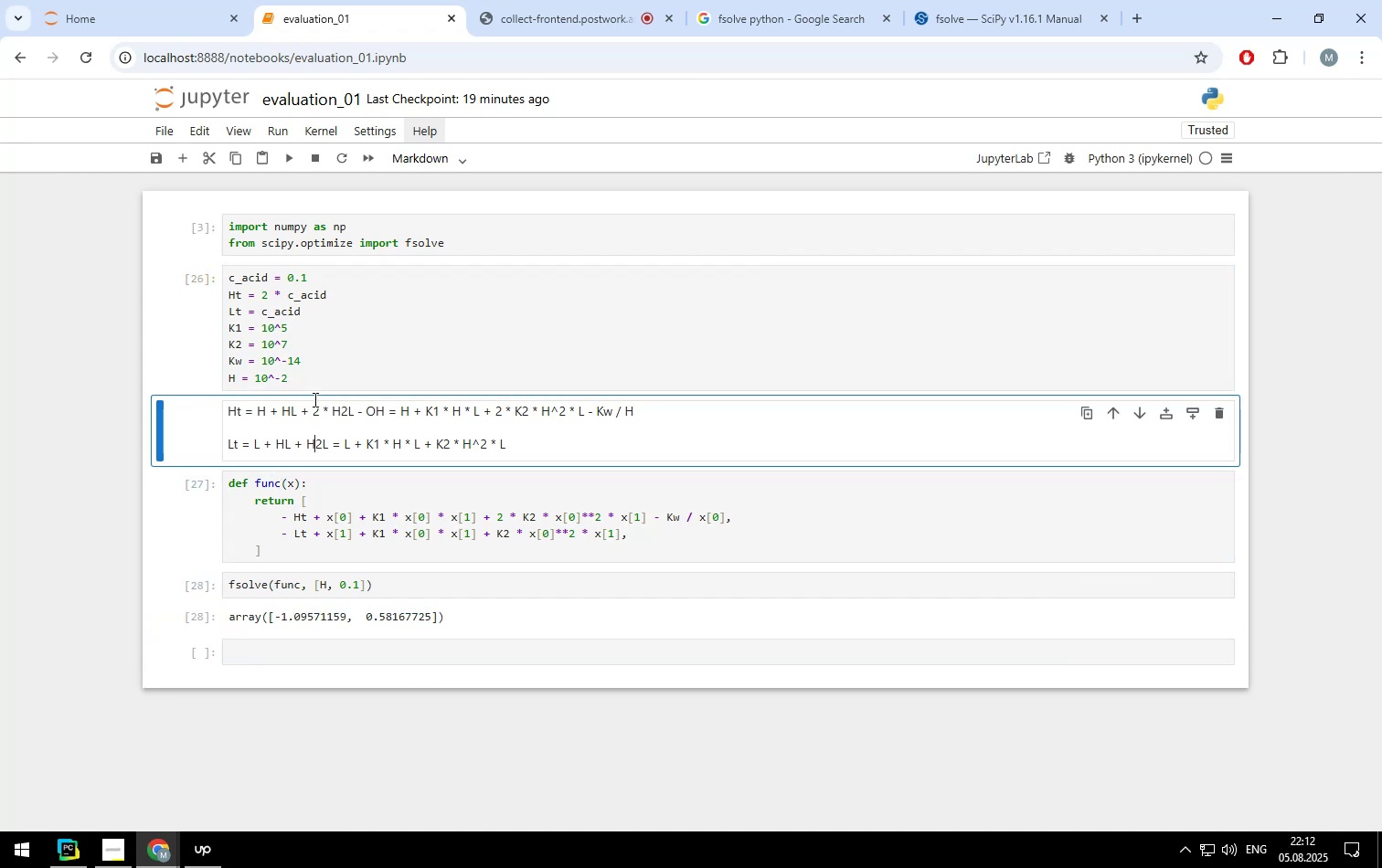 
left_click([314, 377])
 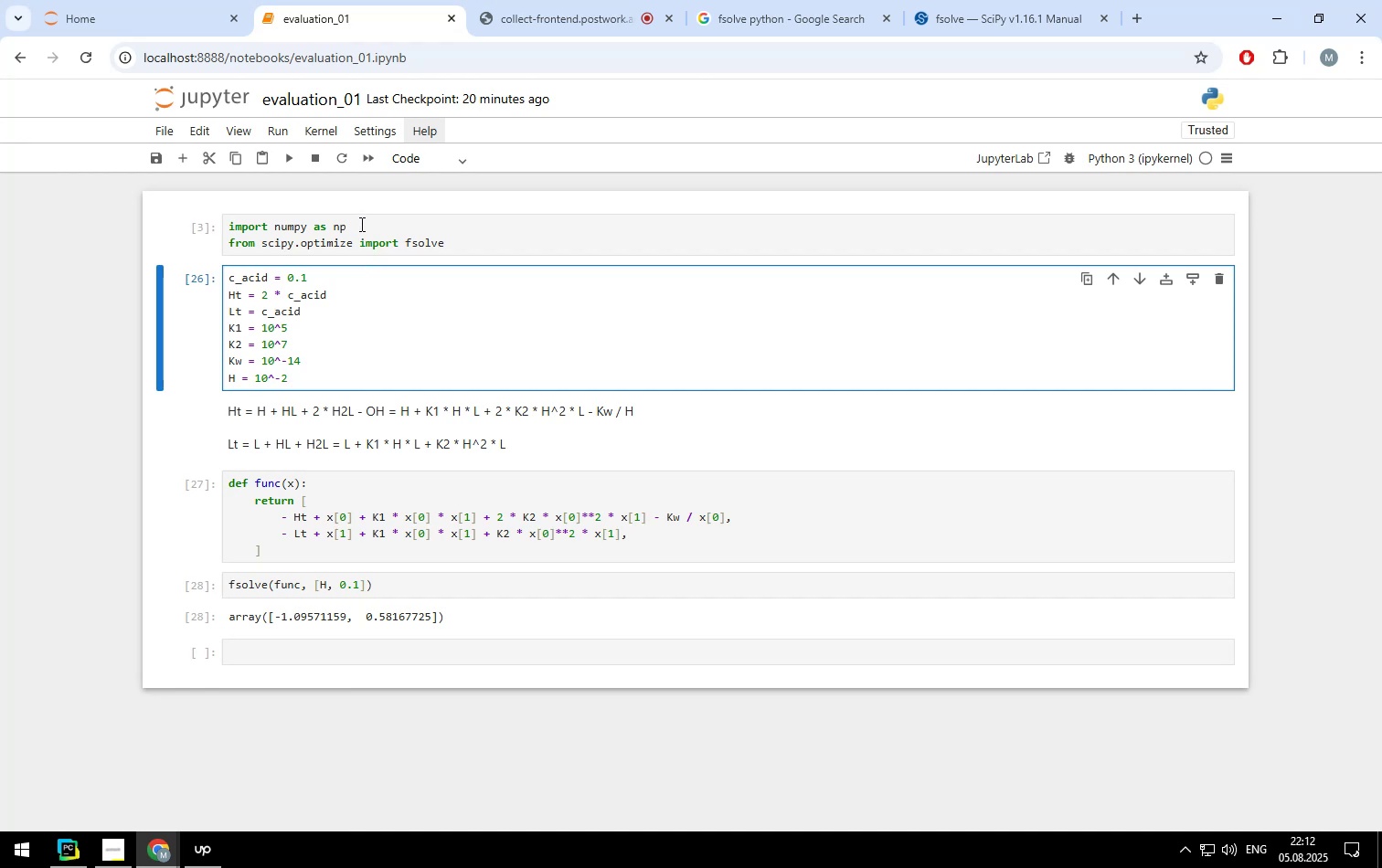 
wait(29.73)
 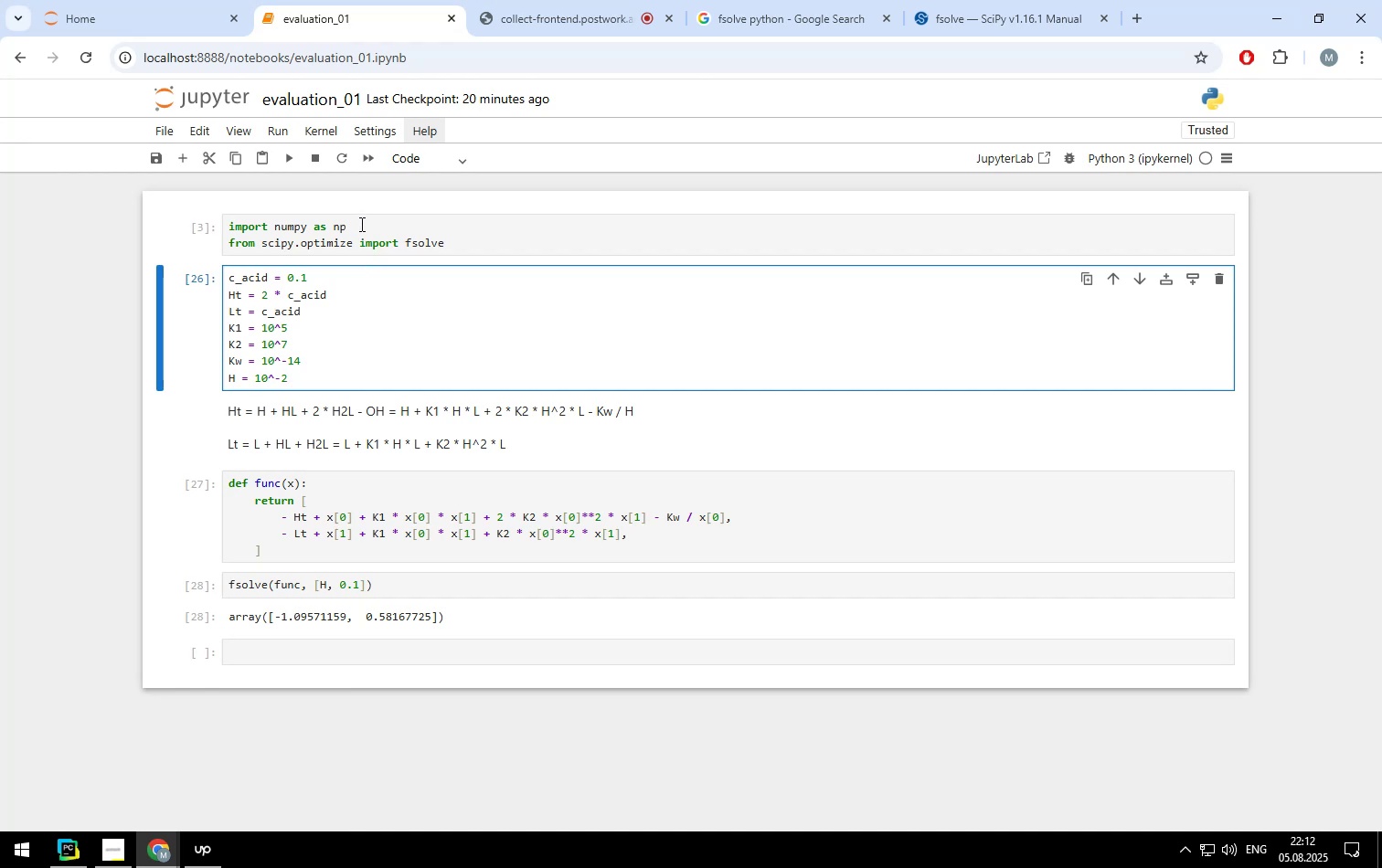 
left_click([456, 241])
 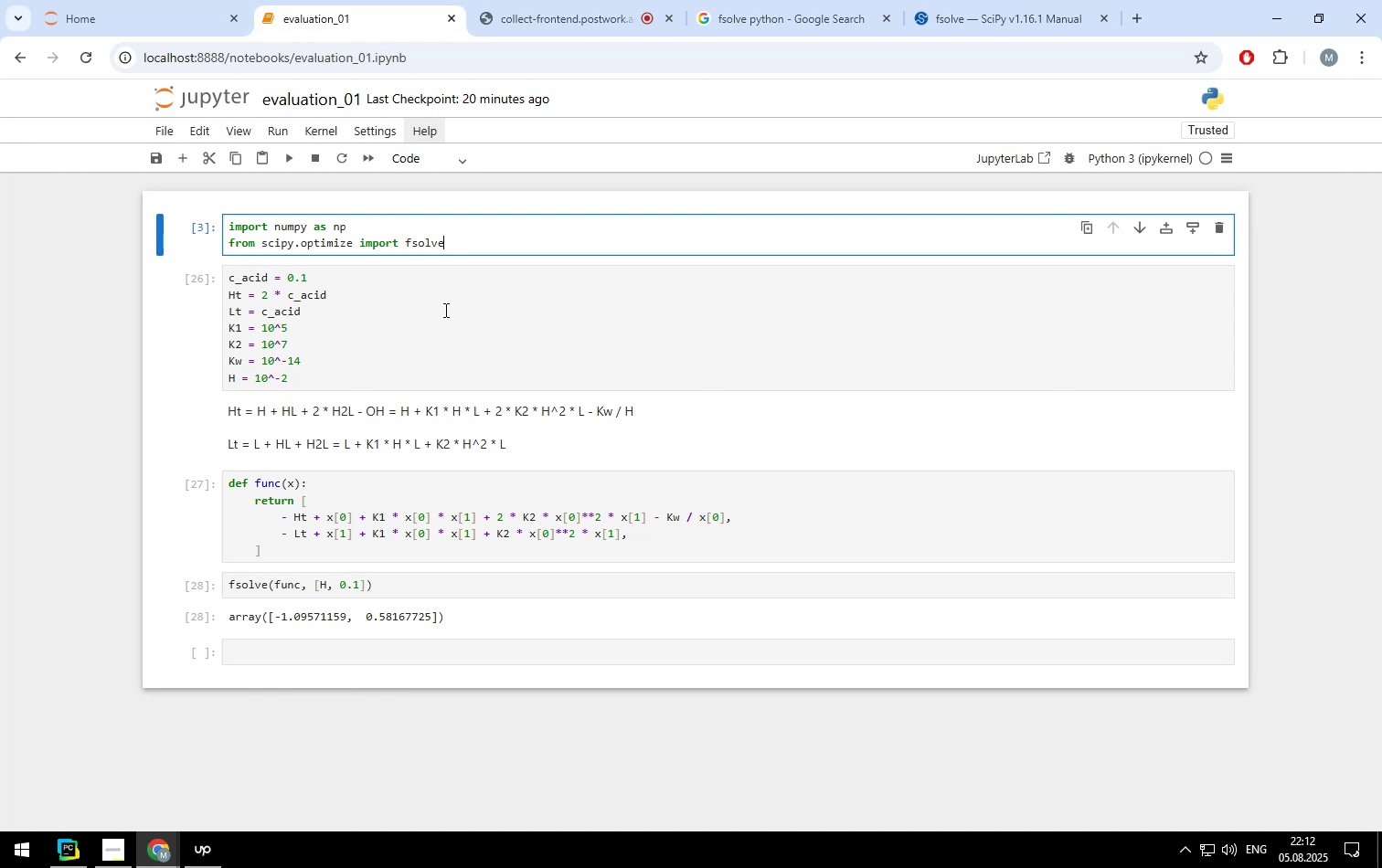 
wait(14.61)
 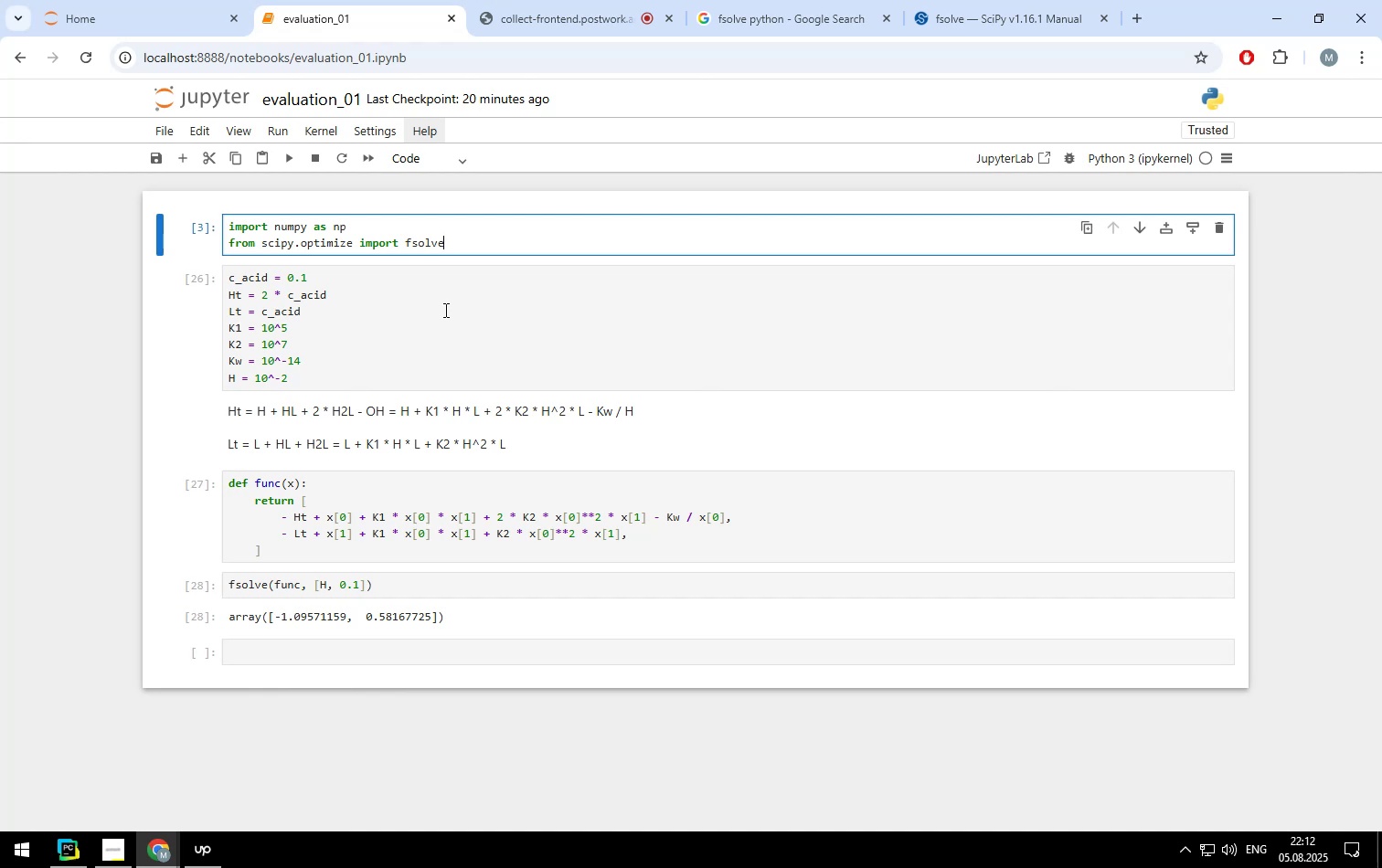 
left_click([642, 550])
 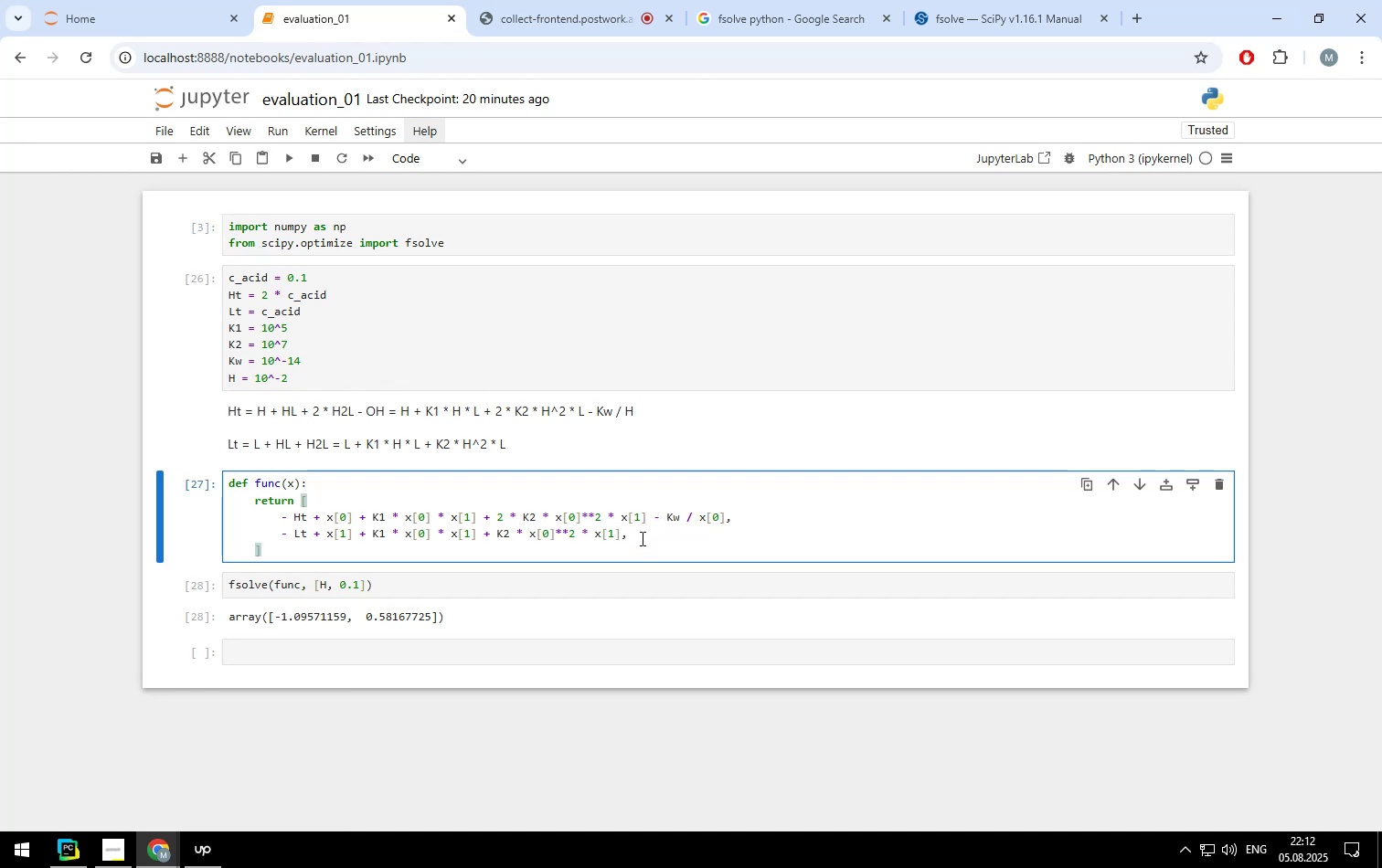 
left_click([641, 535])
 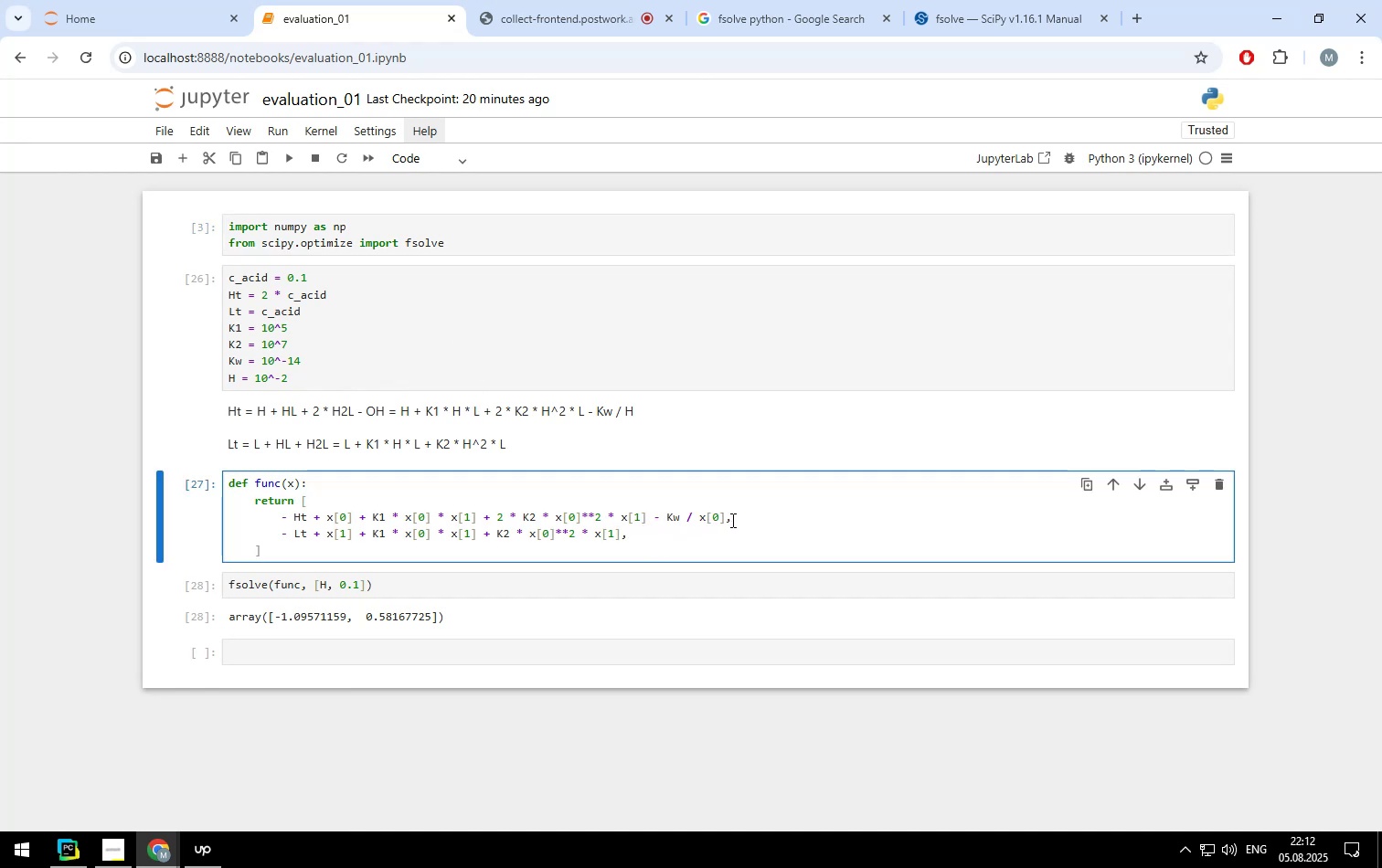 
left_click([734, 519])
 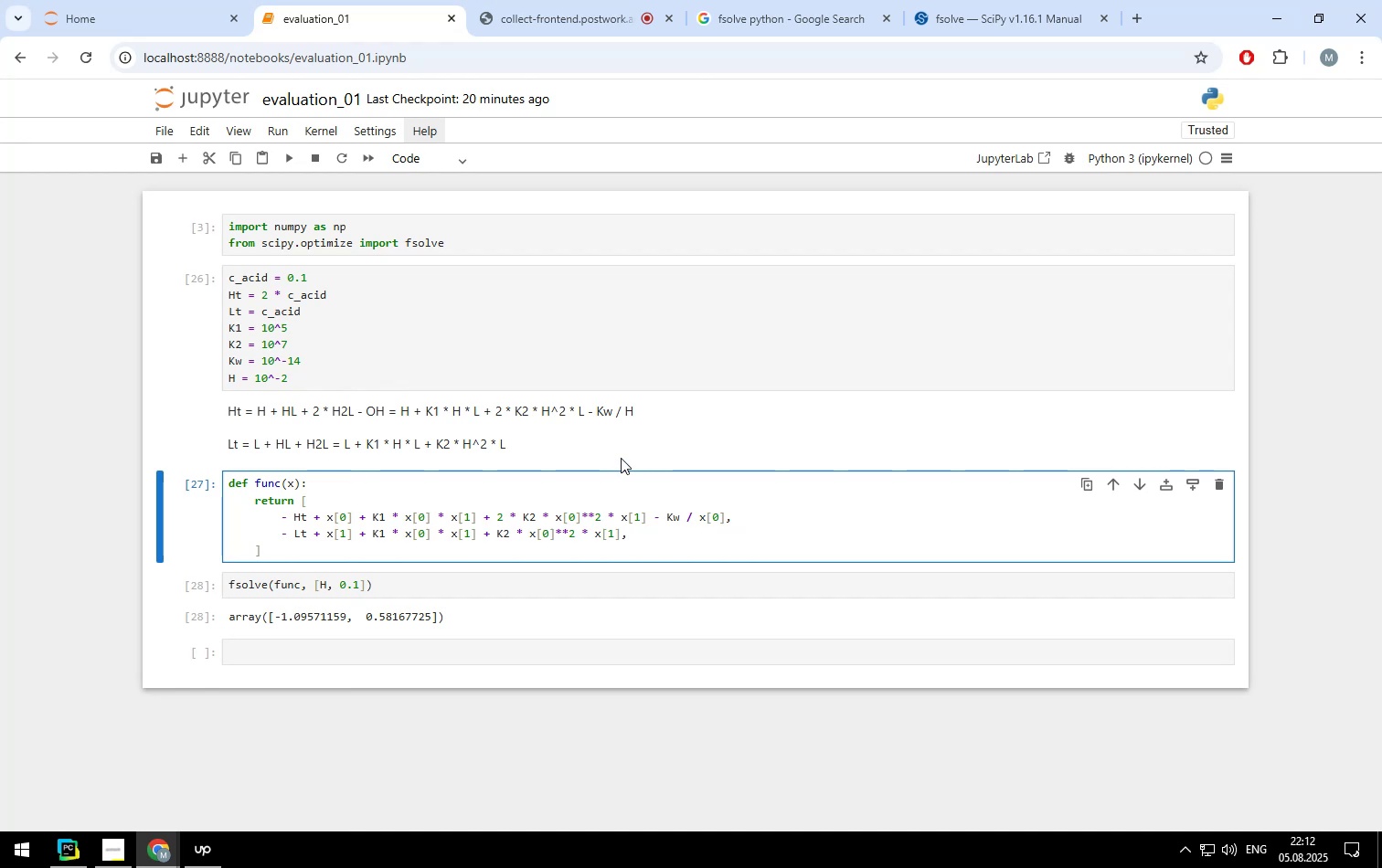 
wait(12.17)
 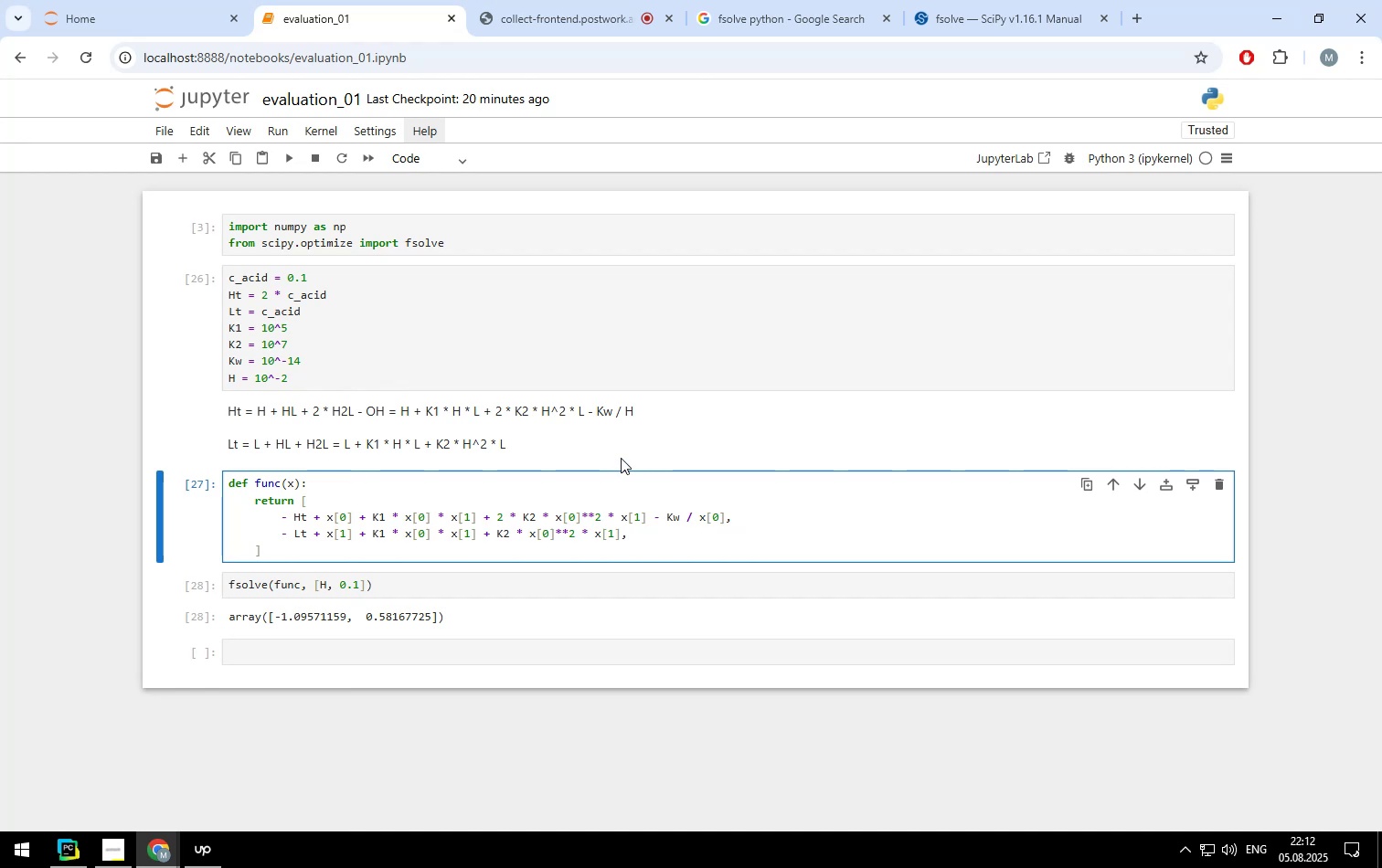 
left_click([654, 424])
 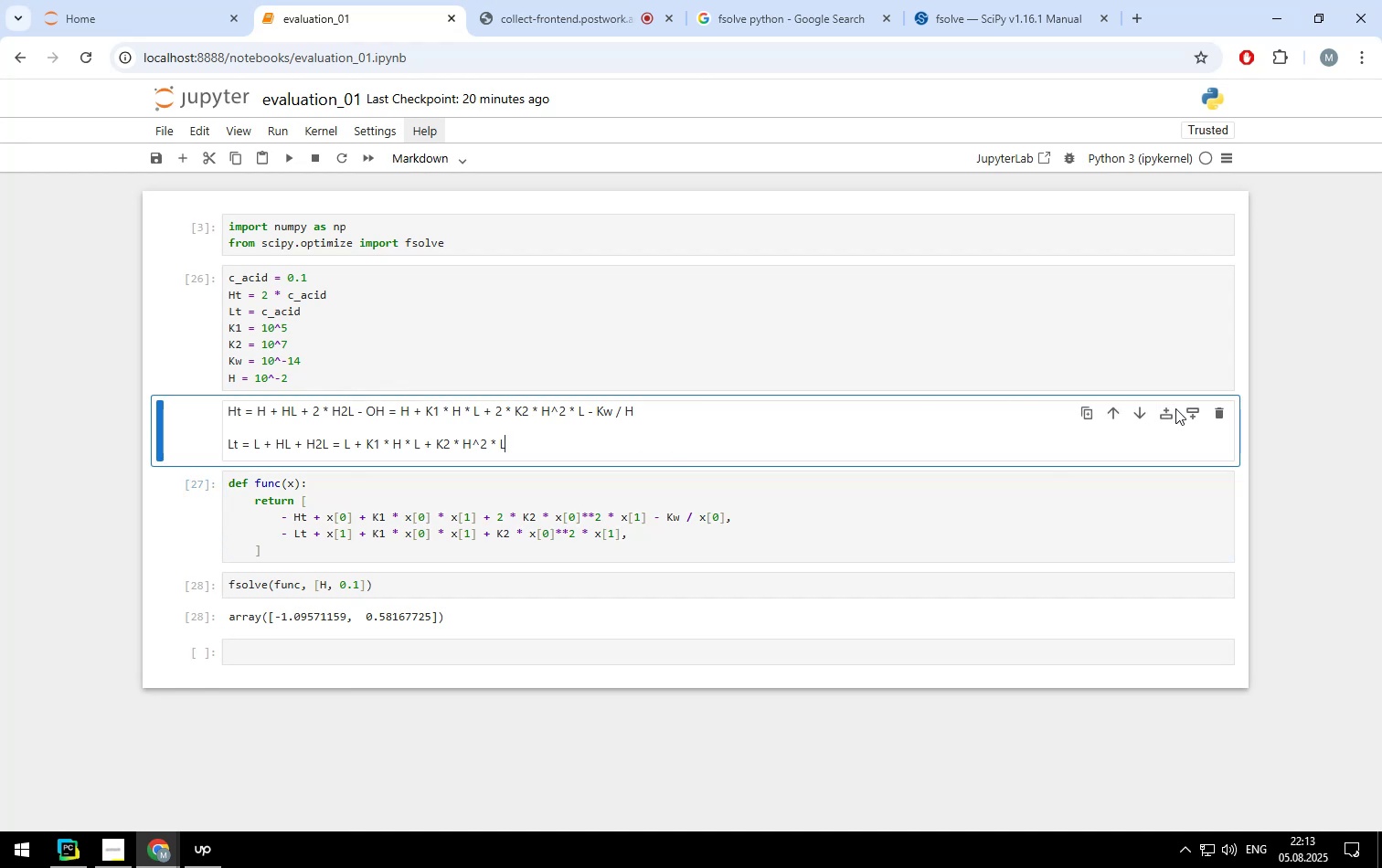 
left_click([1188, 410])
 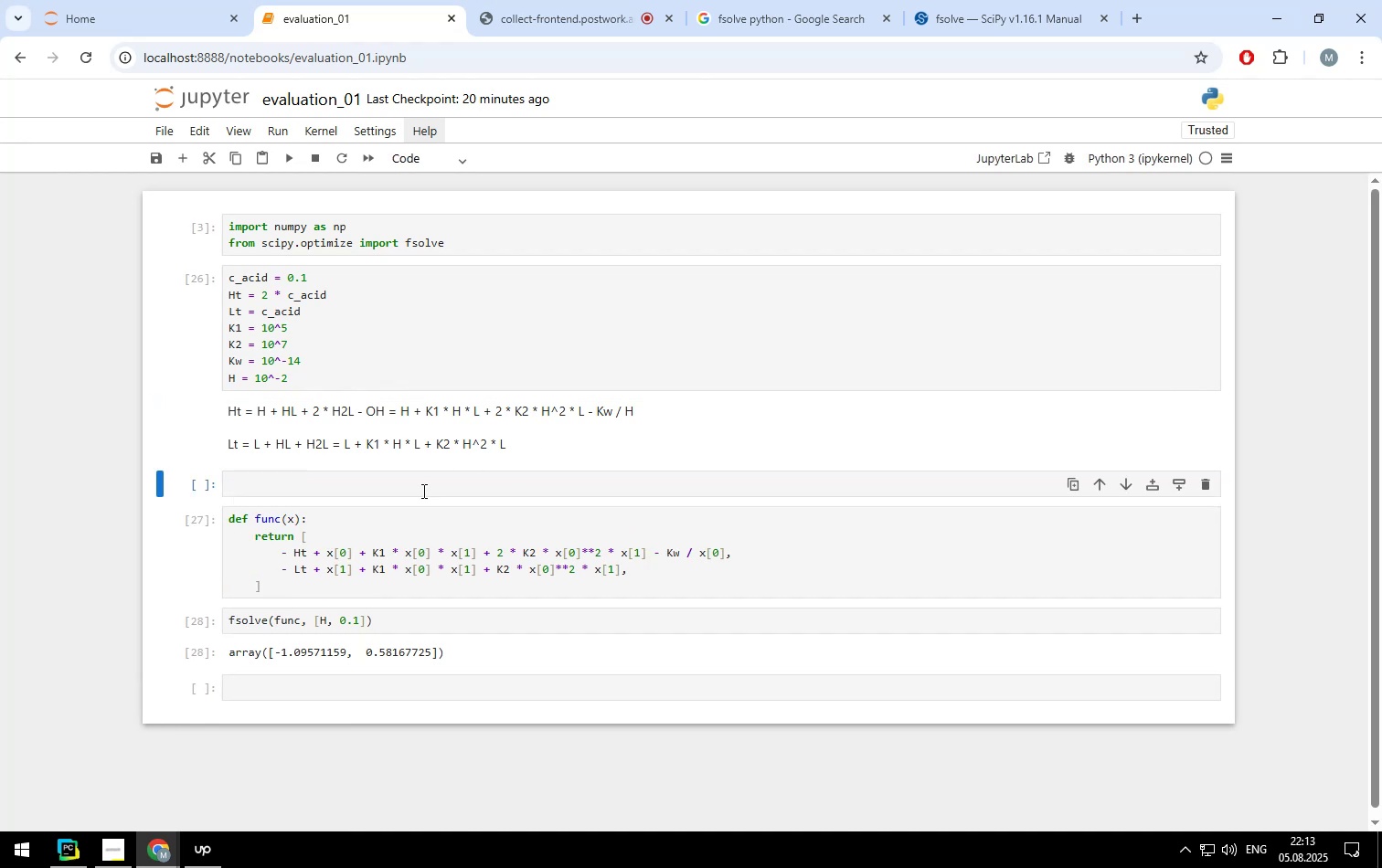 
left_click([425, 490])
 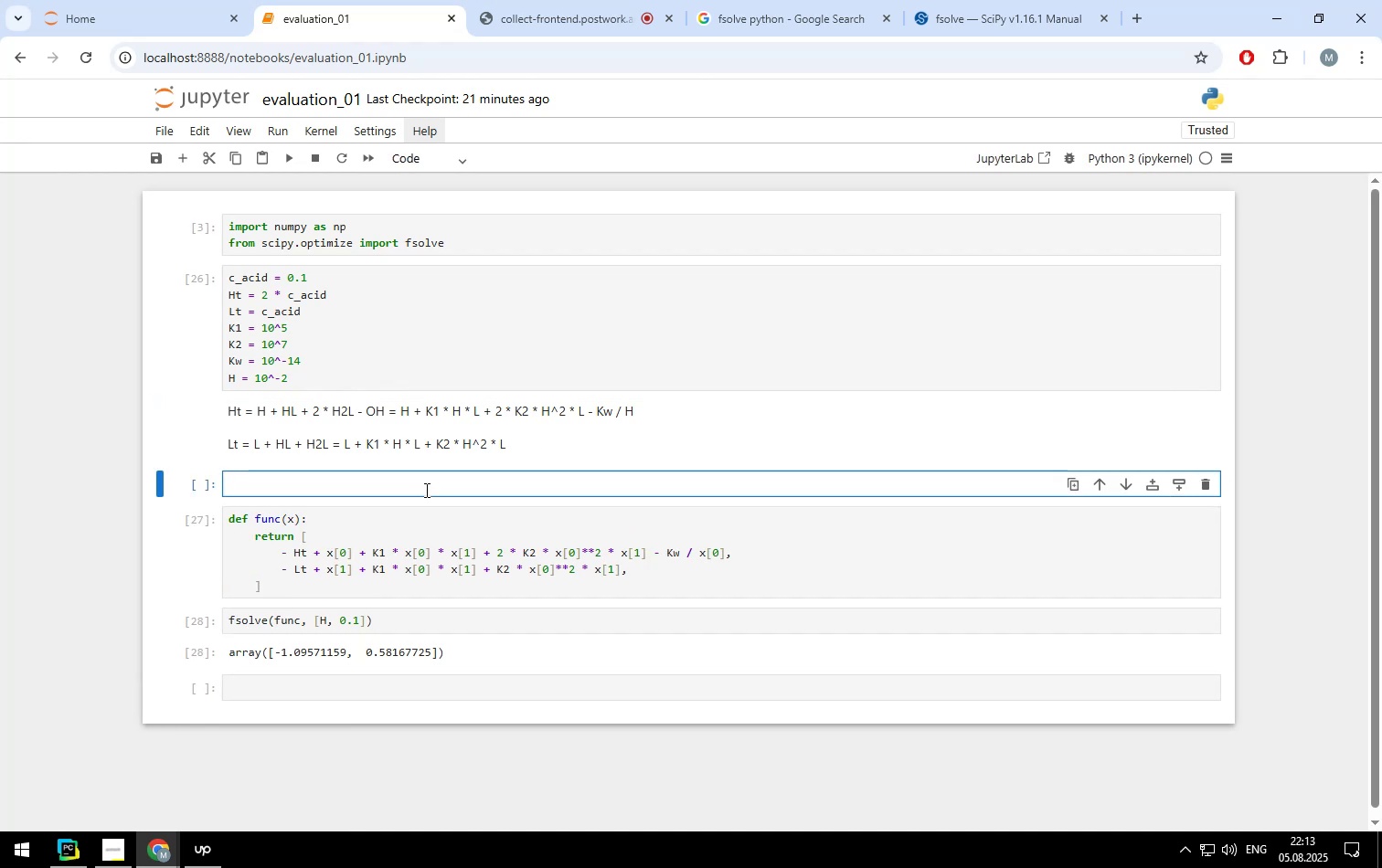 
type(H2L)
 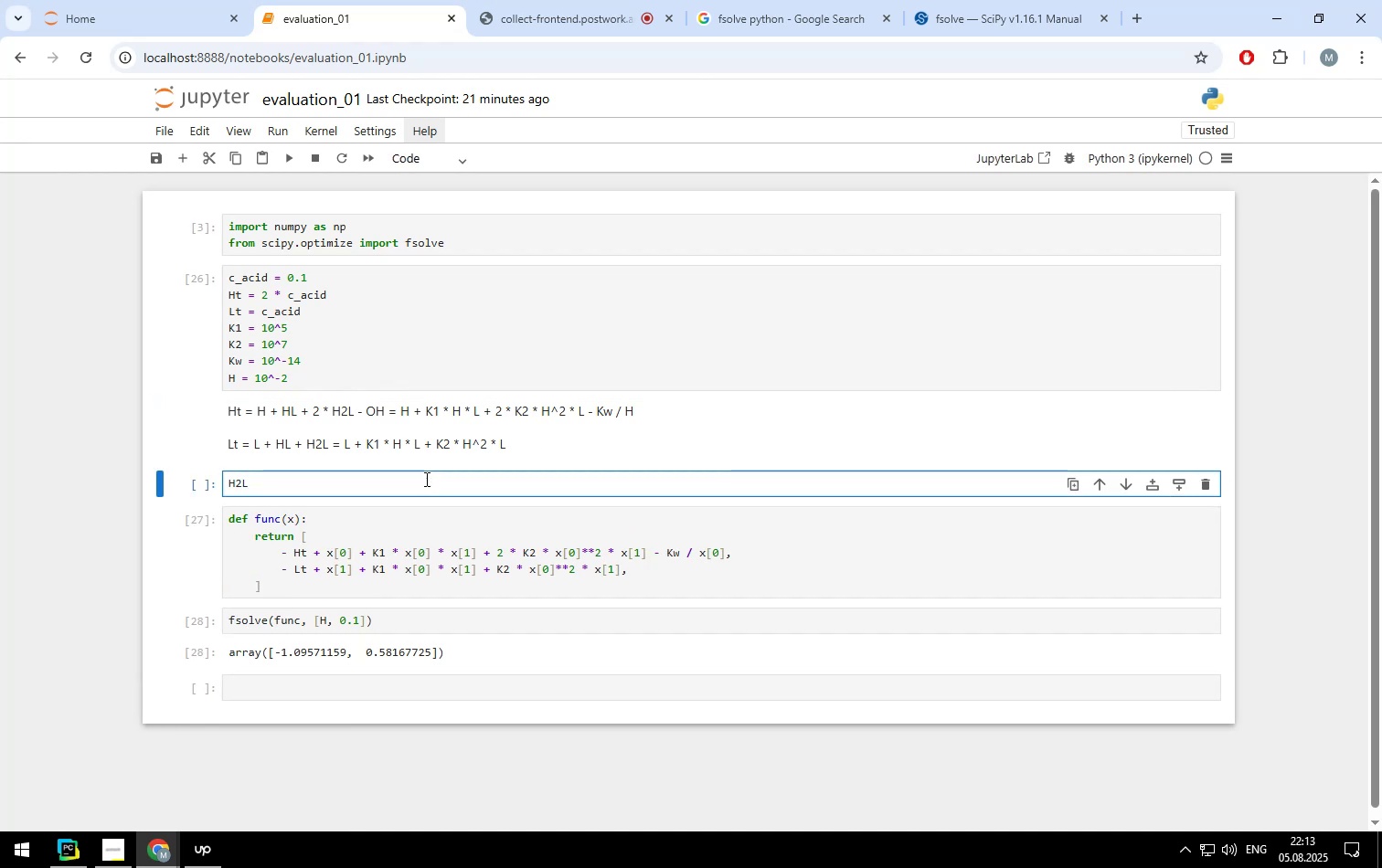 
key(Space)
 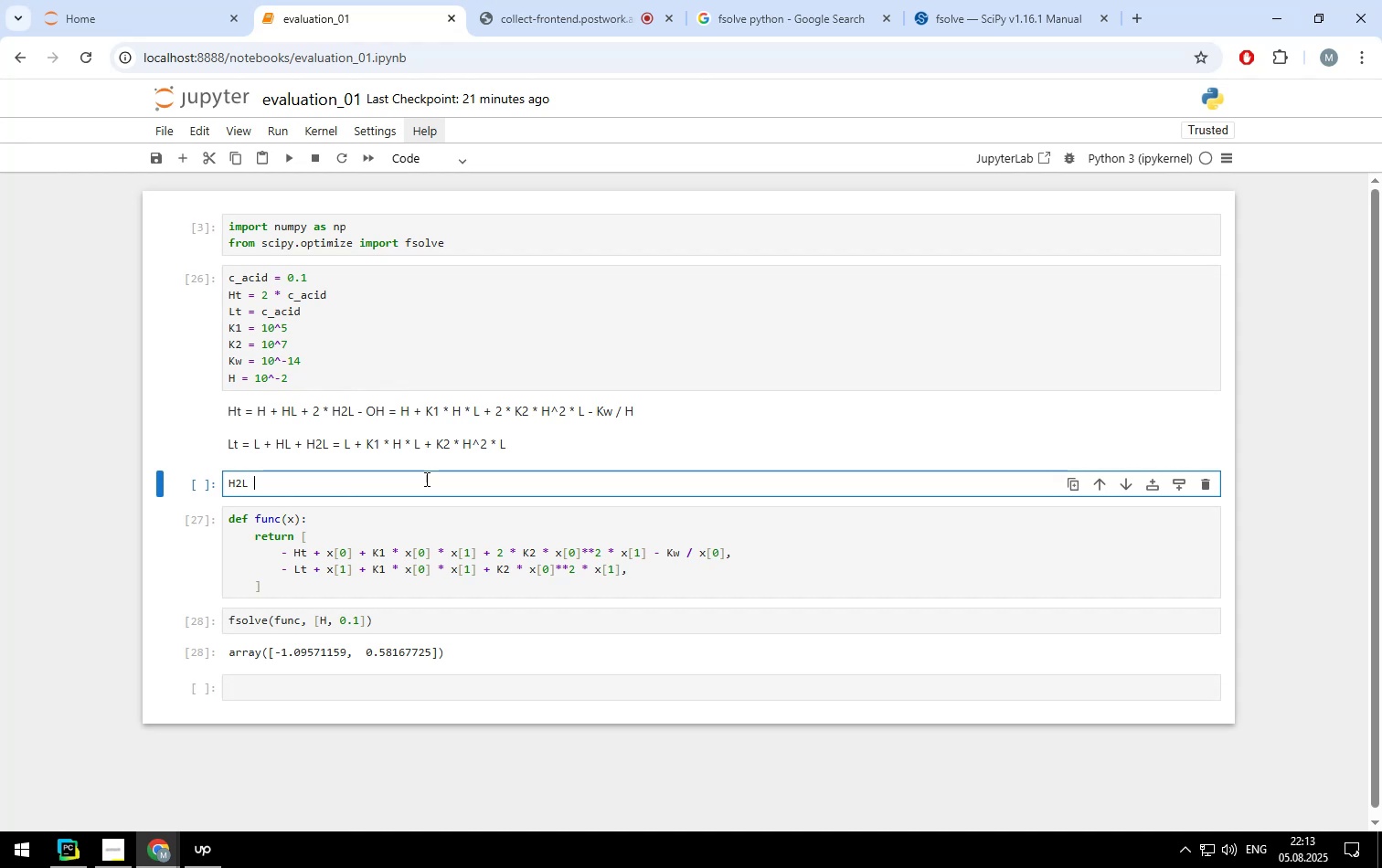 
key(Equal)
 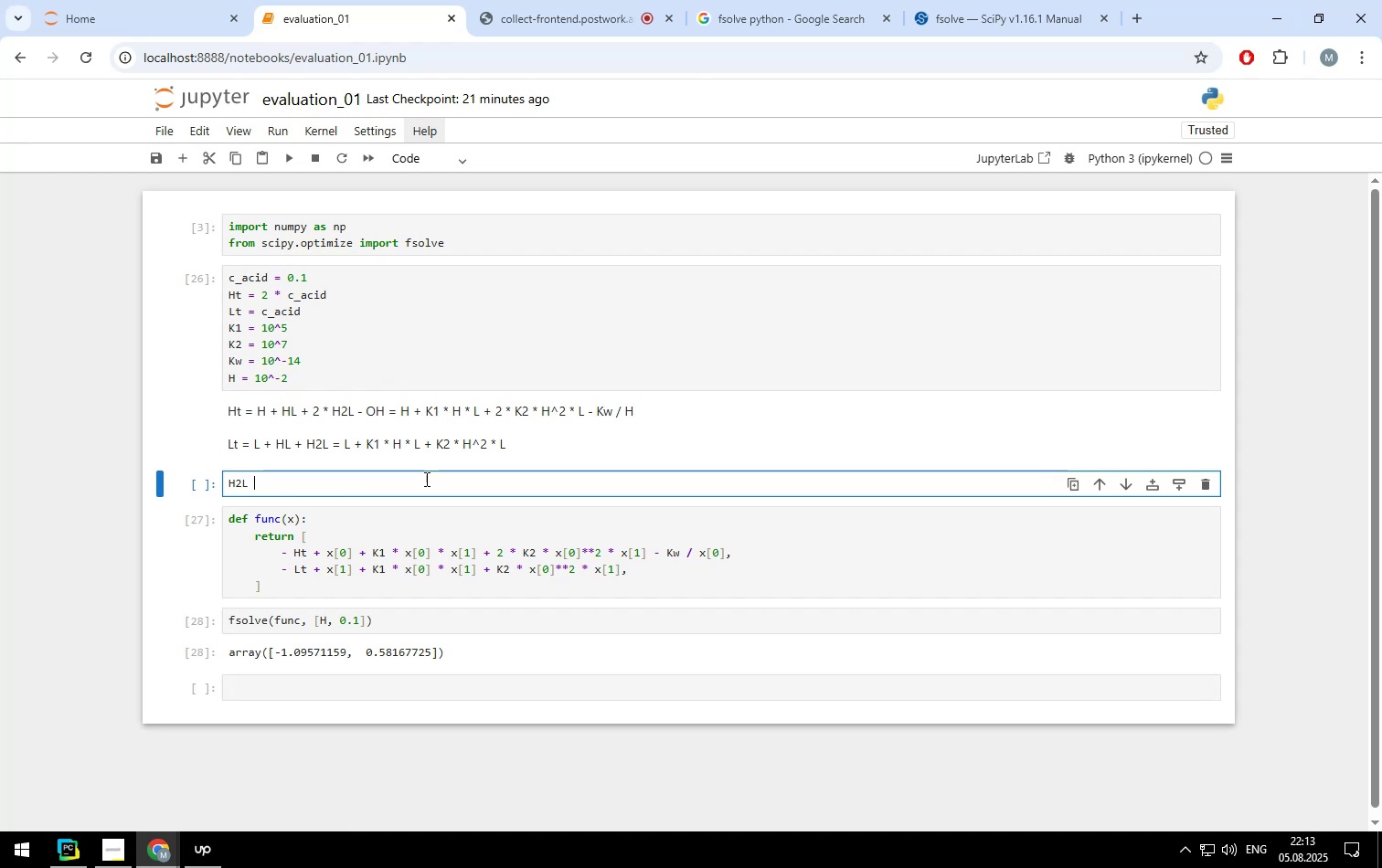 
key(Space)
 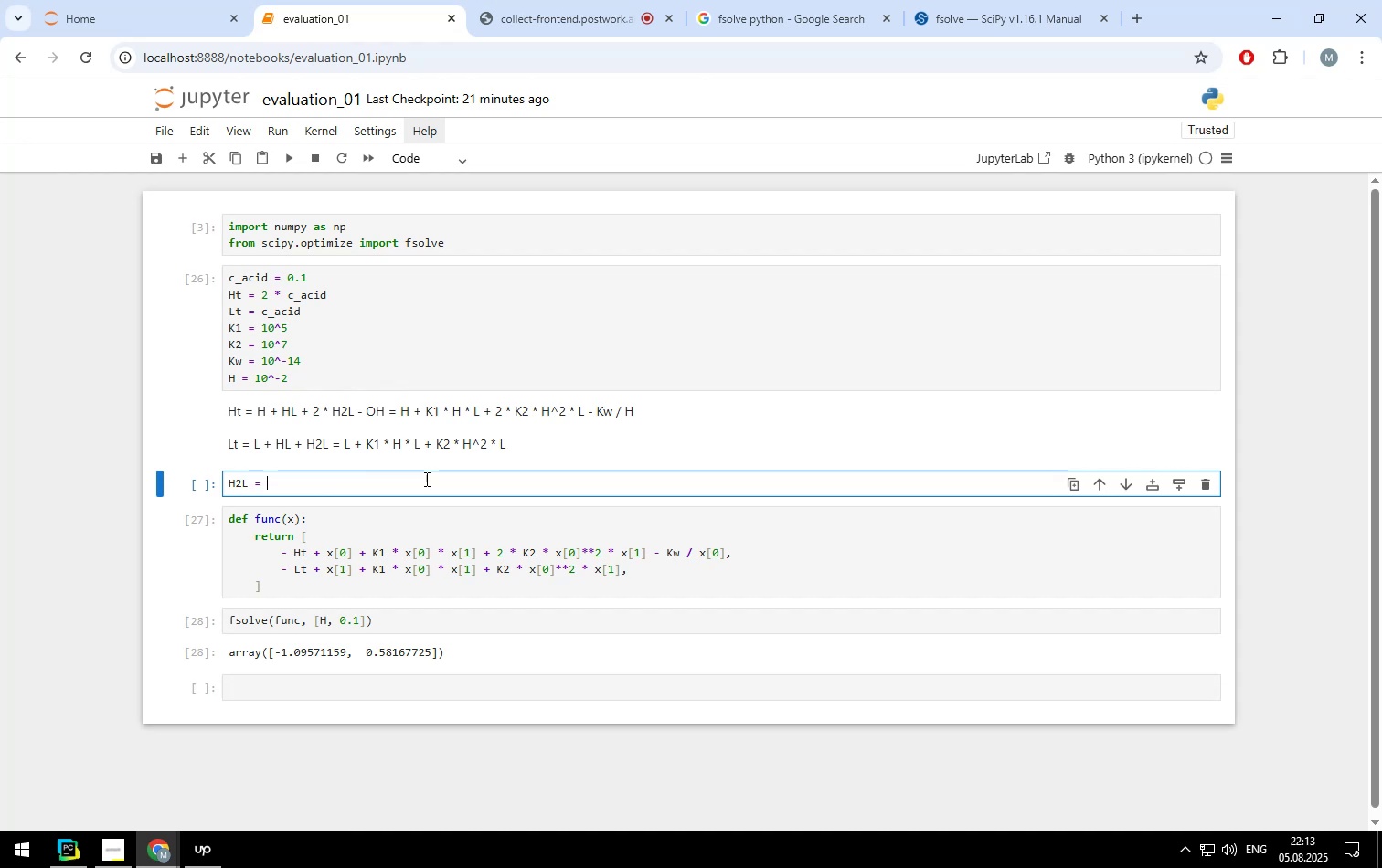 
key(Shift+H)
 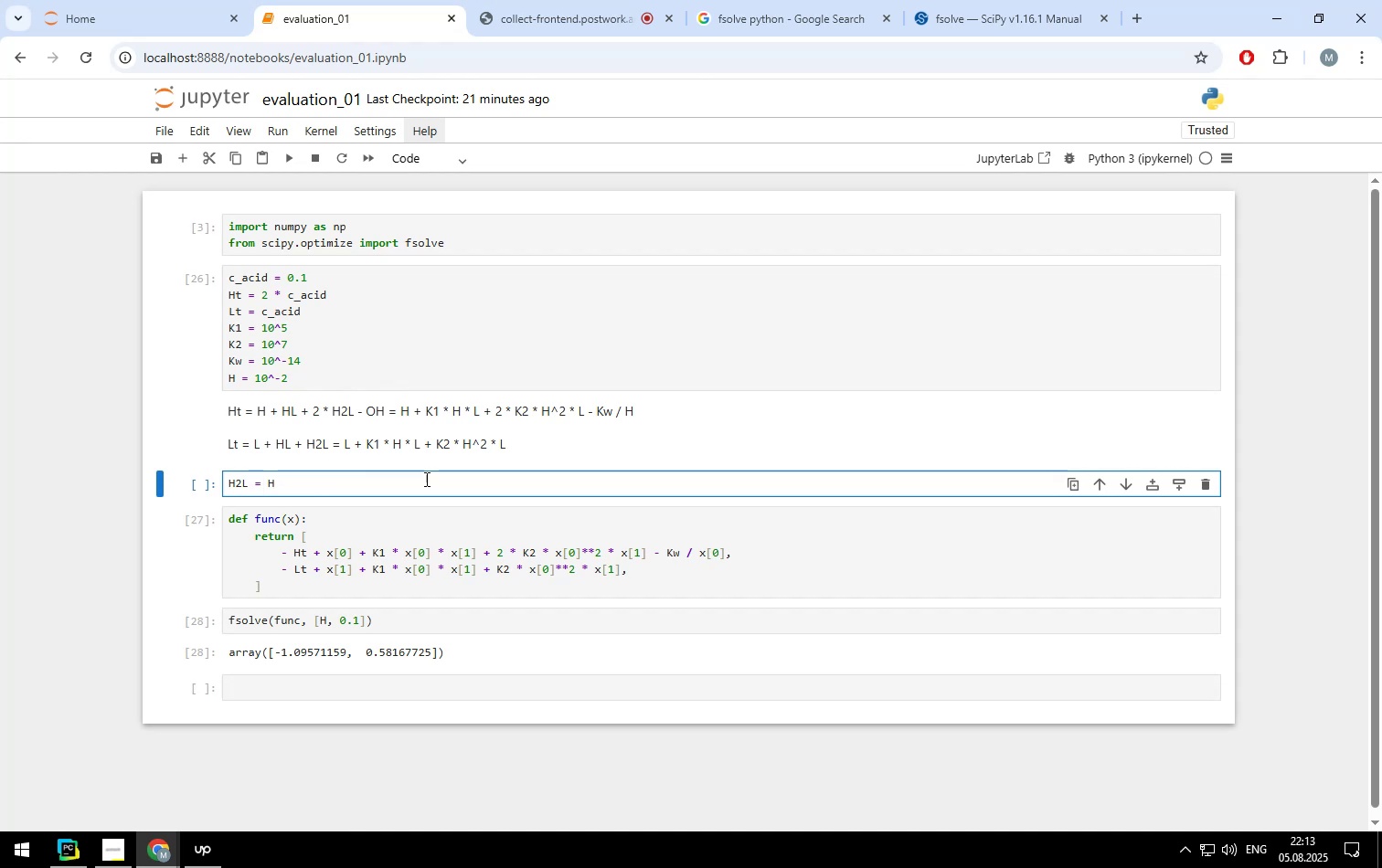 
key(Space)
 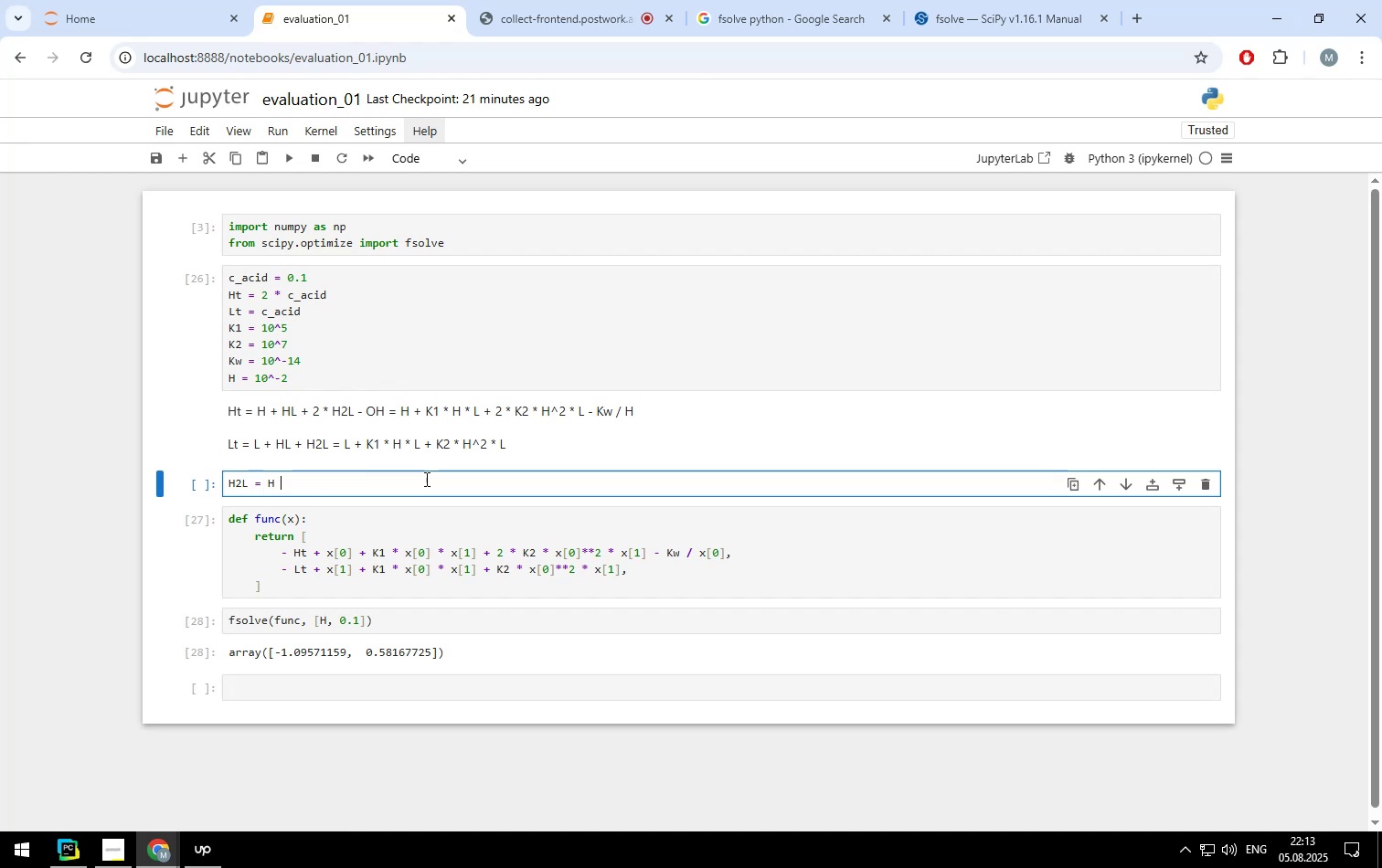 
key(Shift+8)
 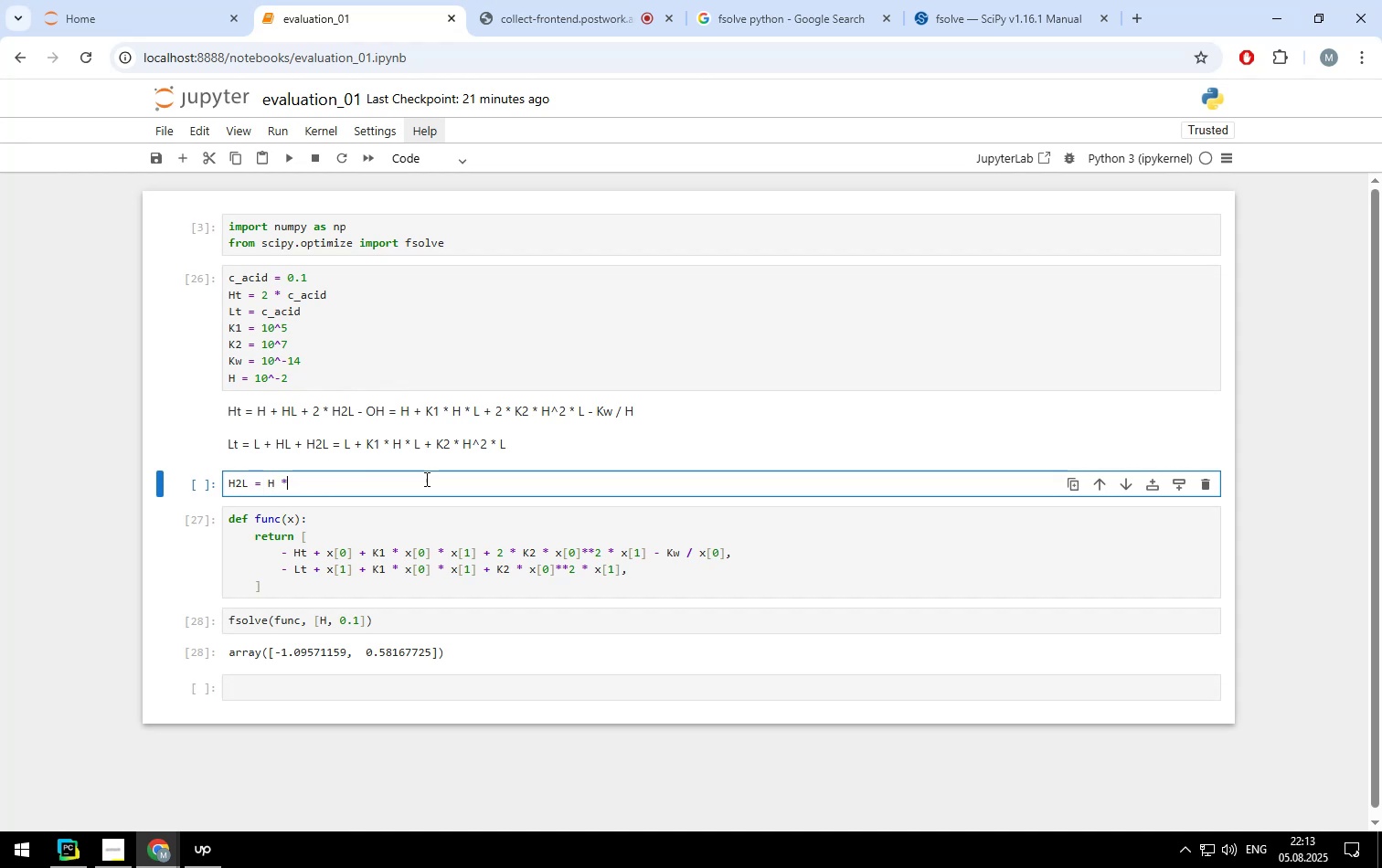 
key(Space)
 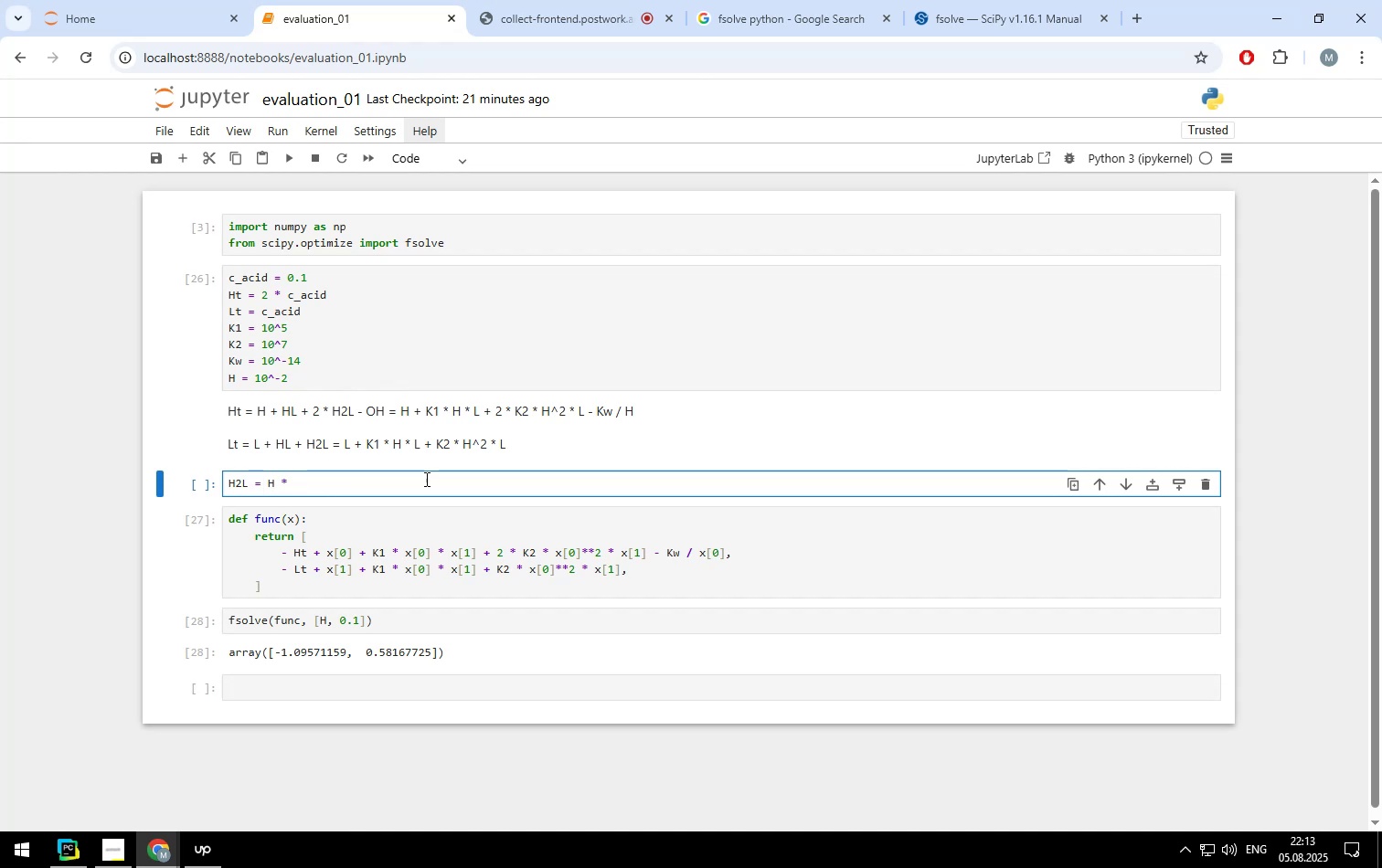 
key(Shift+L)
 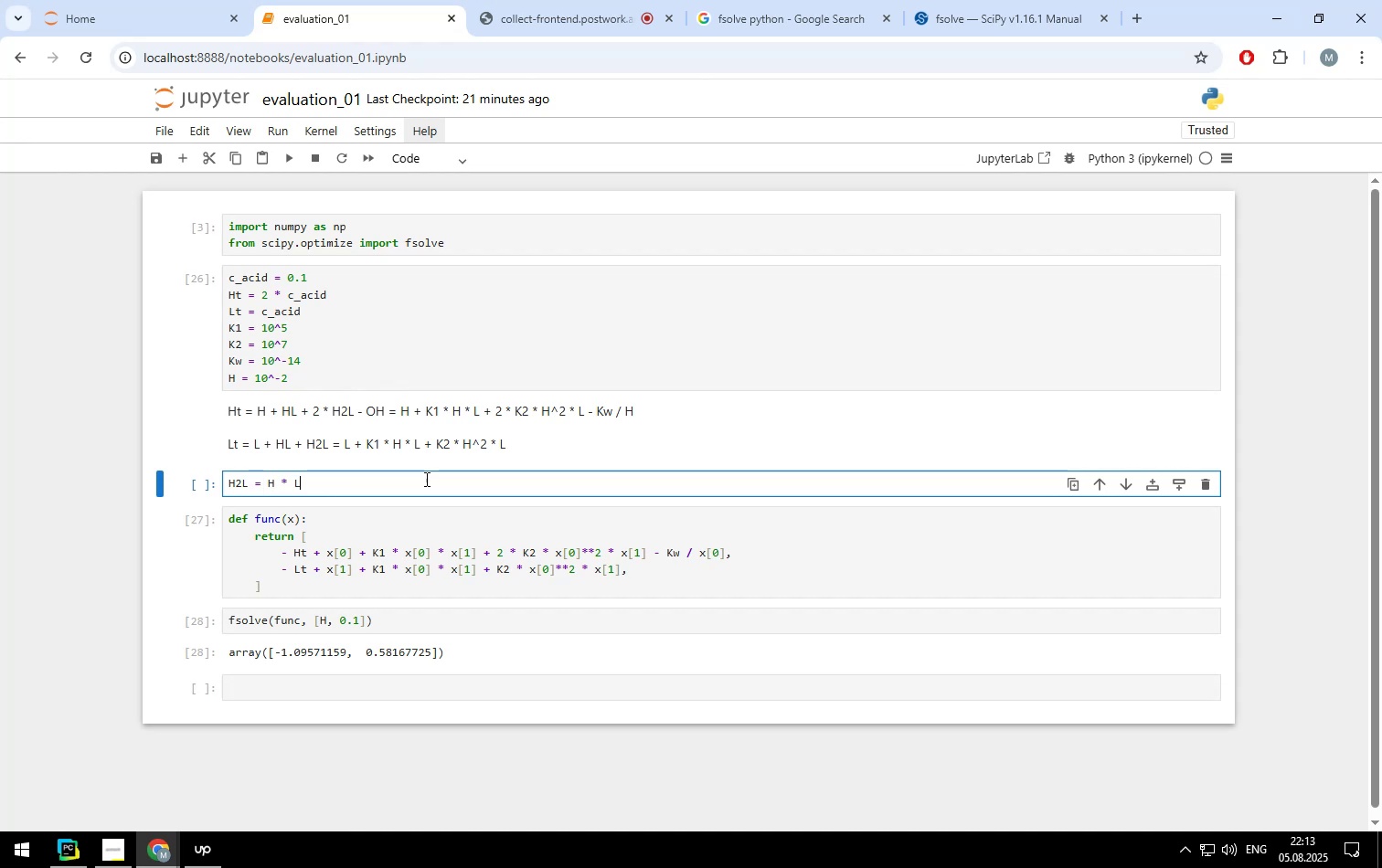 
key(Space)
 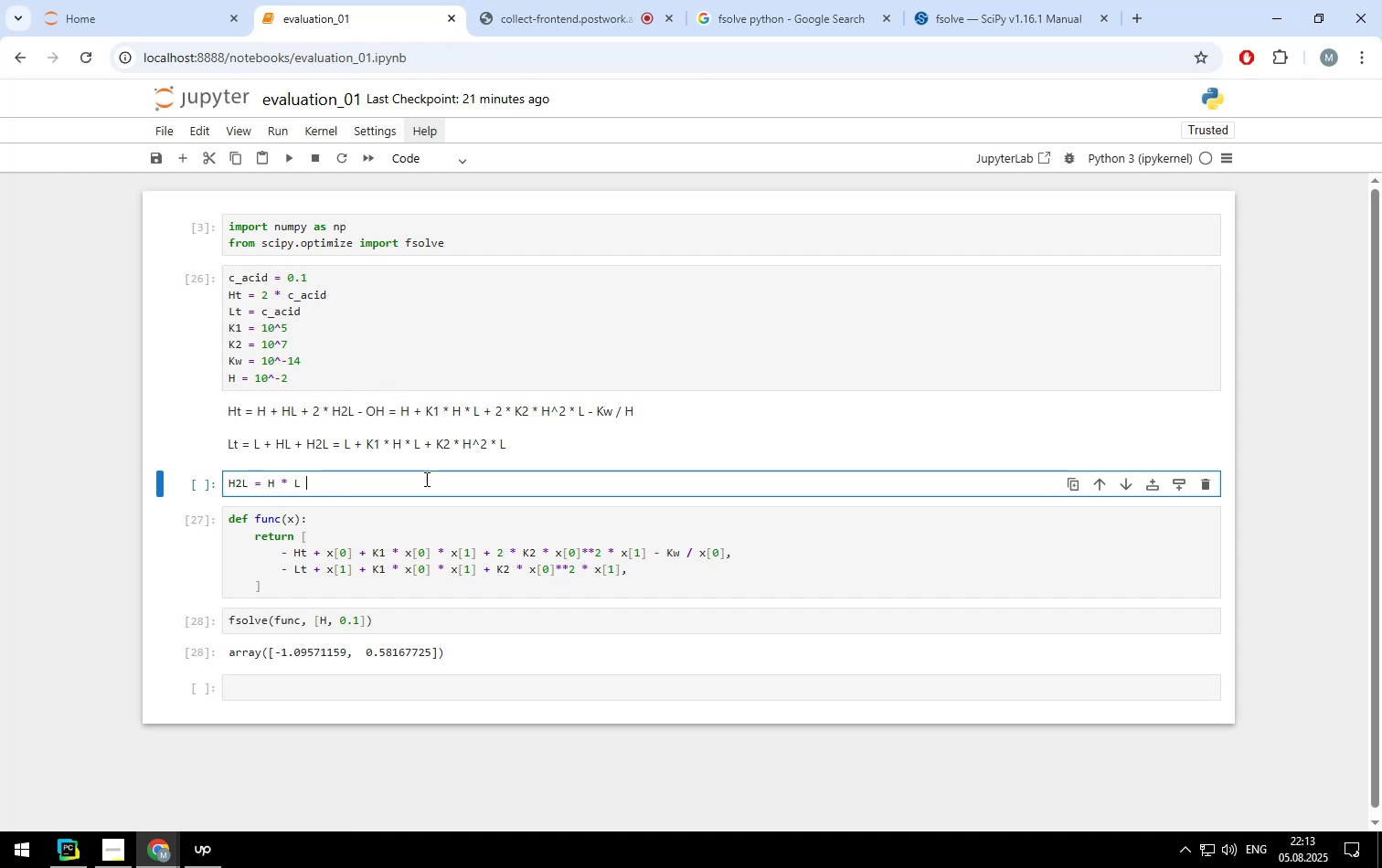 
key(Slash)
 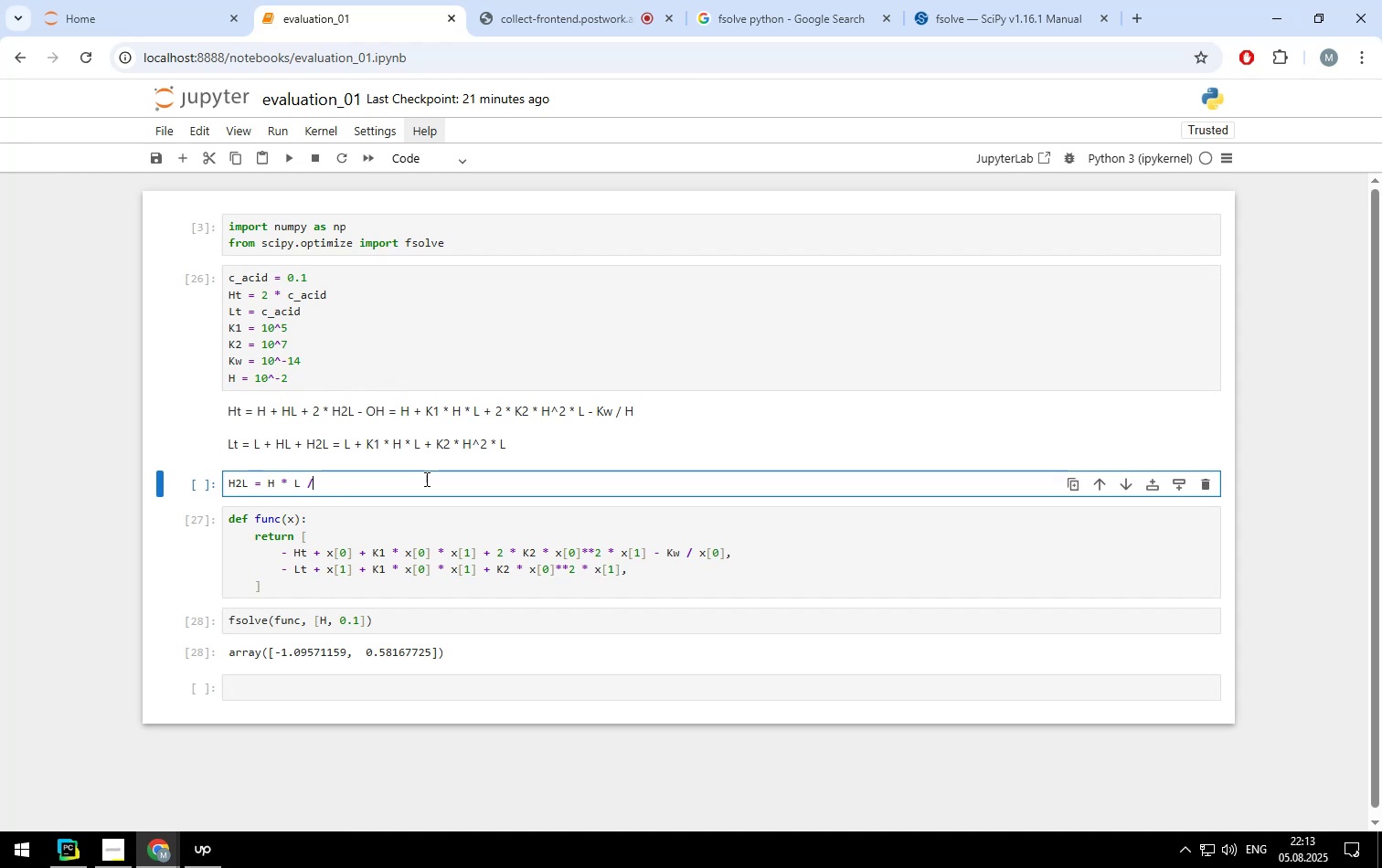 
key(ArrowLeft)
 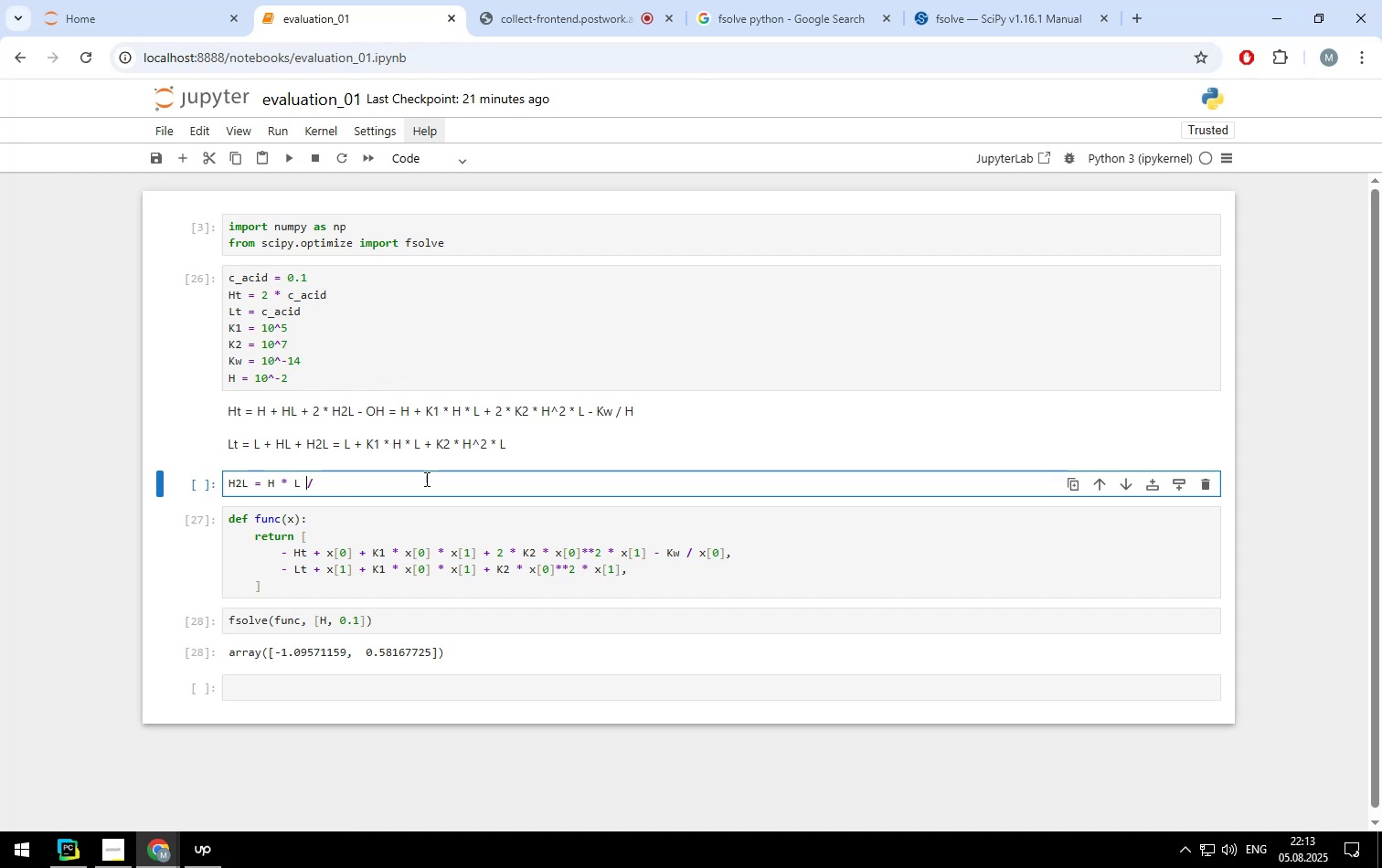 
key(ArrowLeft)
 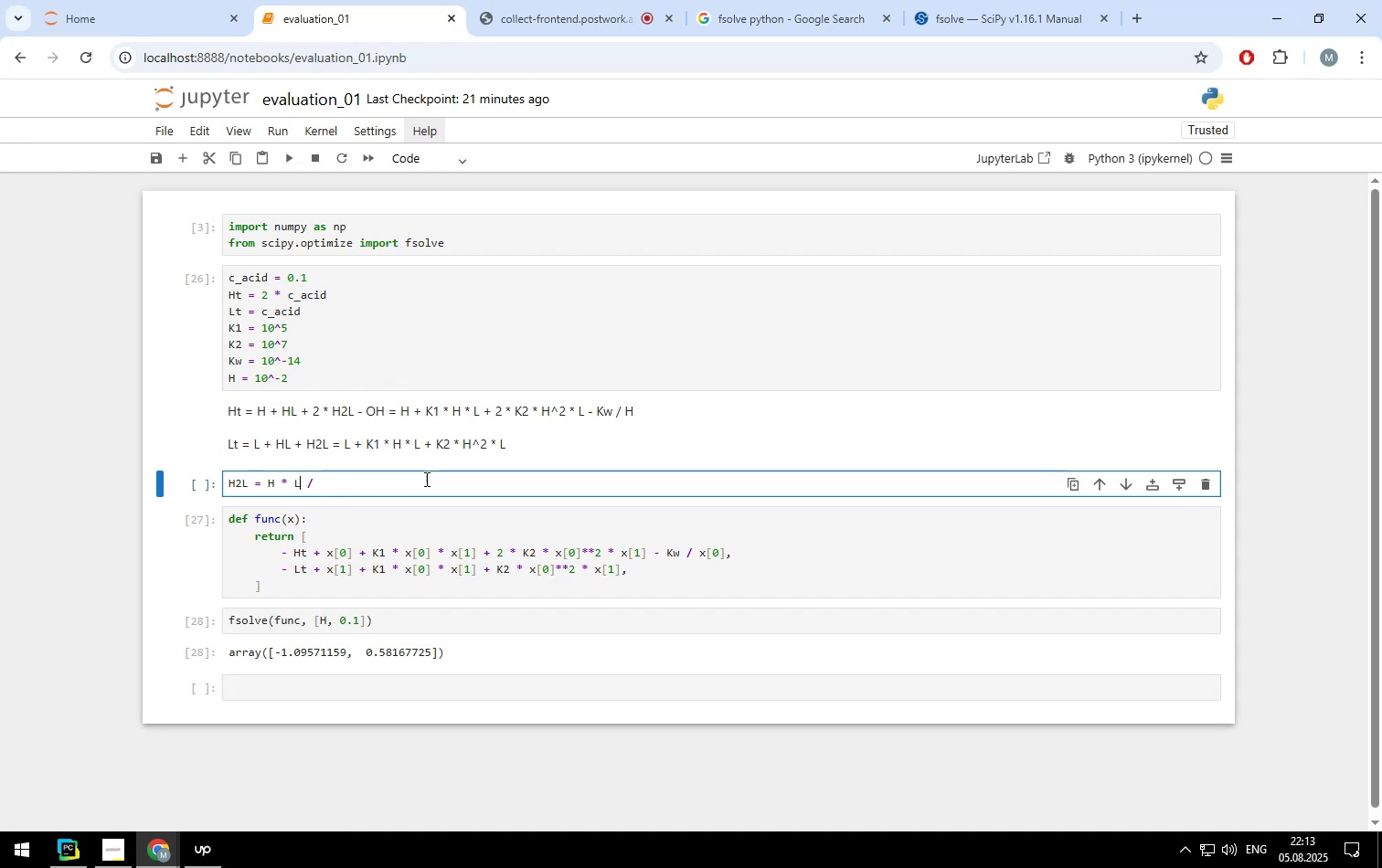 
key(ArrowLeft)
 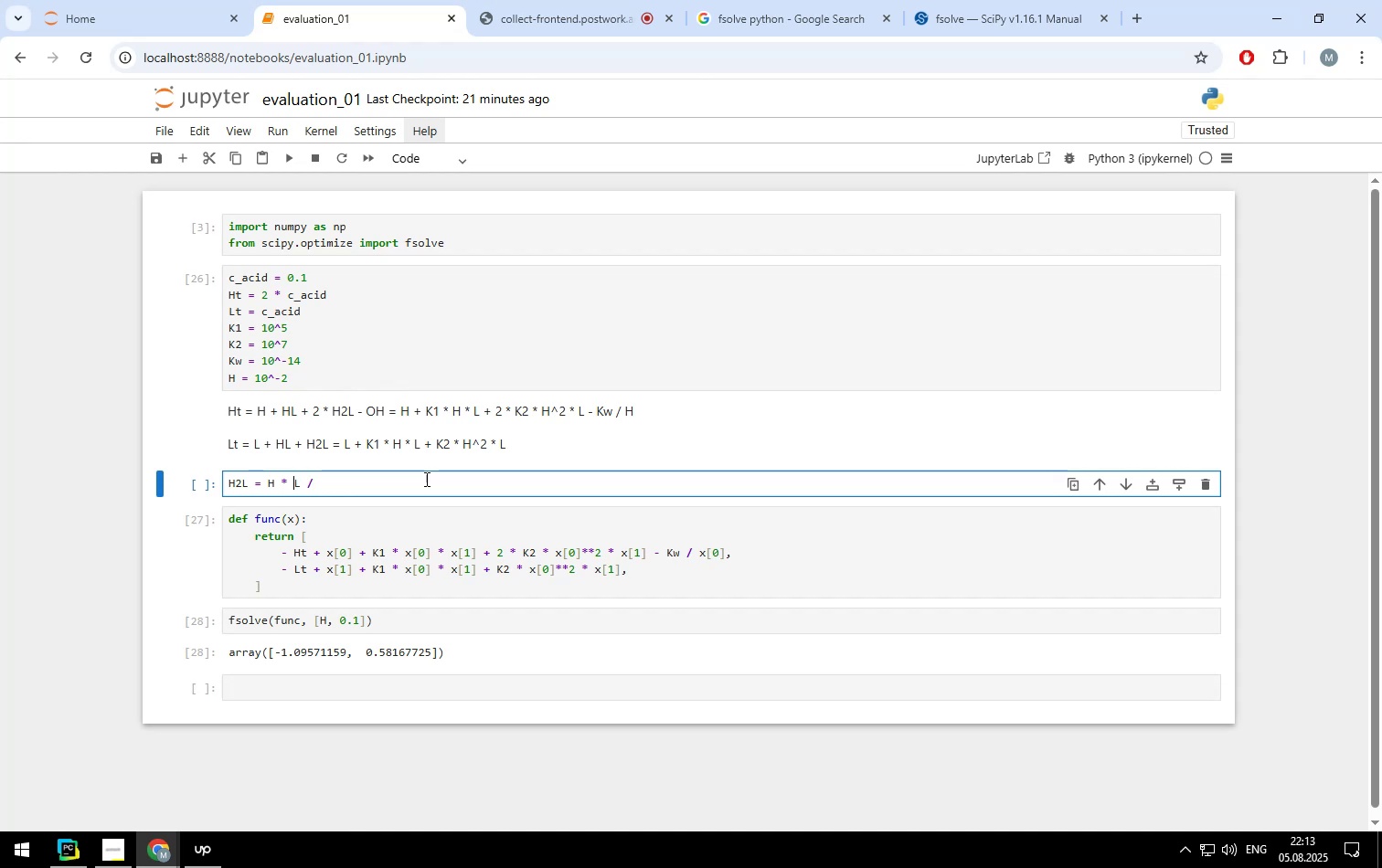 
key(ArrowLeft)
 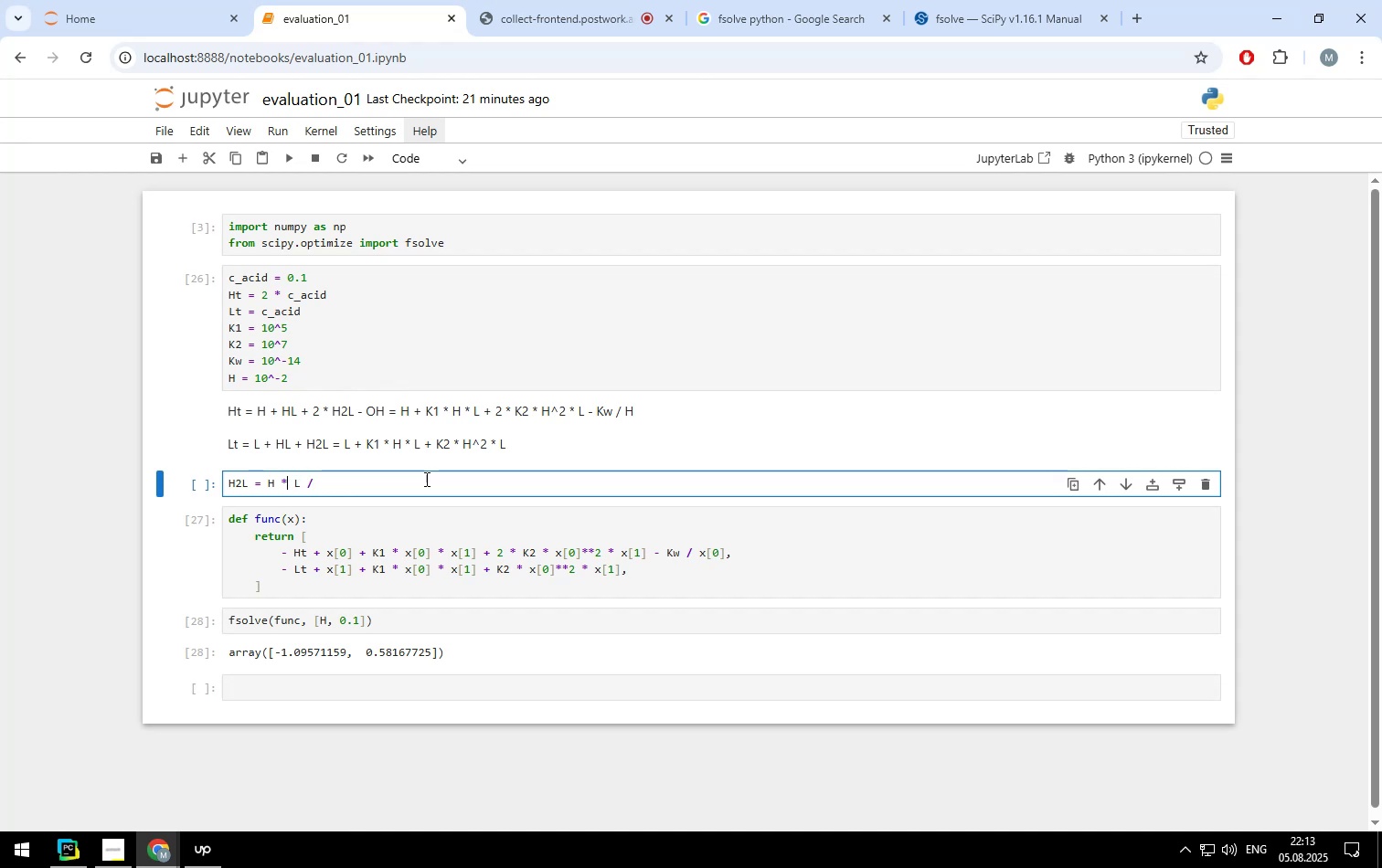 
key(ArrowLeft)
 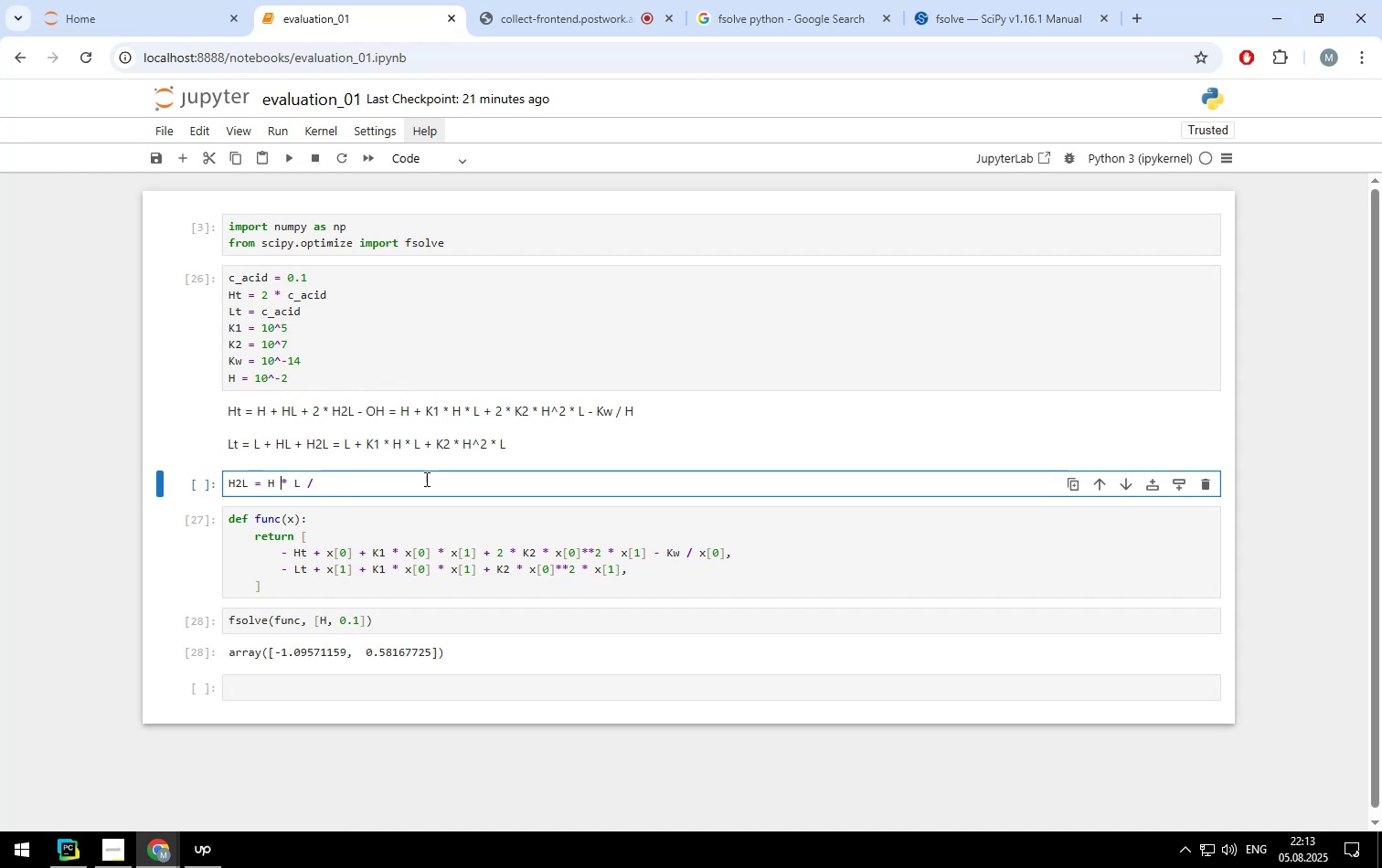 
key(ArrowLeft)
 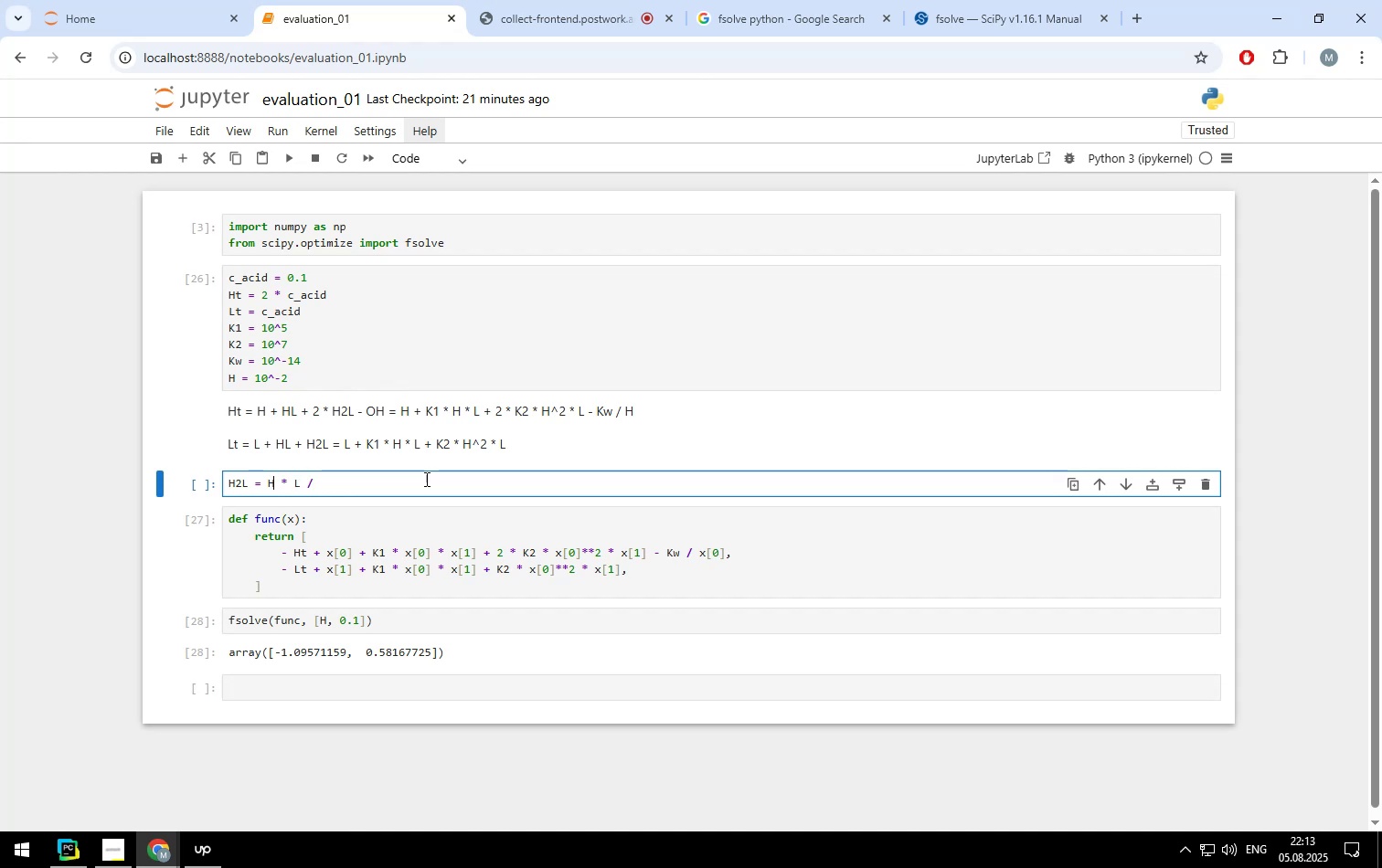 
key(ArrowLeft)
 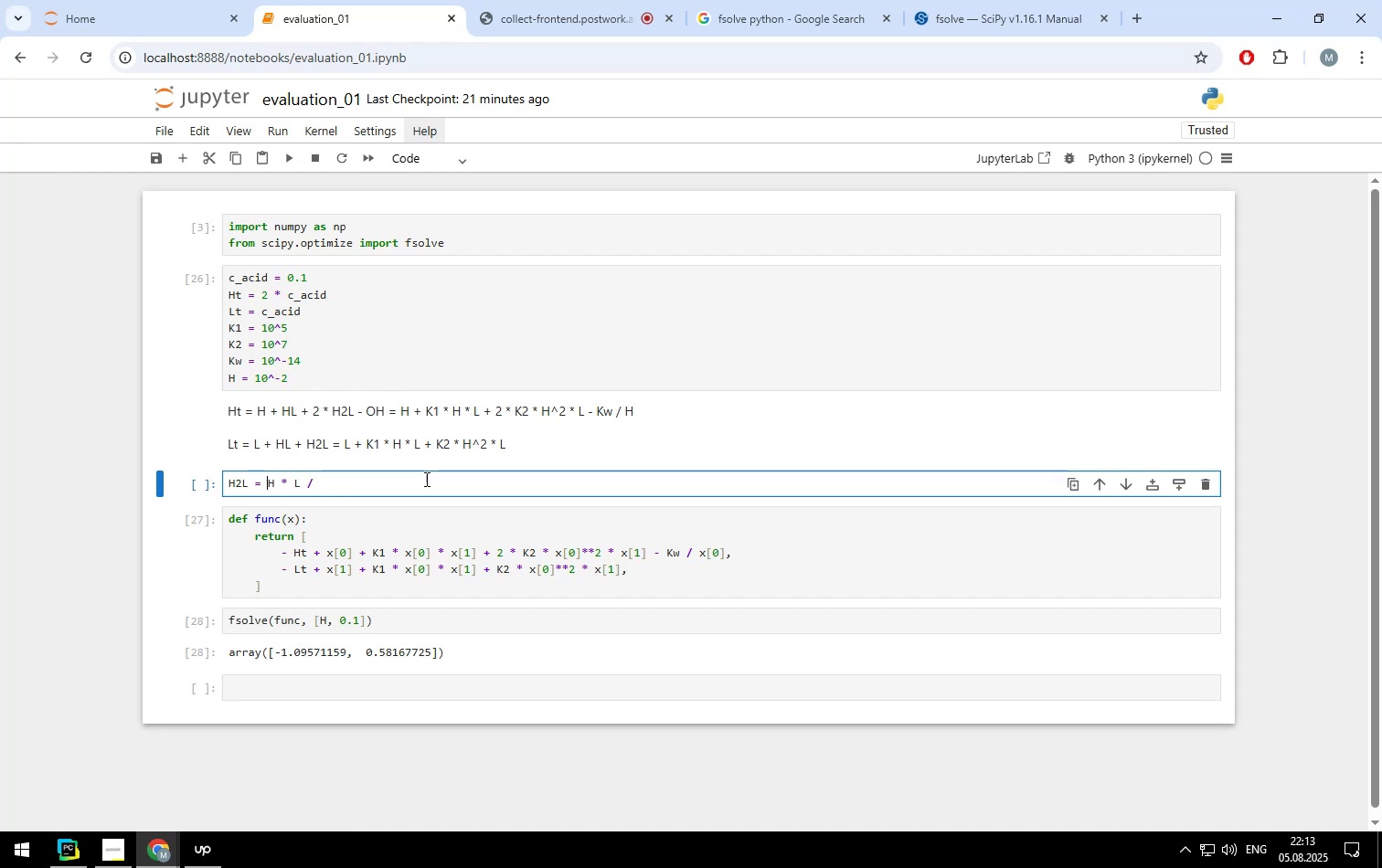 
key(ArrowRight)
 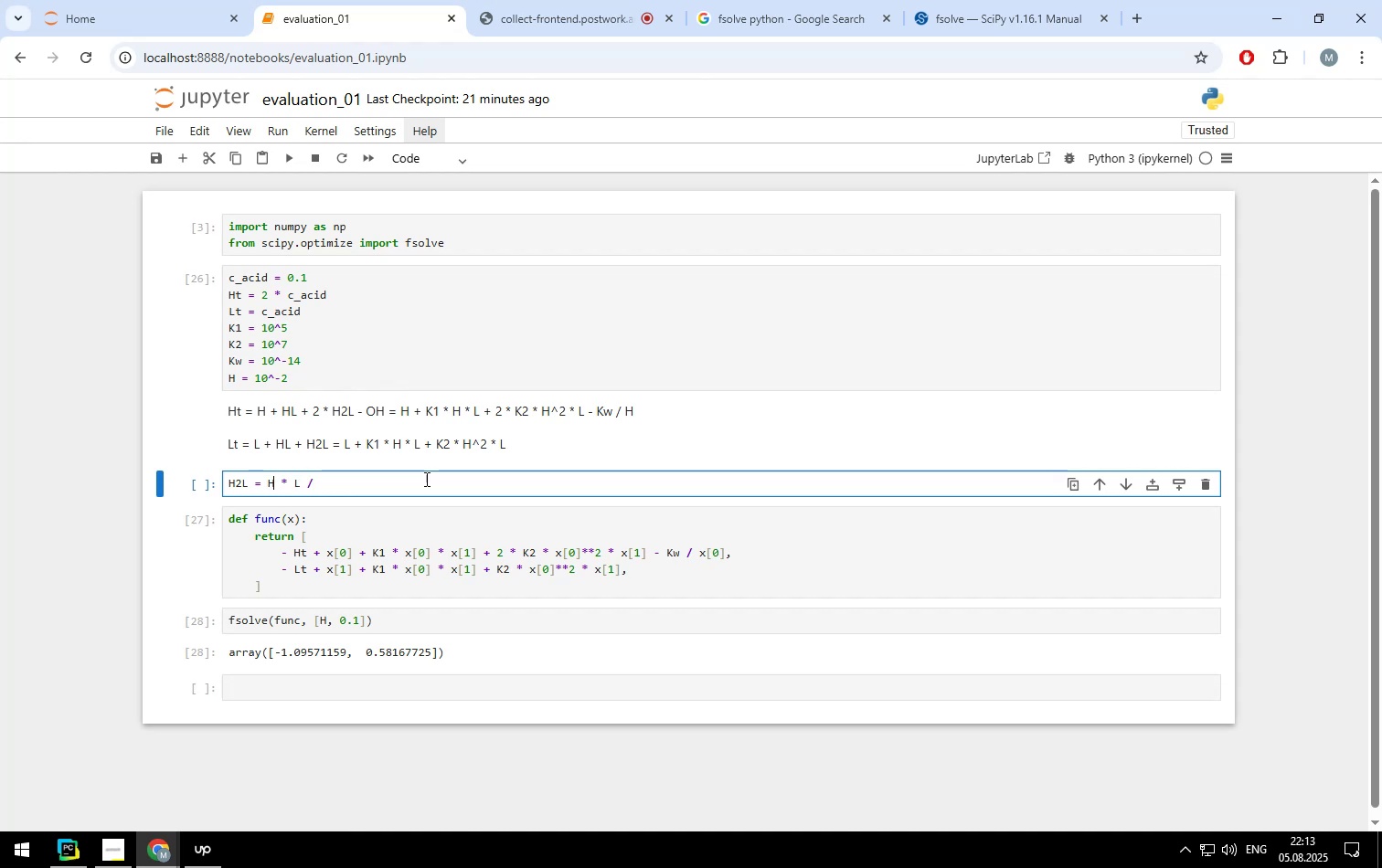 
key(ArrowRight)
 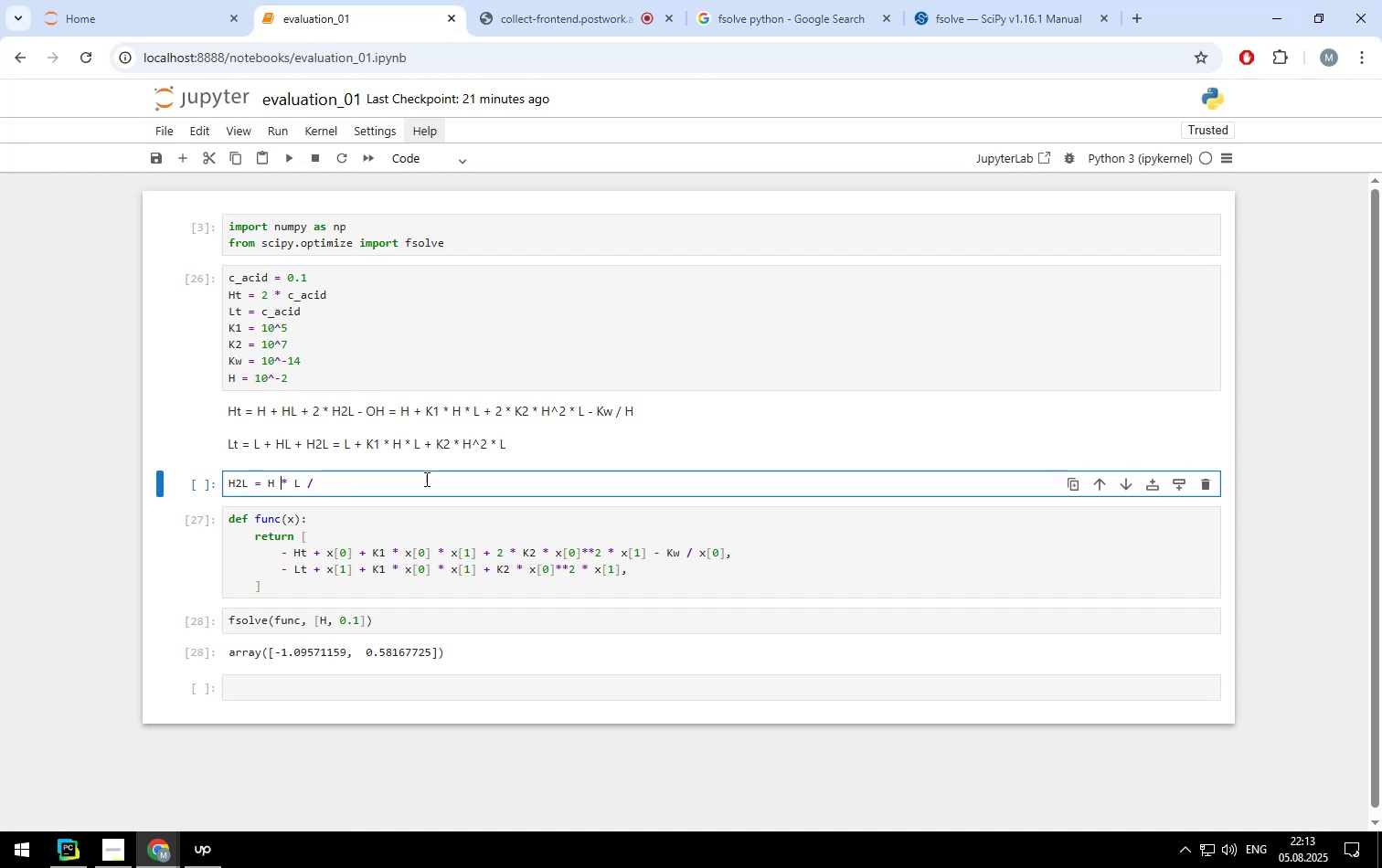 
key(ArrowRight)
 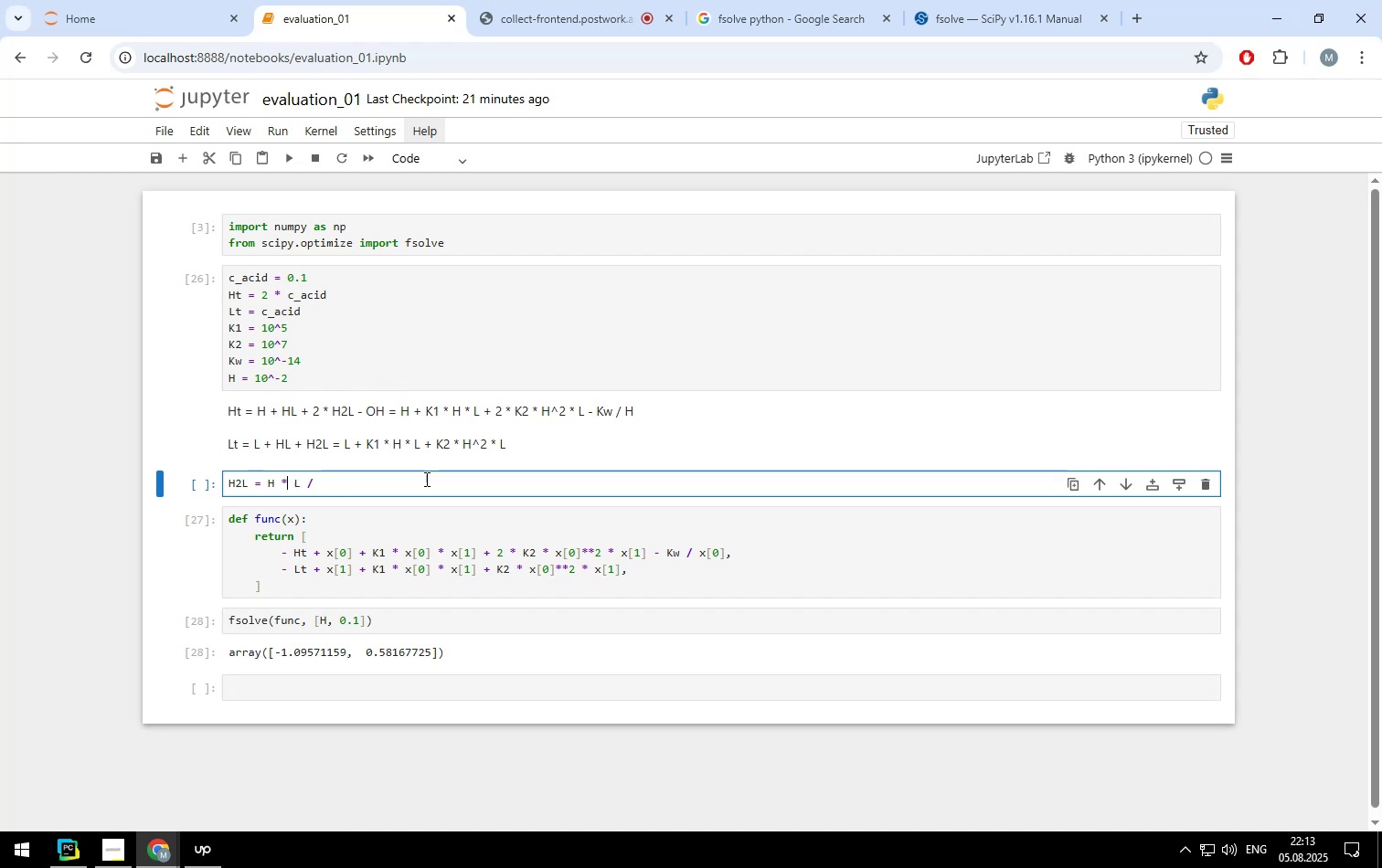 
key(ArrowRight)
 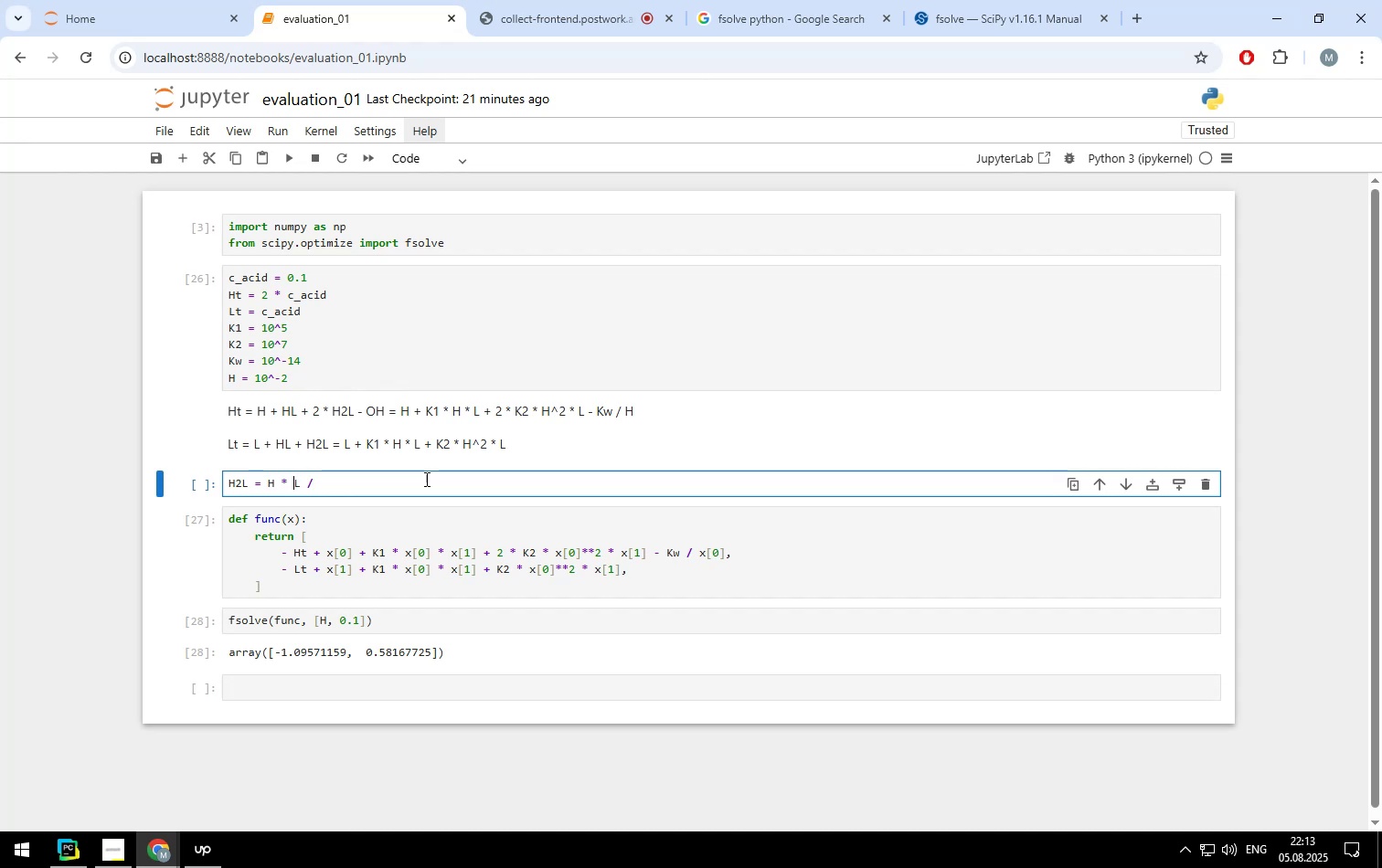 
key(ArrowRight)
 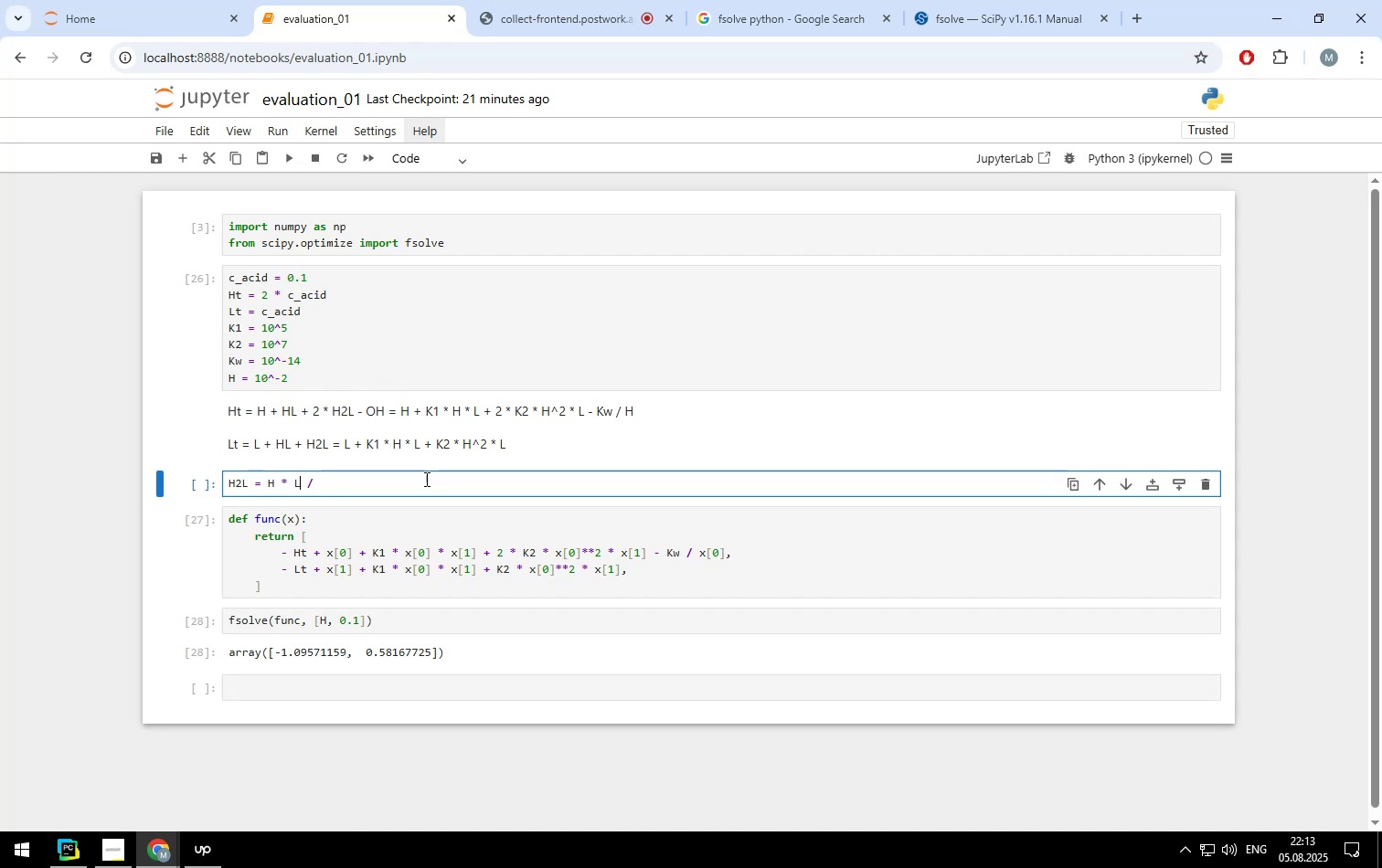 
key(ArrowRight)
 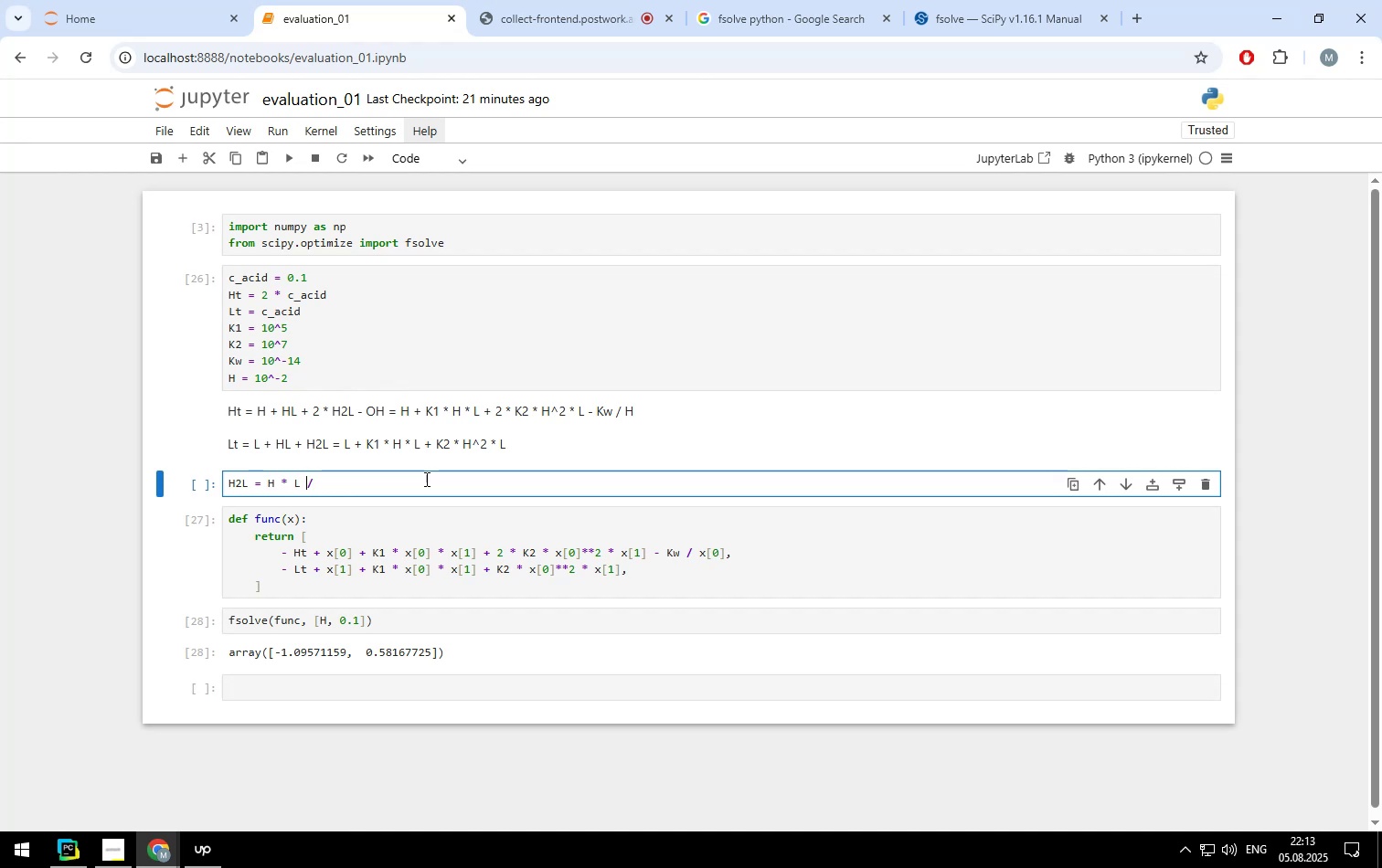 
key(ArrowRight)
 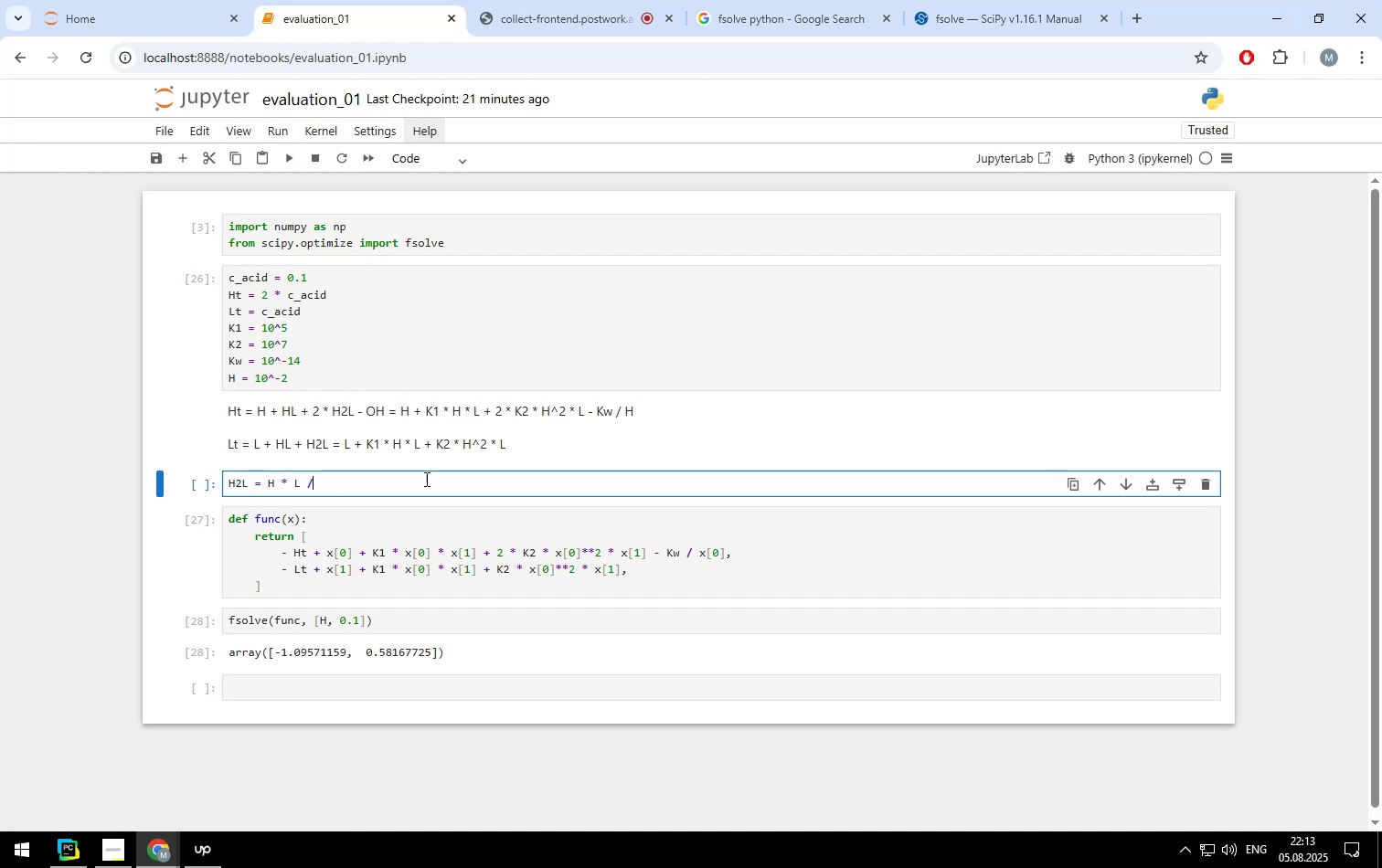 
key(ArrowRight)
 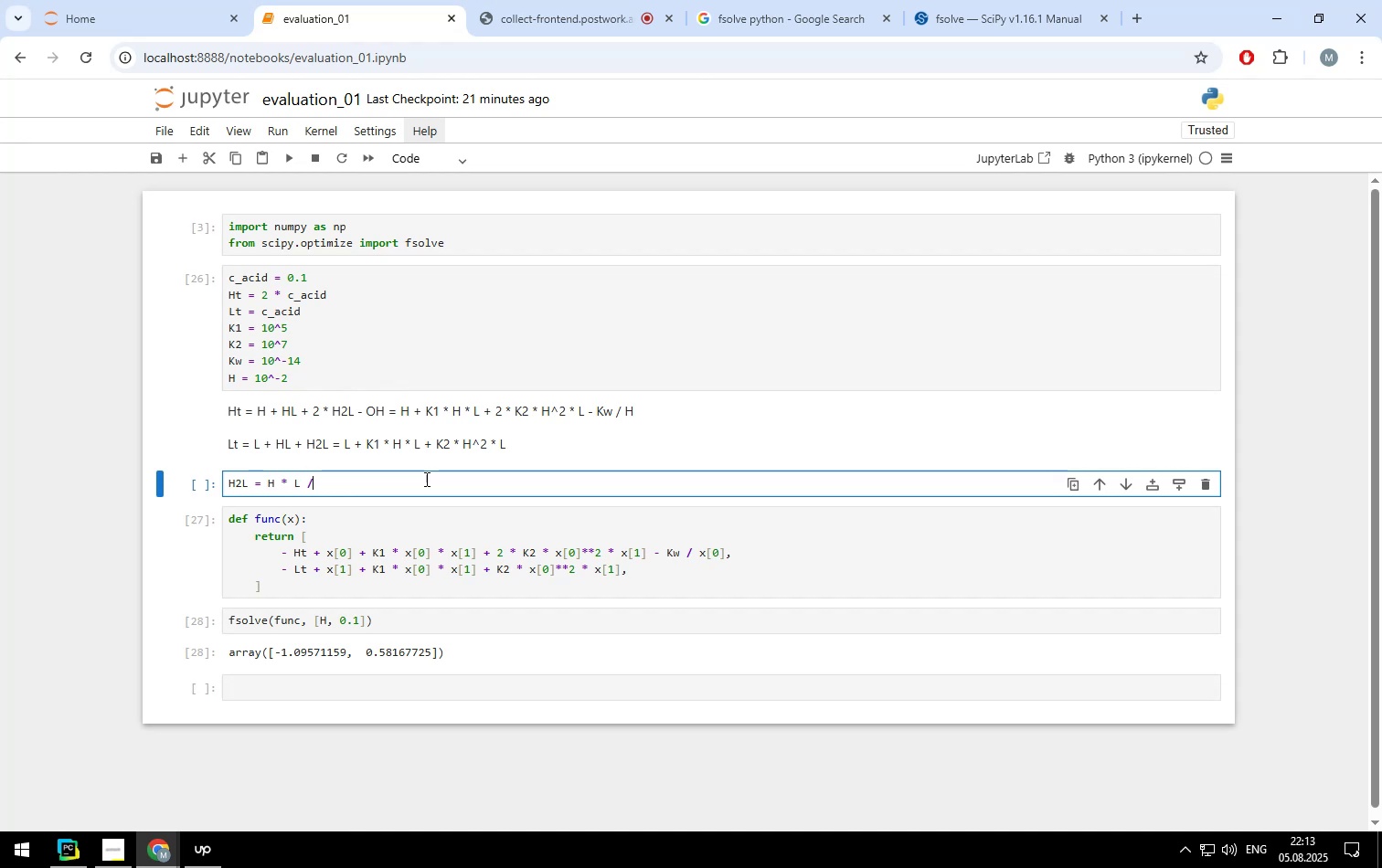 
key(Space)
 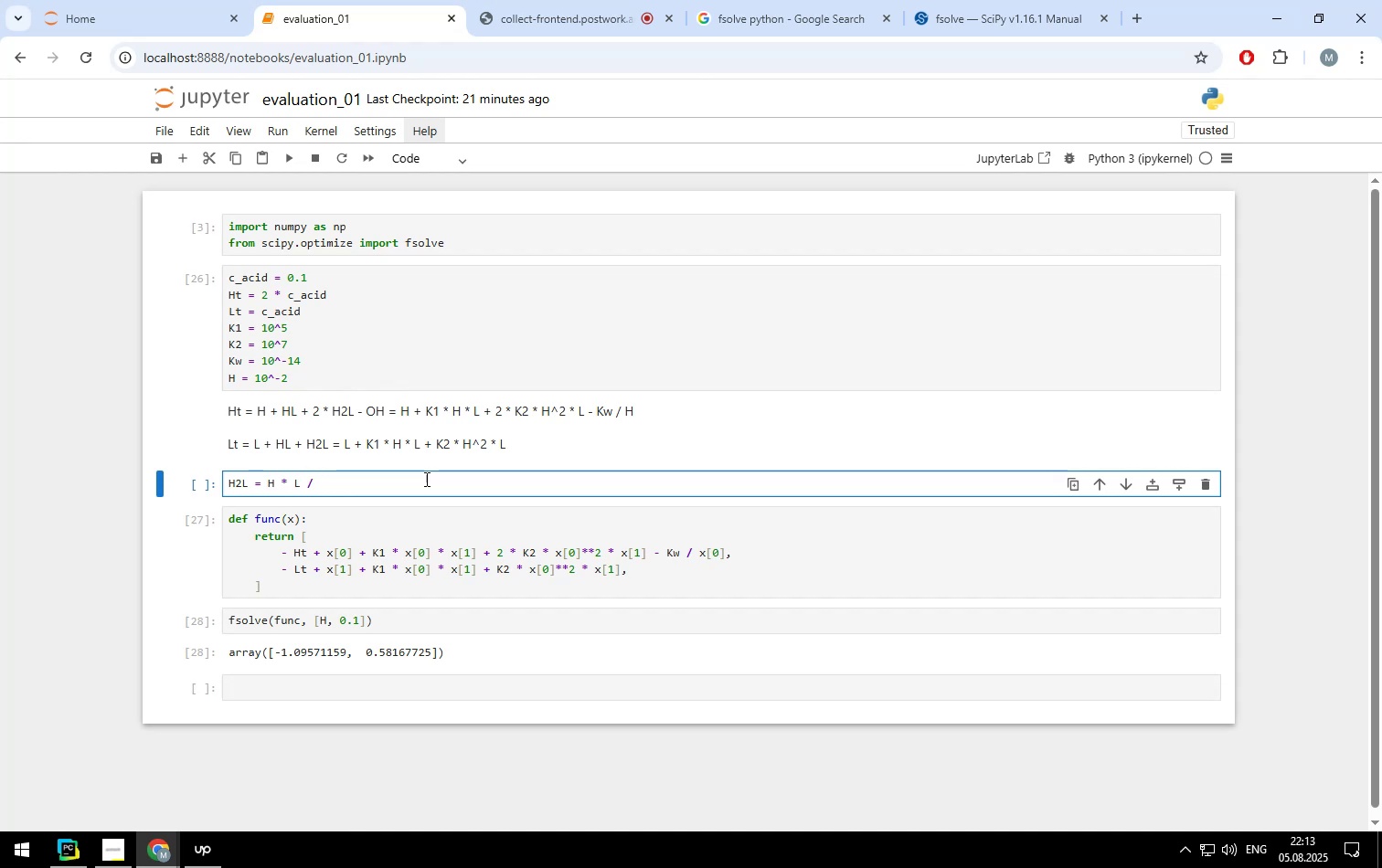 
hold_key(key=Backspace, duration=1.05)
 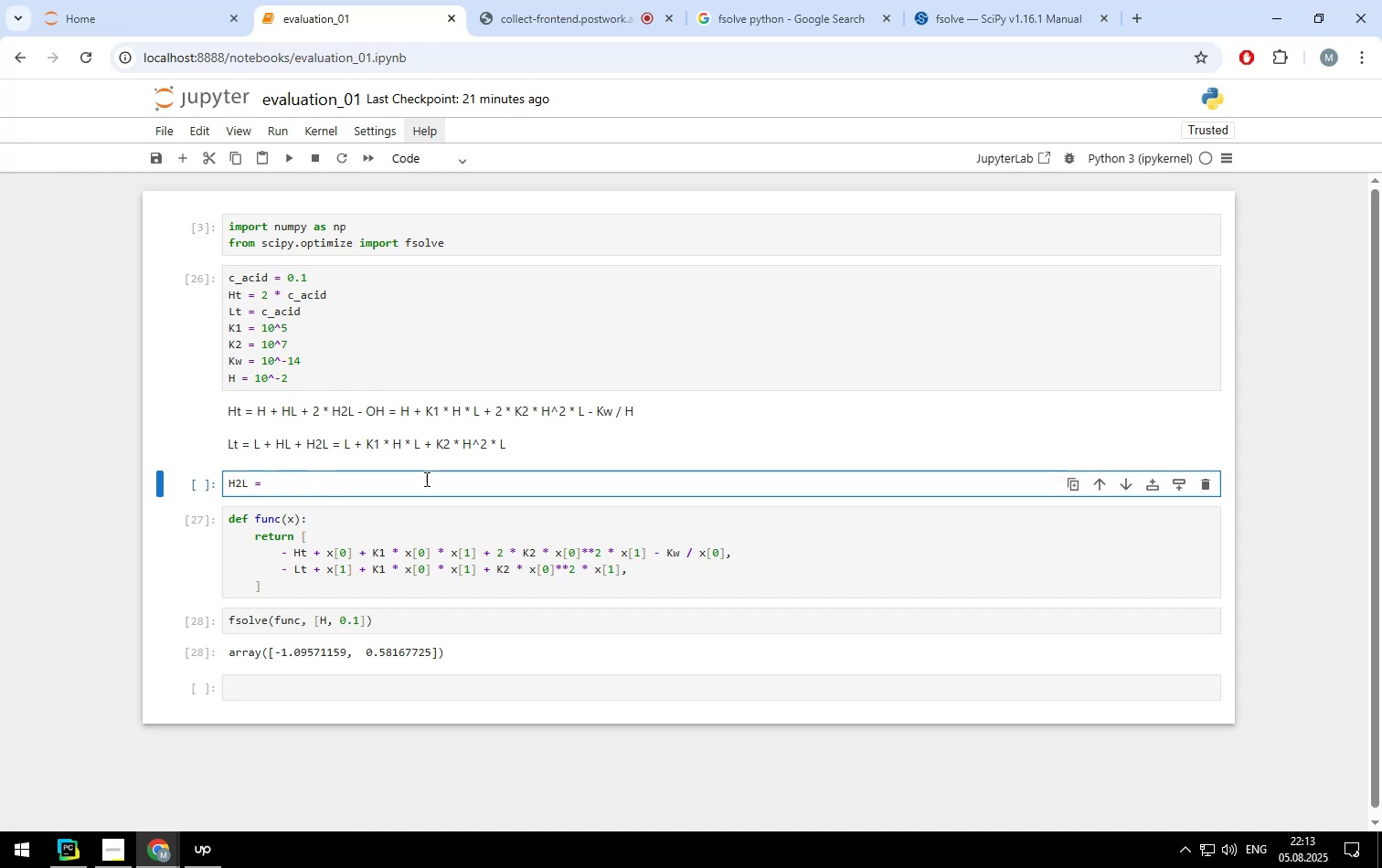 
key(Backspace)
key(Backspace)
key(Backspace)
key(Backspace)
key(Backspace)
key(Backspace)
key(Backspace)
type(K1 = H * L / HL)
 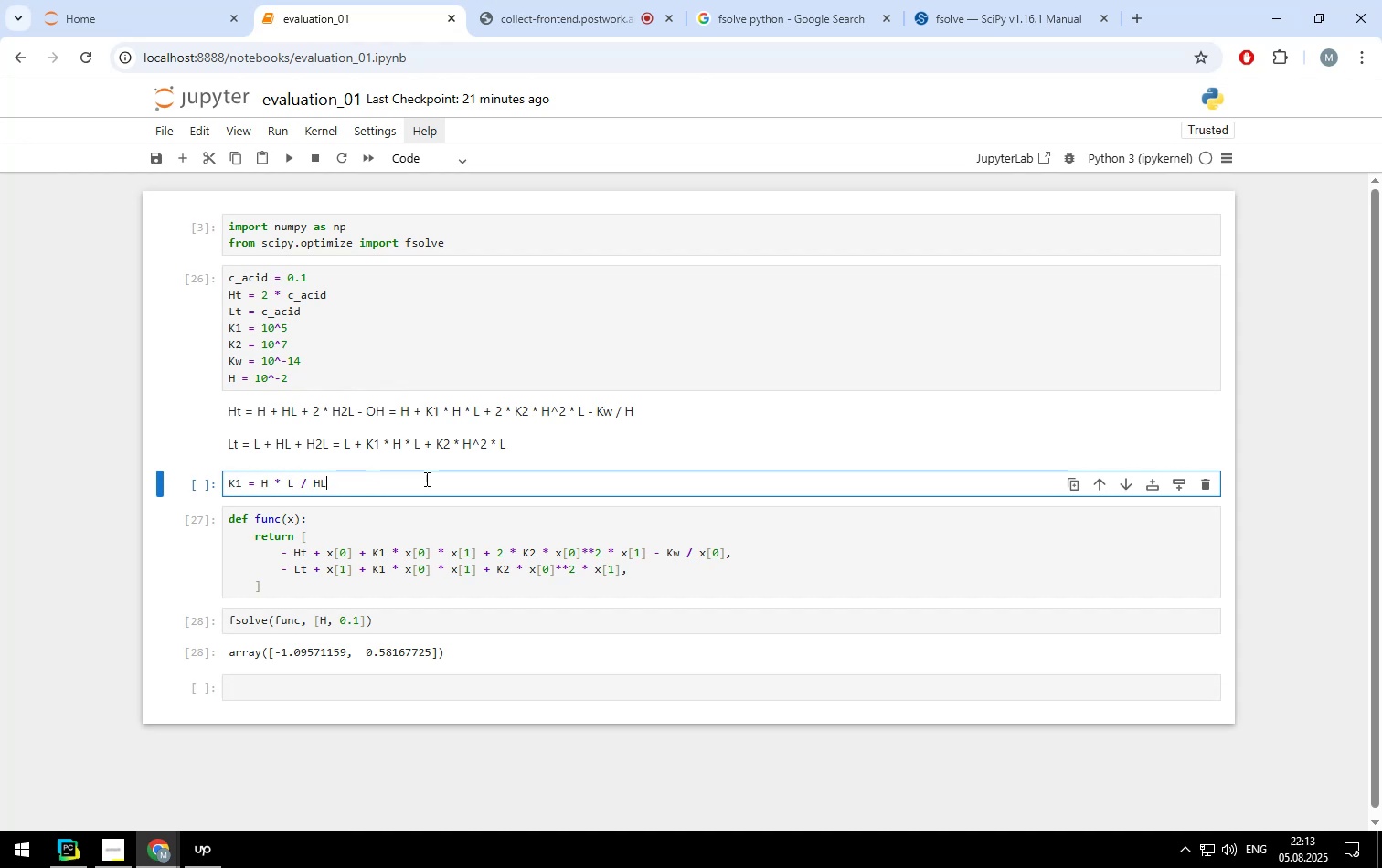 
key(Enter)
 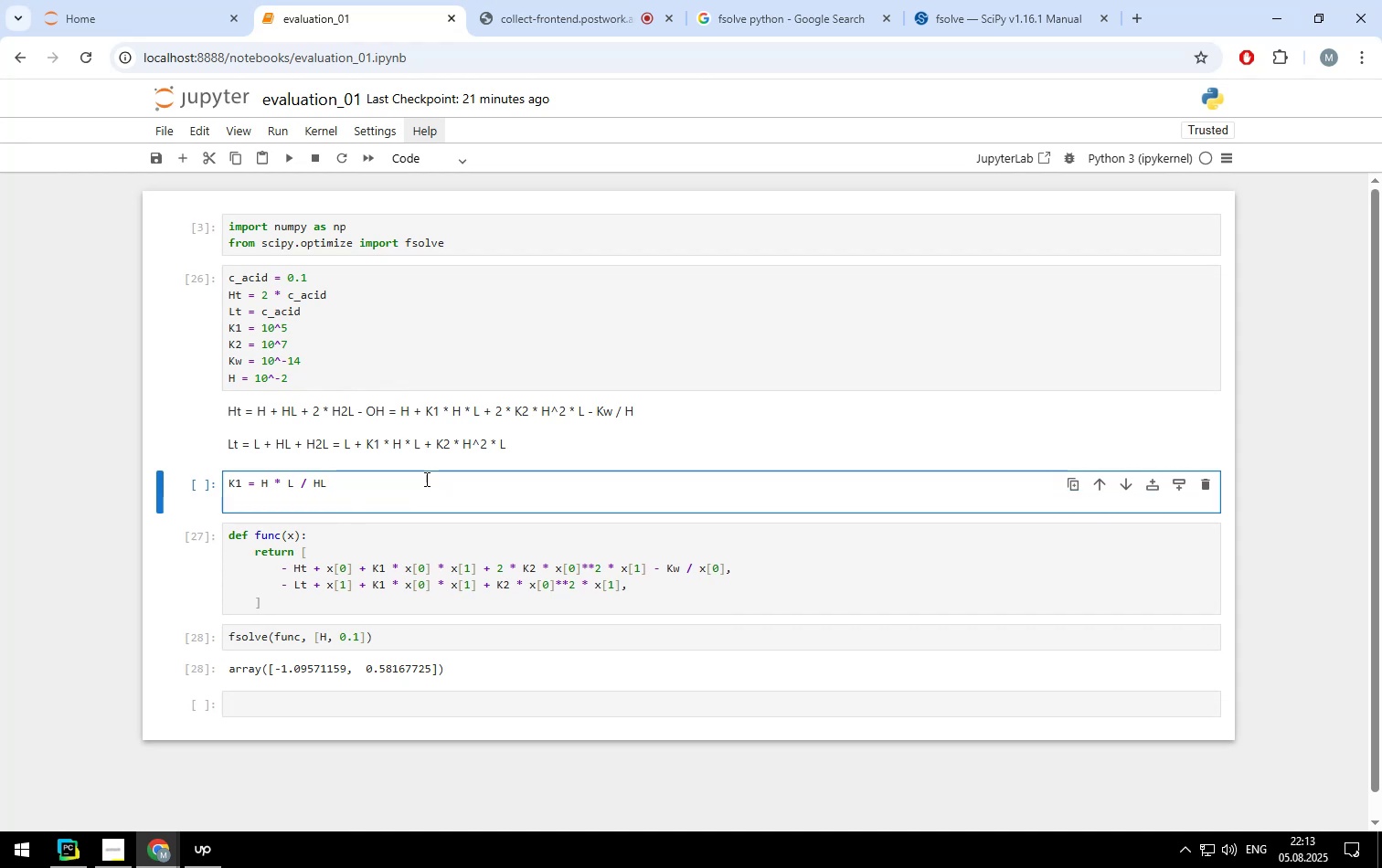 
type(K2 = )
 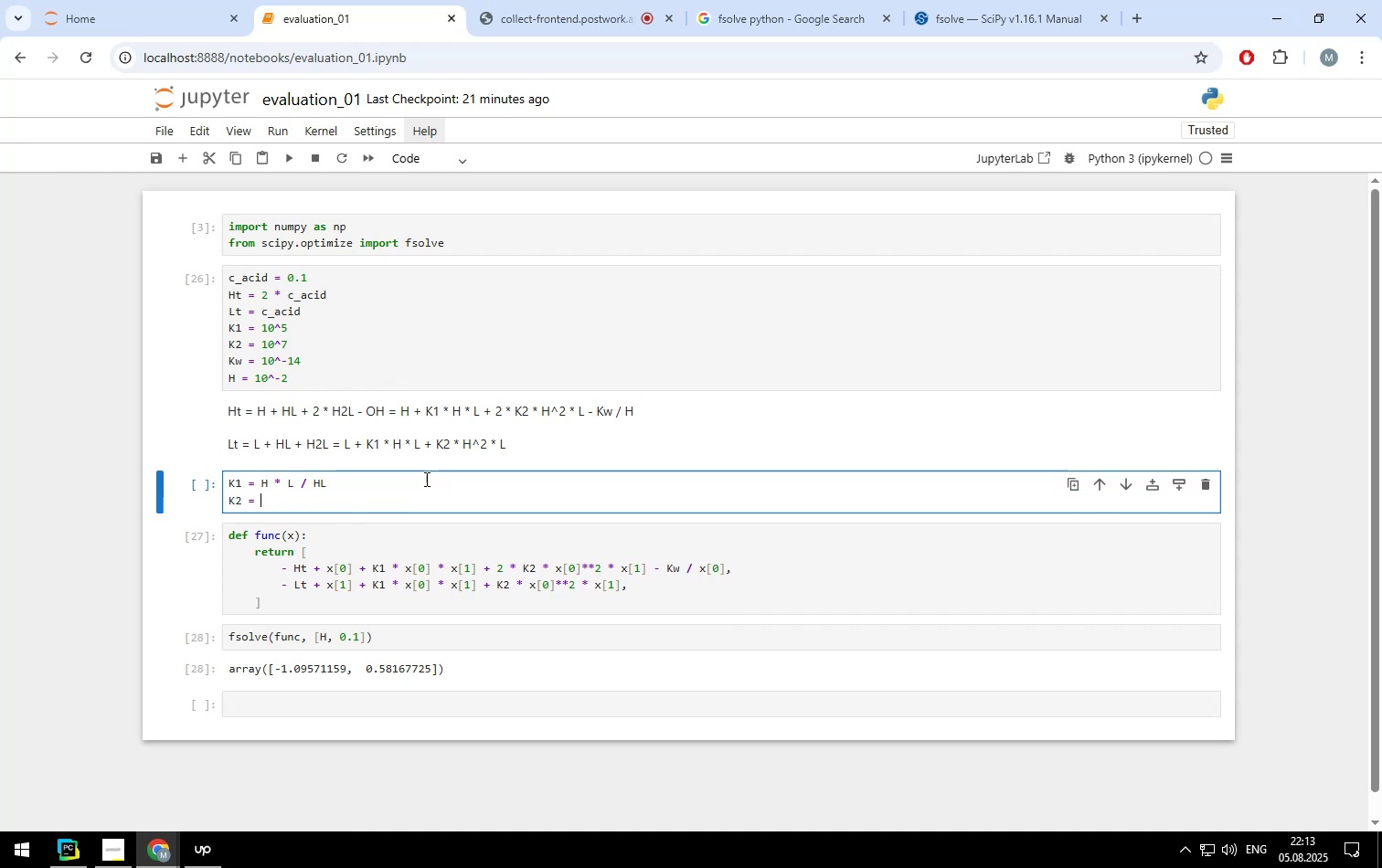 
type(H^2 * L/)
key(Backspace)
type( / H2L)
 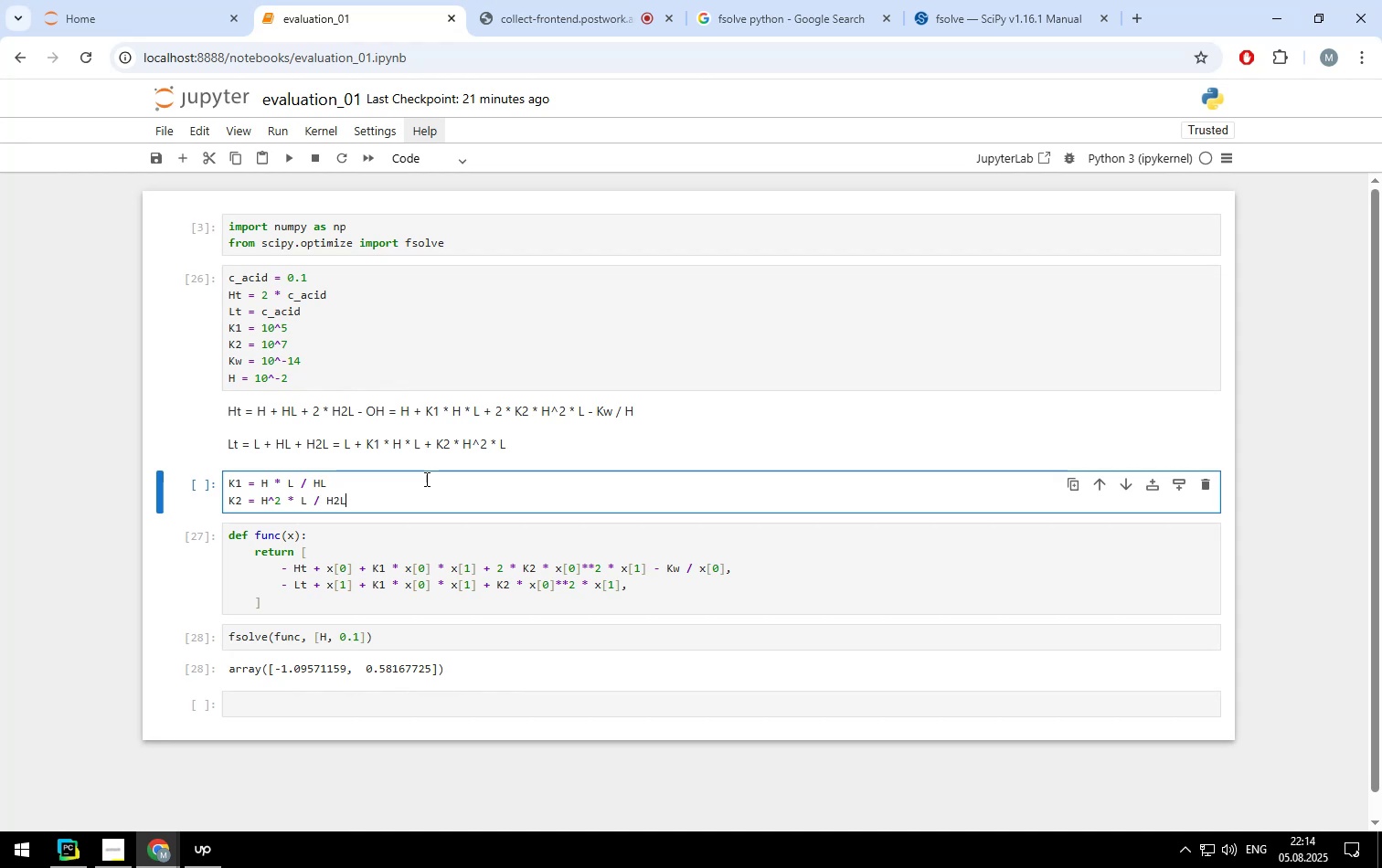 
key(Enter)
 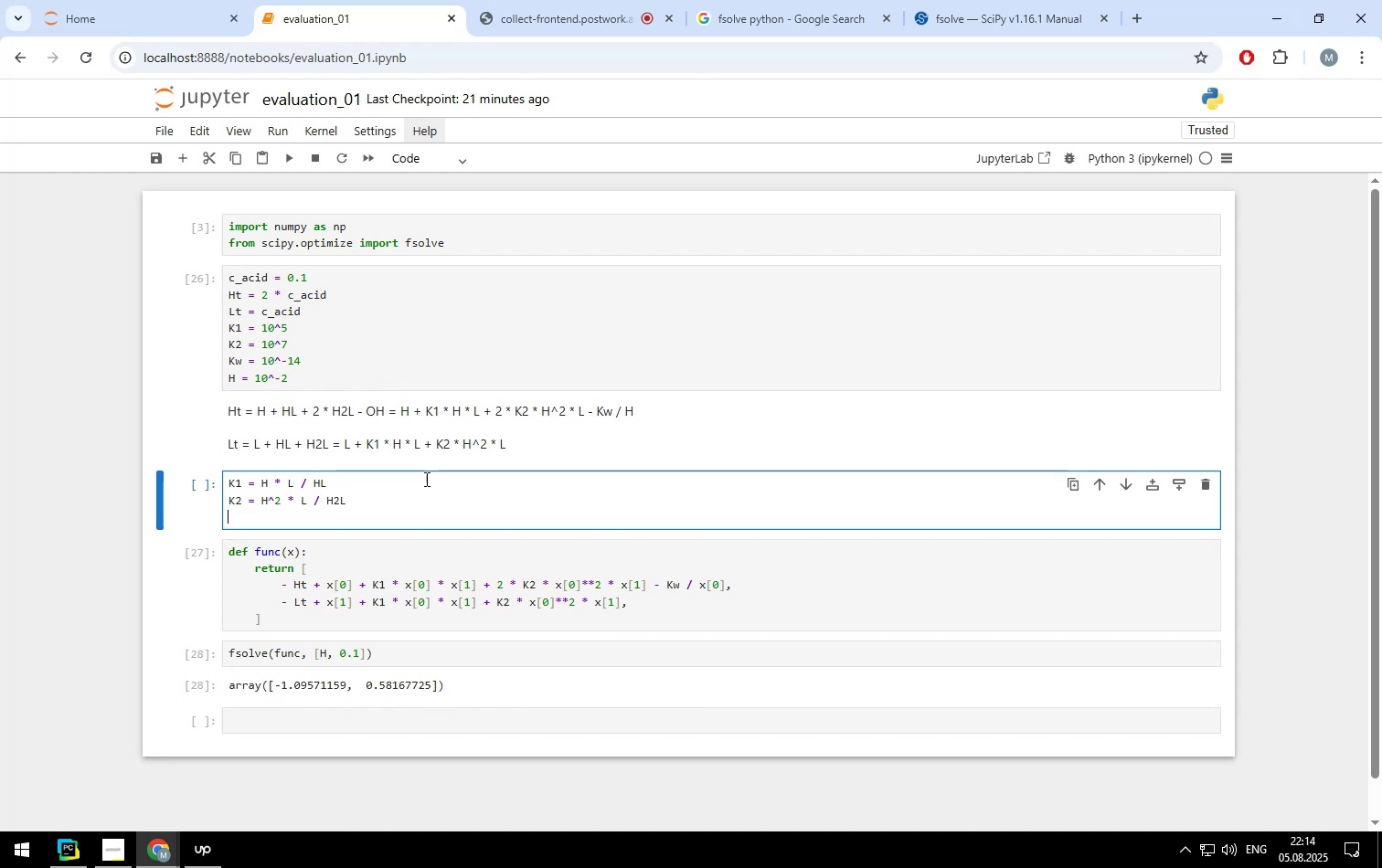 
type(Ct = L + HL + H2L)
 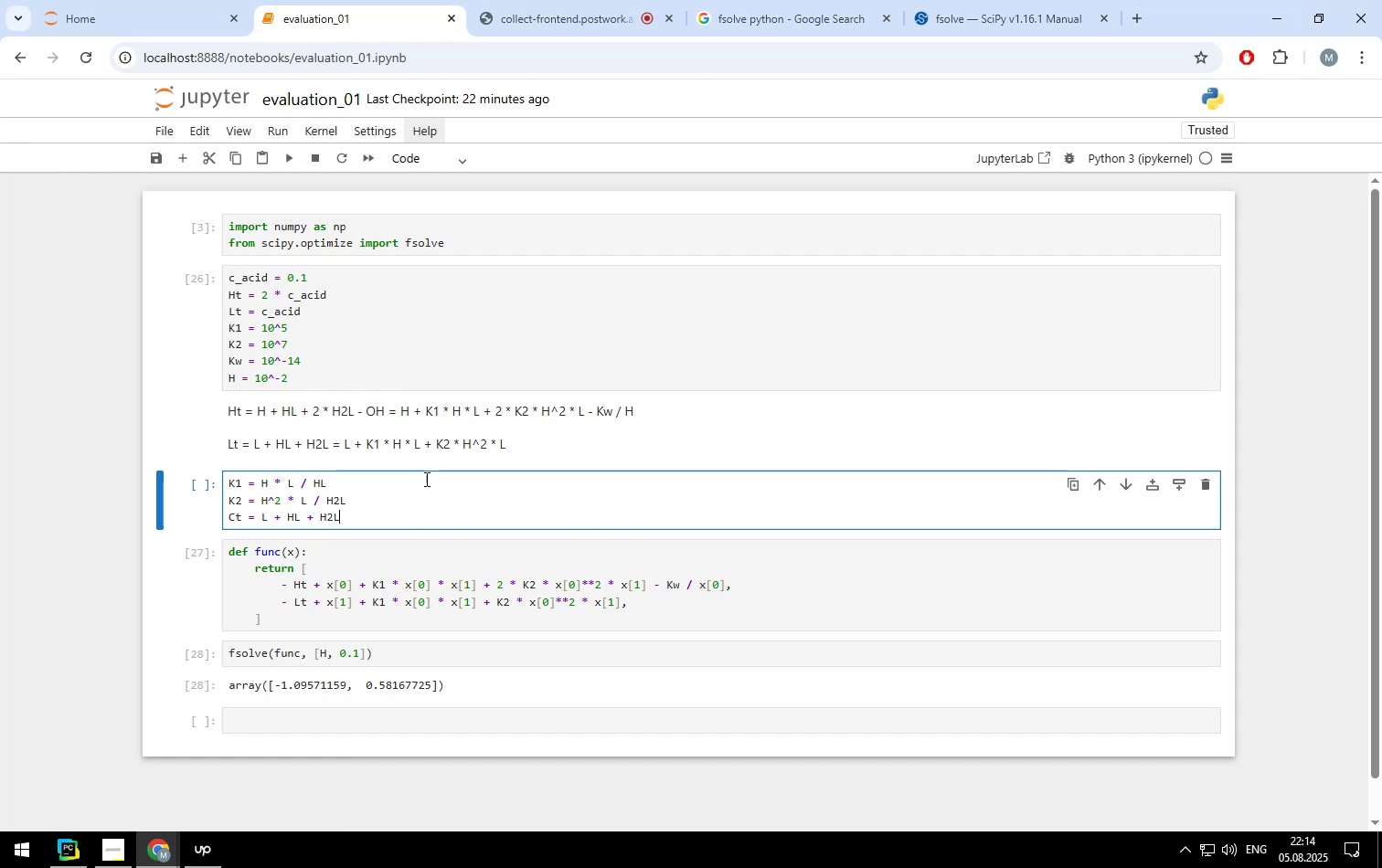 
key(ArrowLeft)
 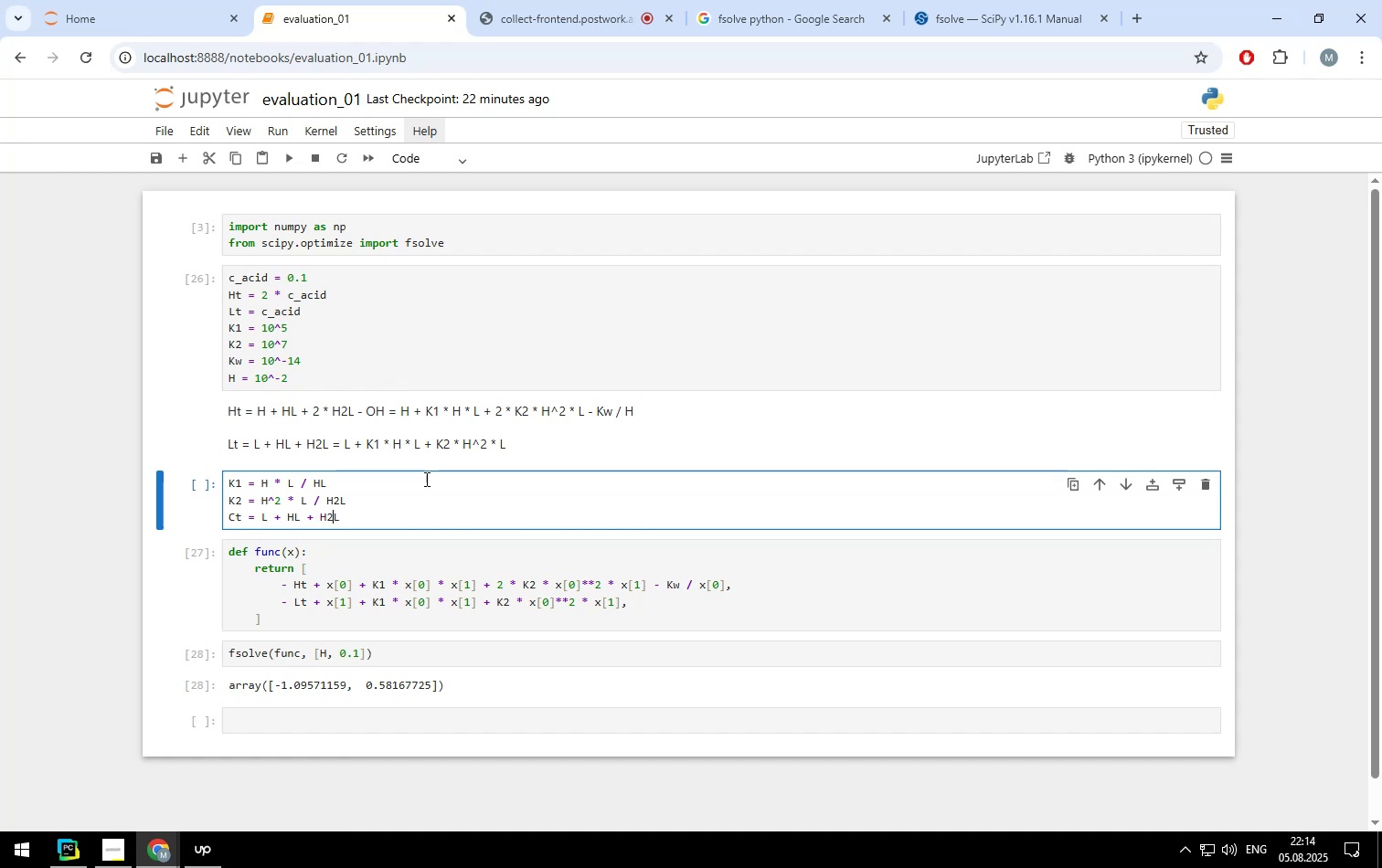 
key(ArrowLeft)
 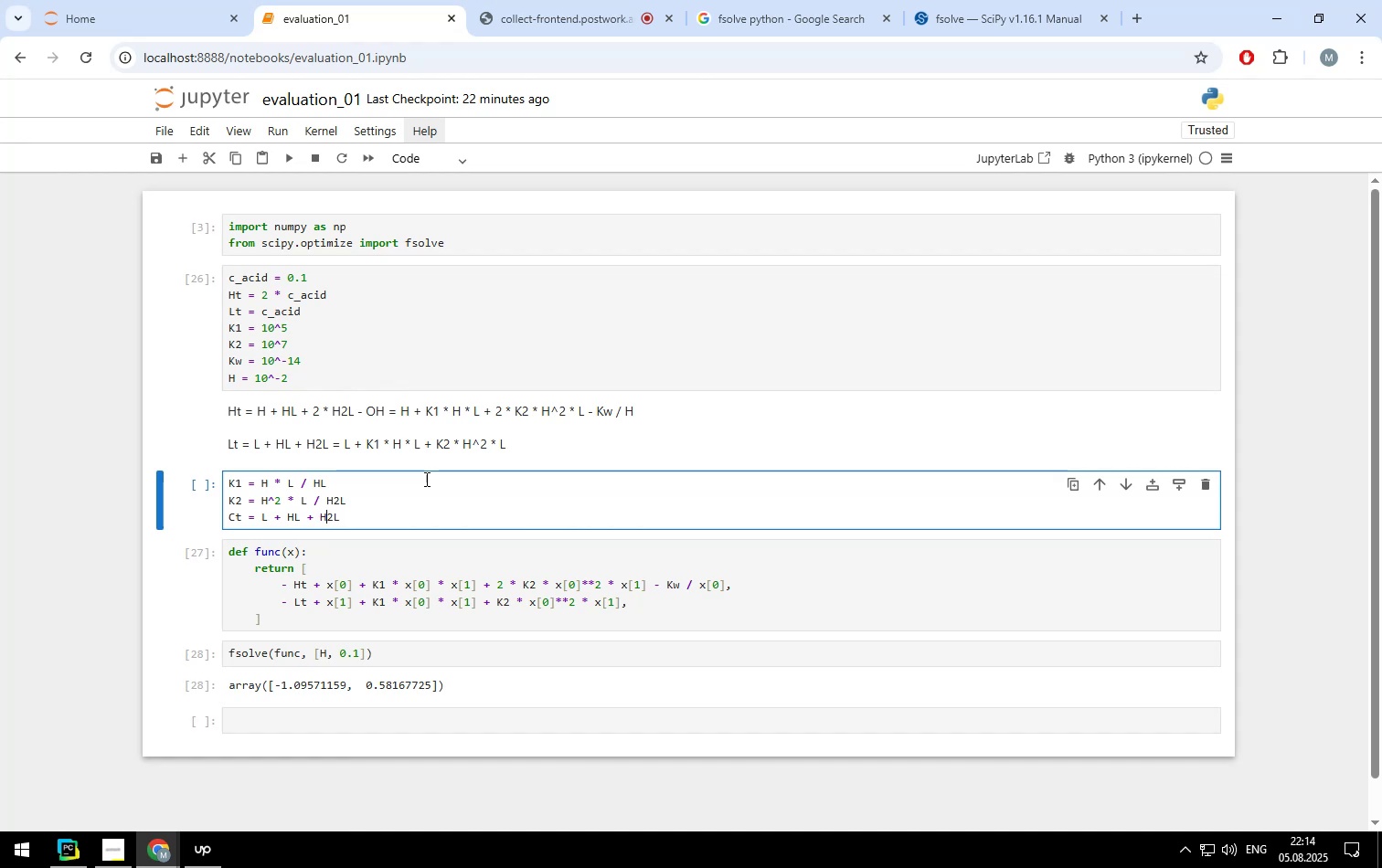 
key(ArrowLeft)
 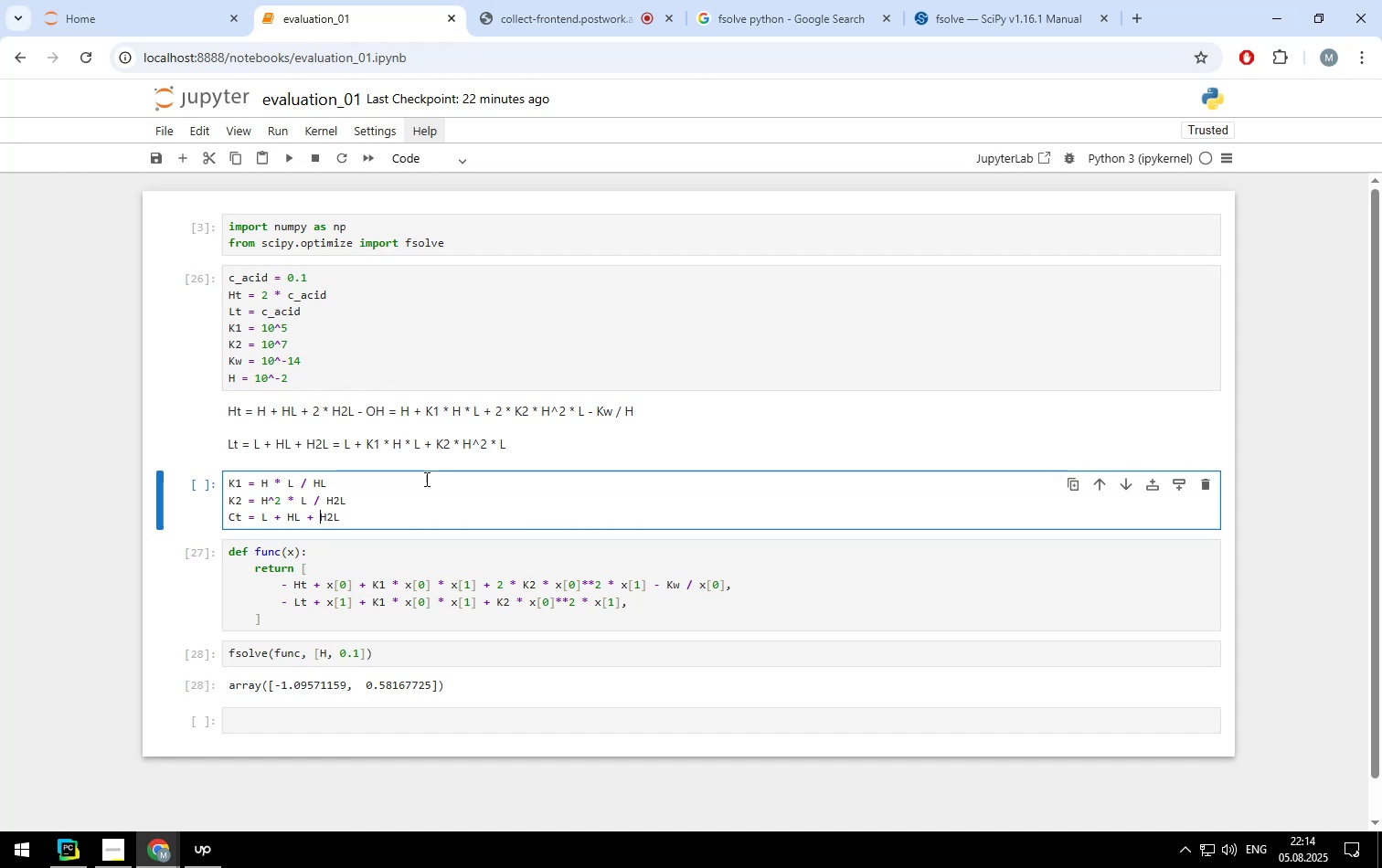 
key(ArrowLeft)
 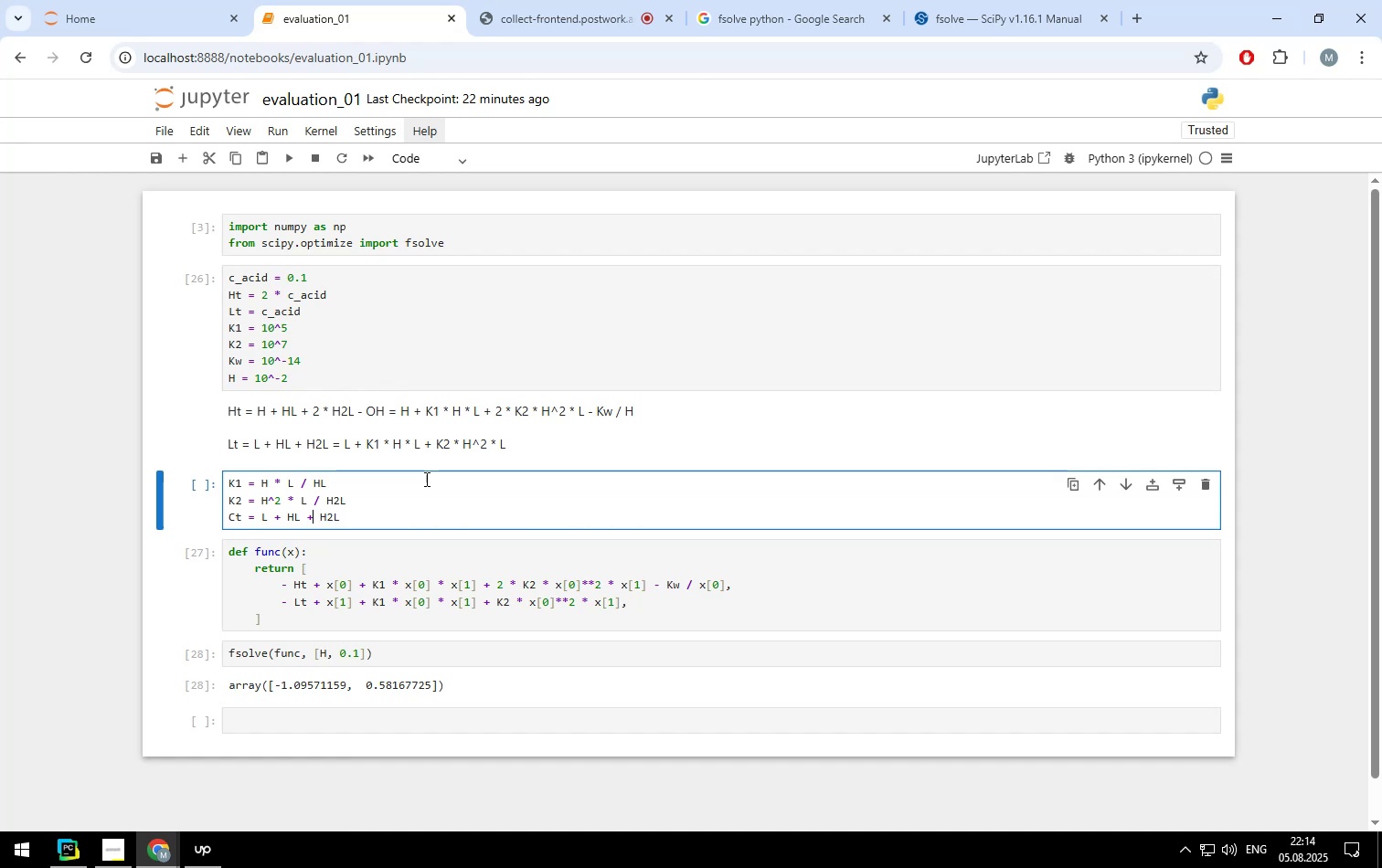 
key(ArrowRight)
 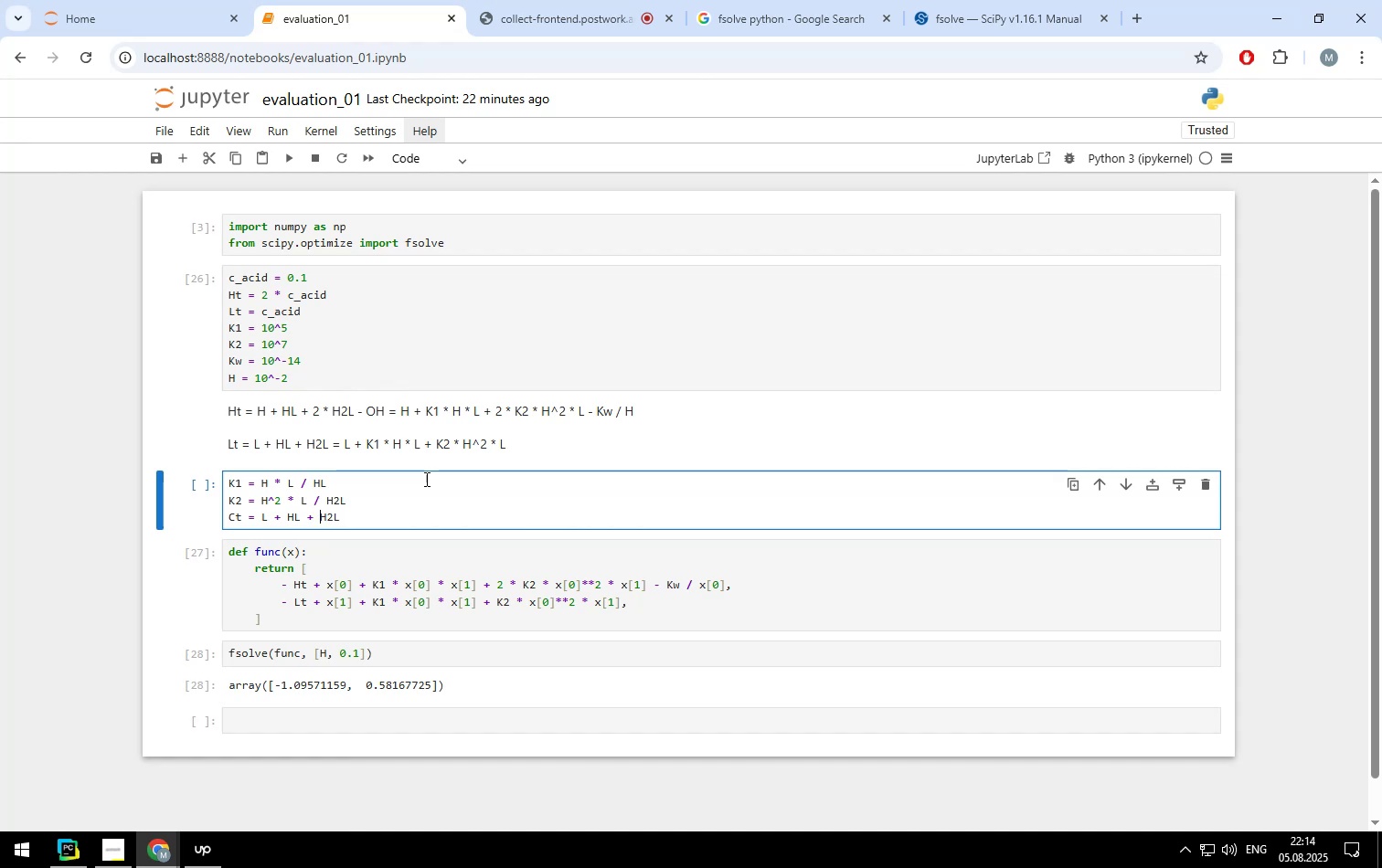 
key(ArrowRight)
 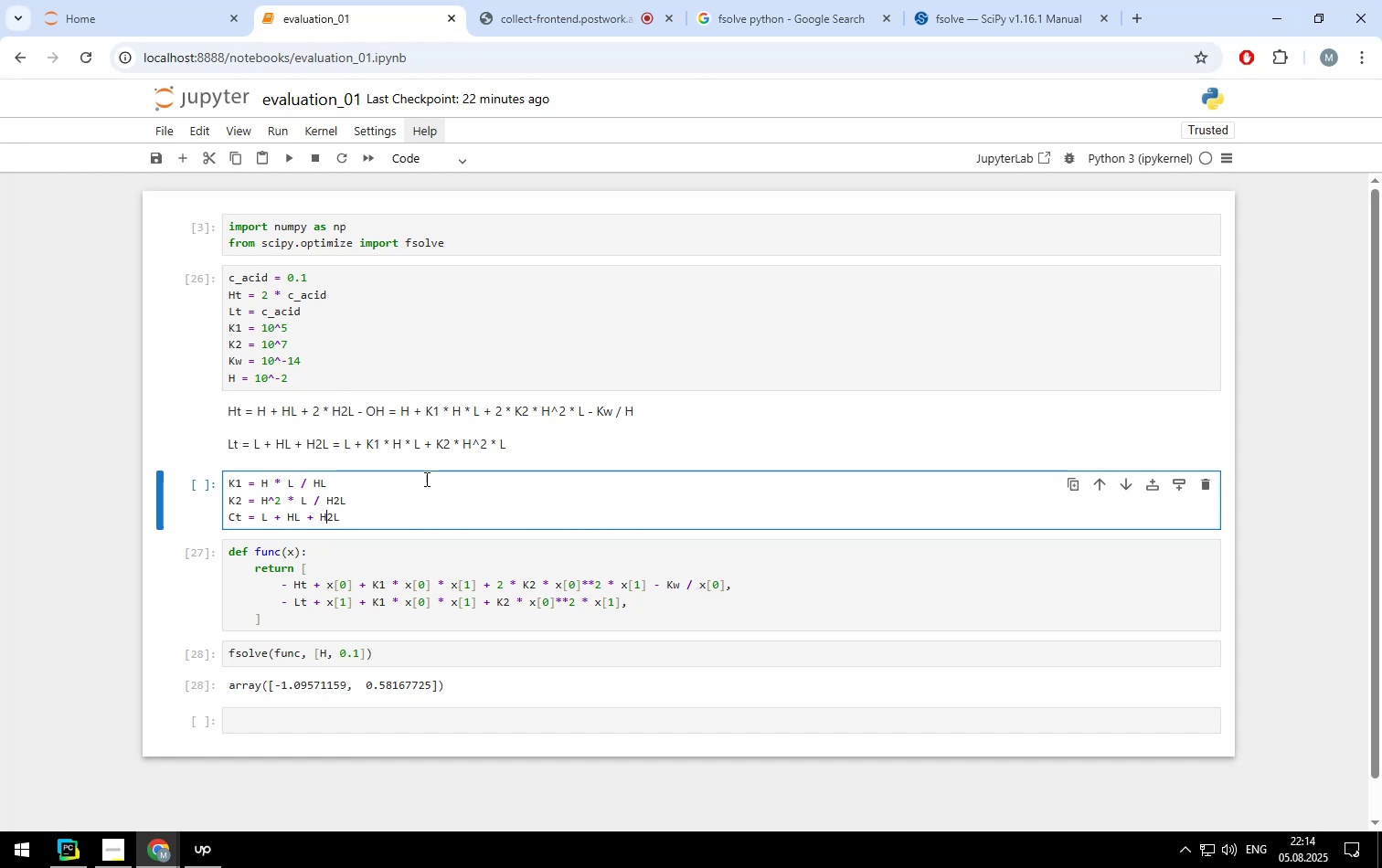 
key(ArrowRight)
 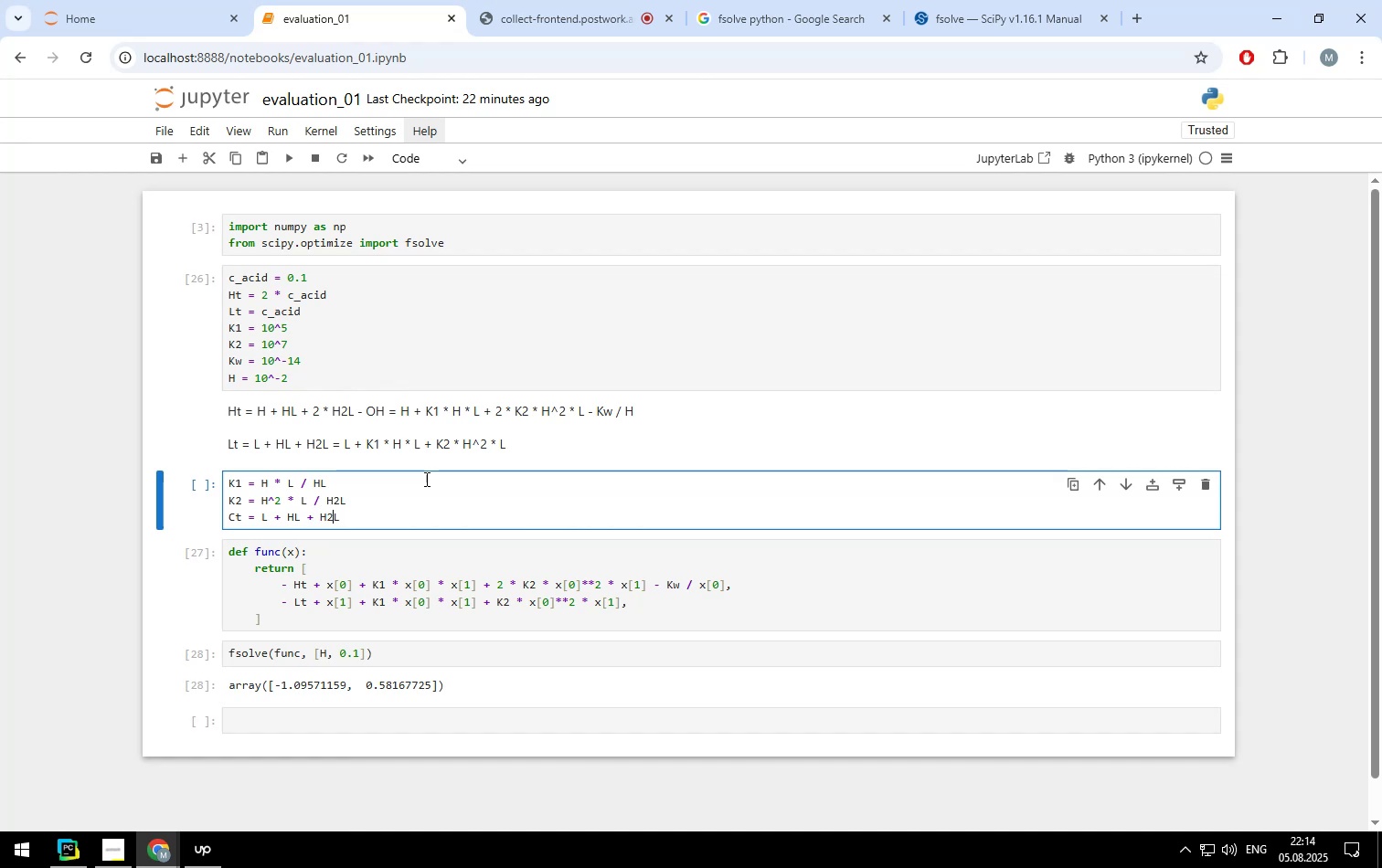 
key(ArrowRight)
 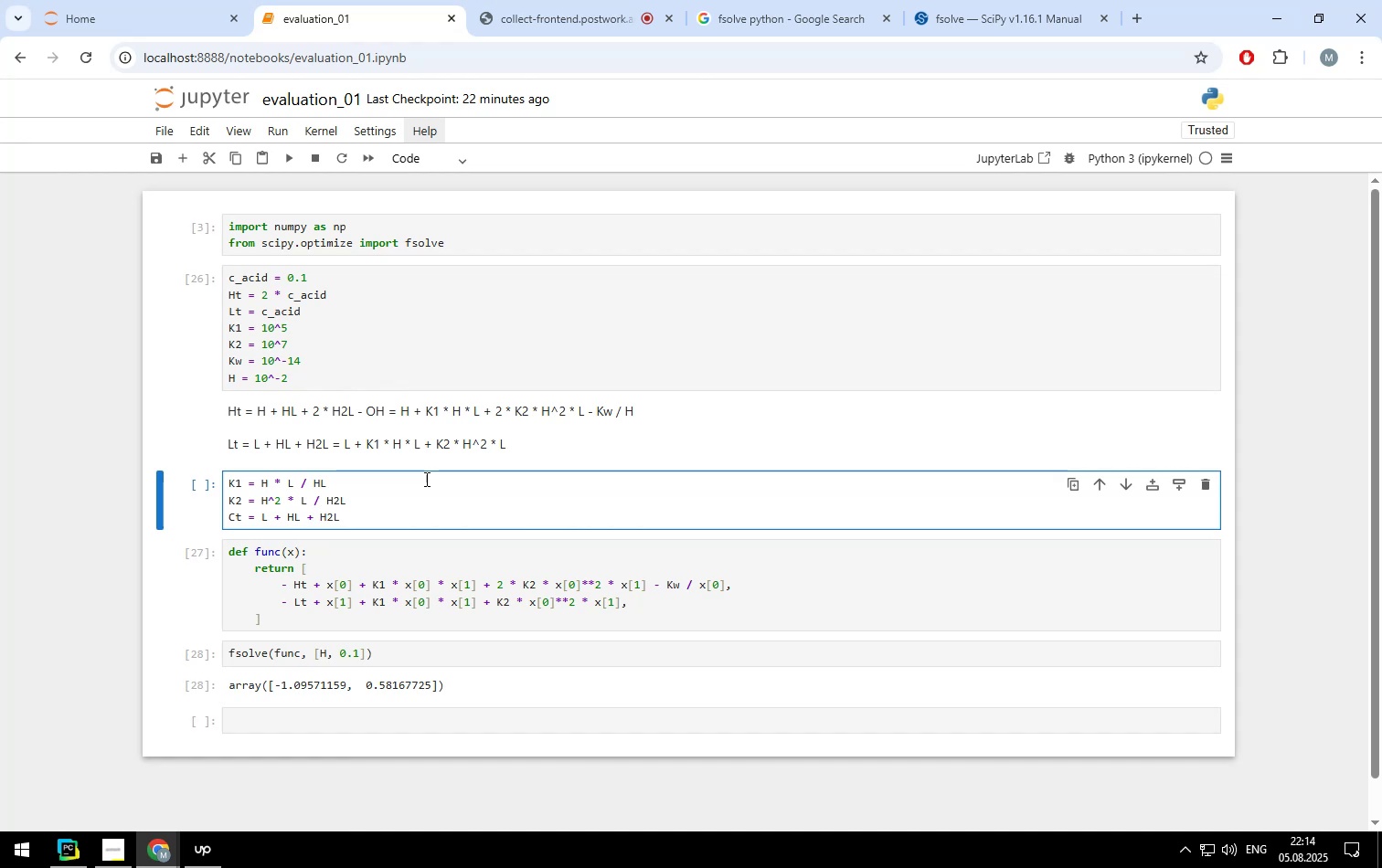 
key(ArrowUp)
 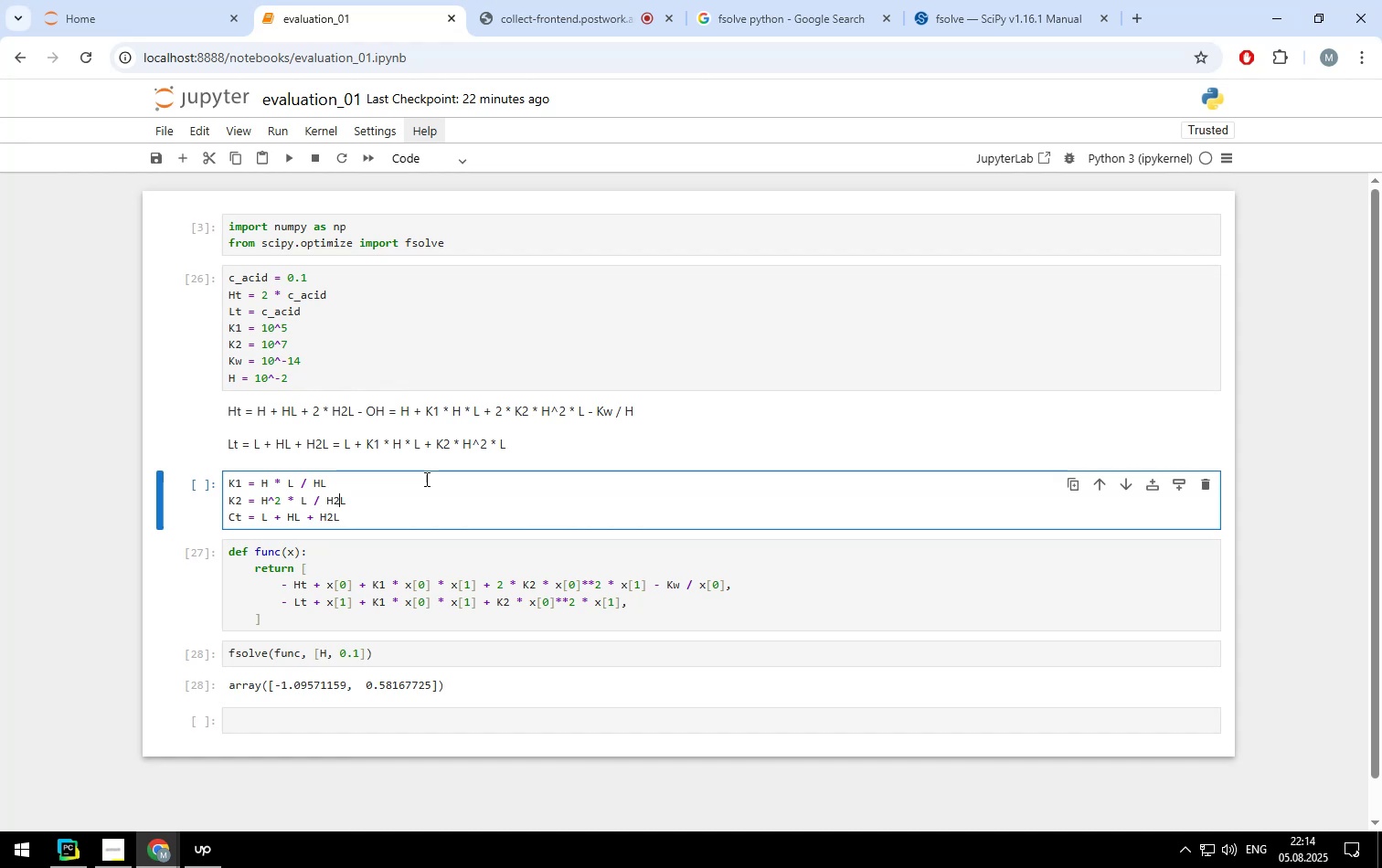 
key(ArrowUp)
 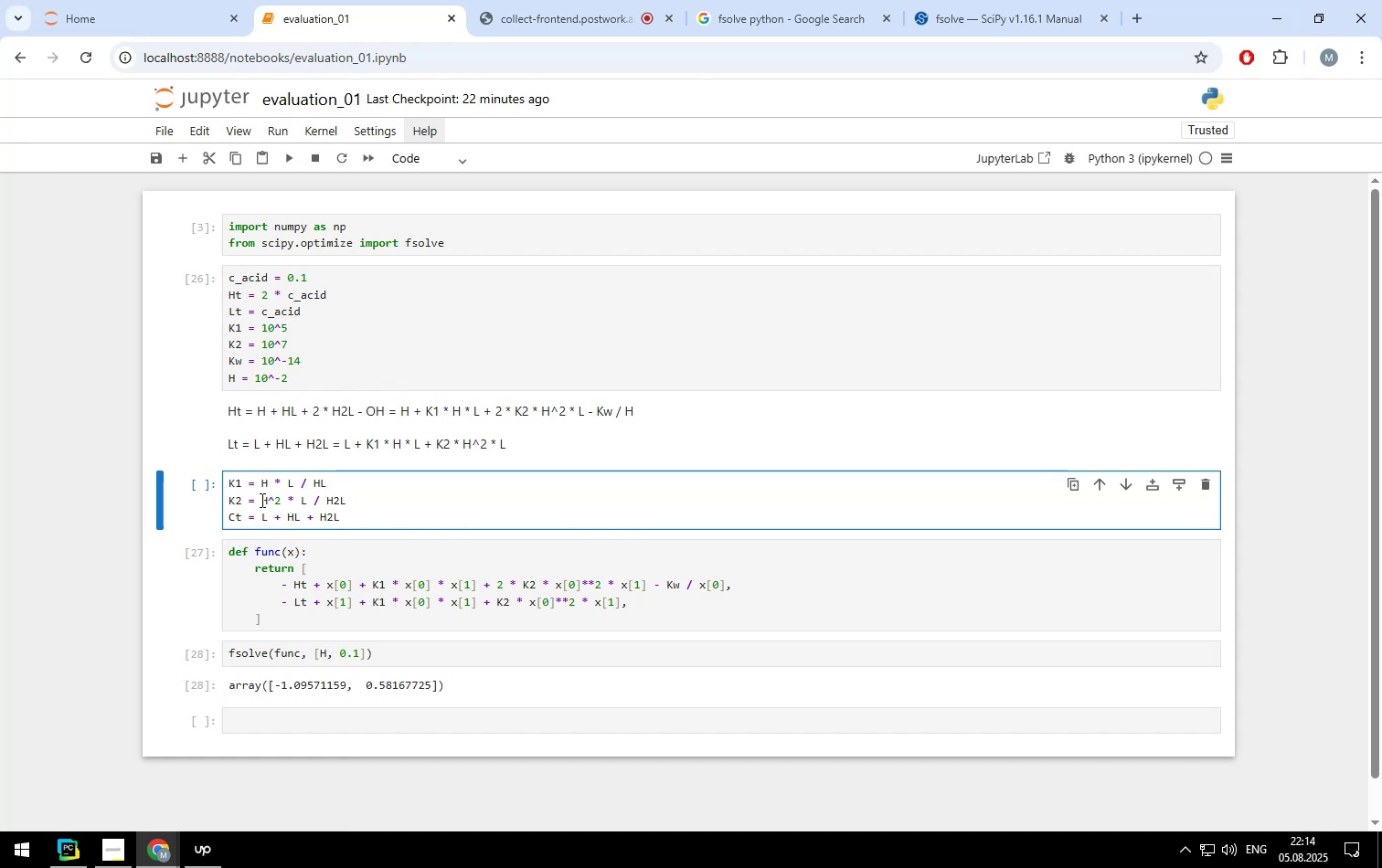 
wait(20.27)
 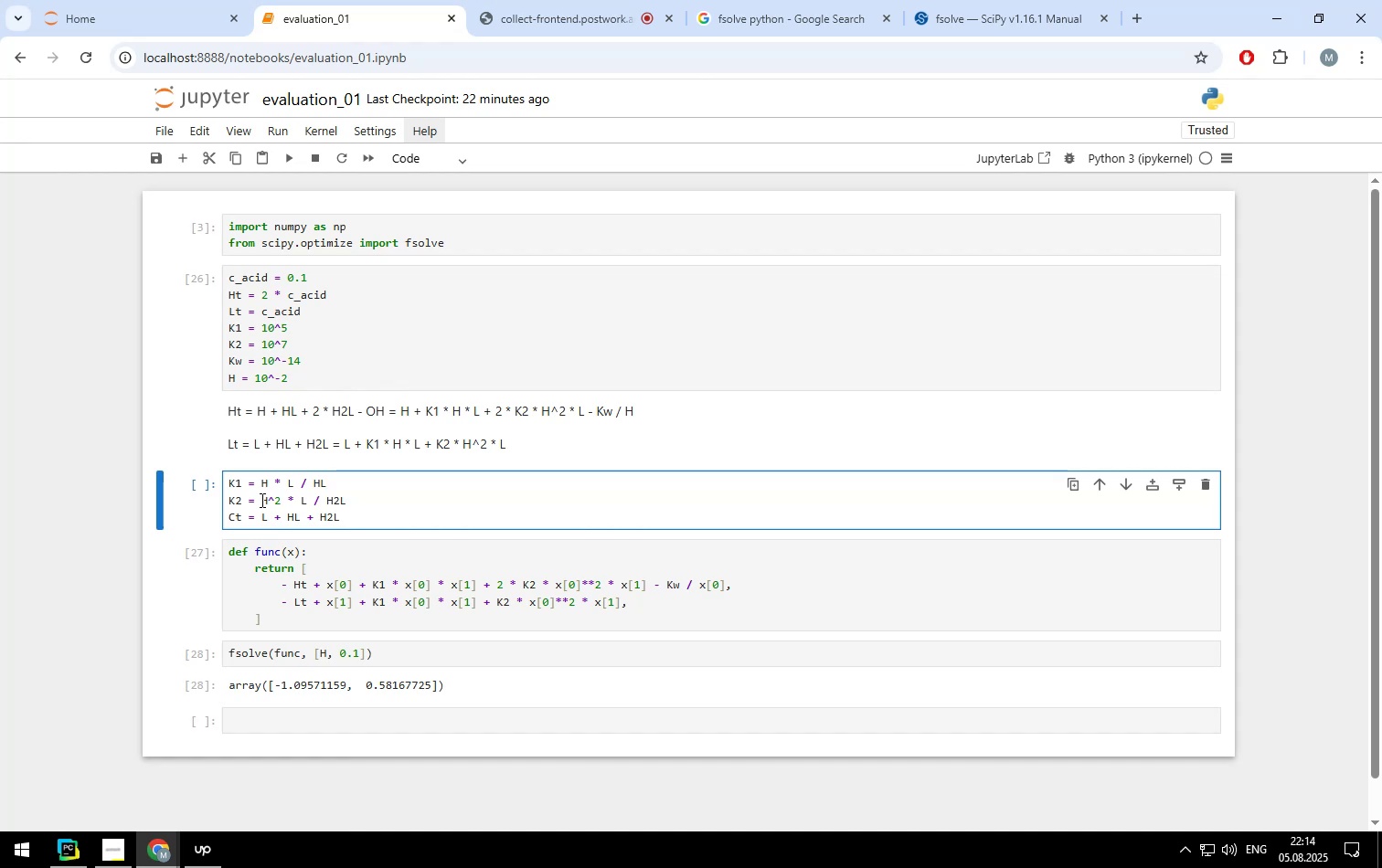 
left_click([229, 502])
 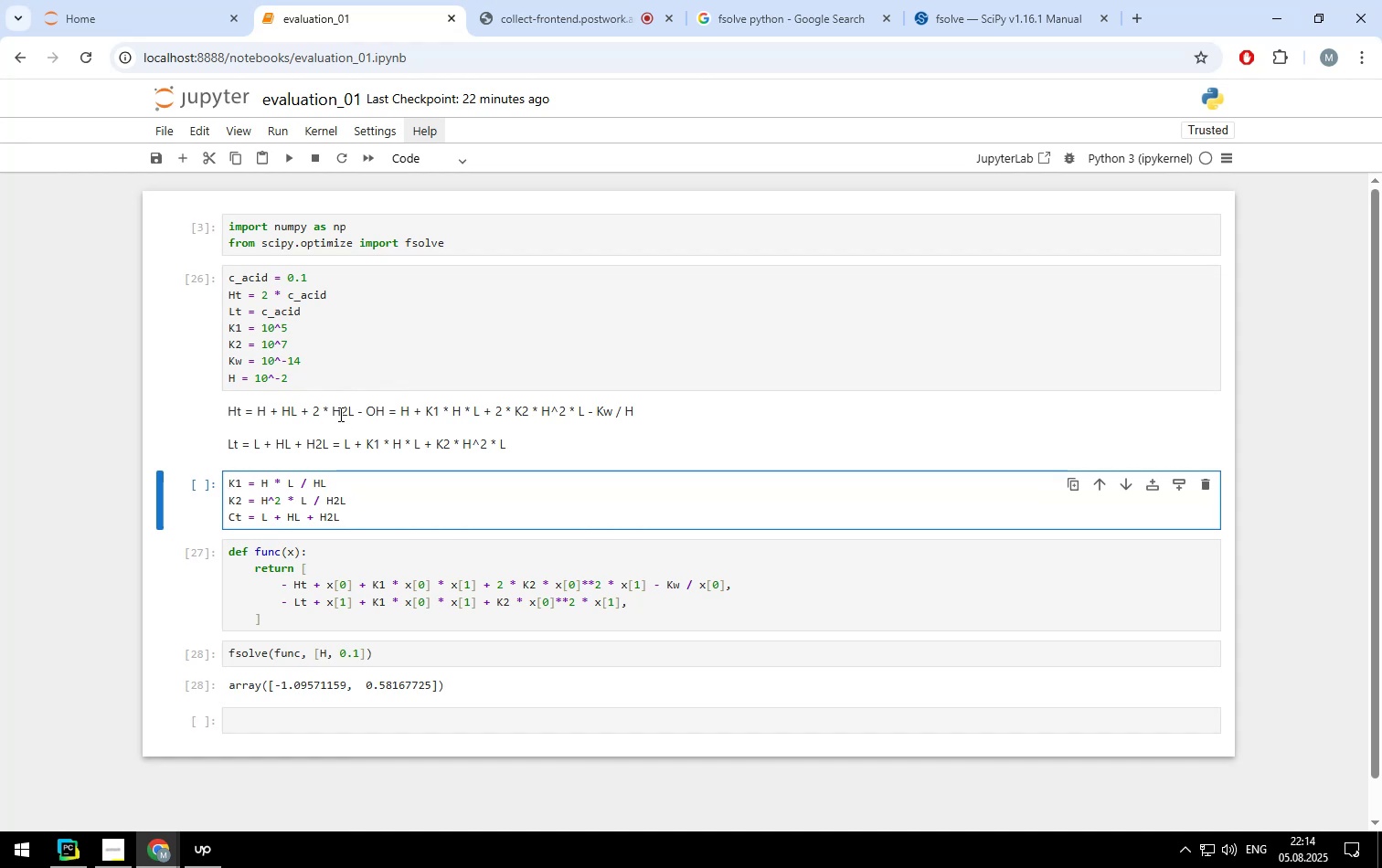 
type(K1*)
 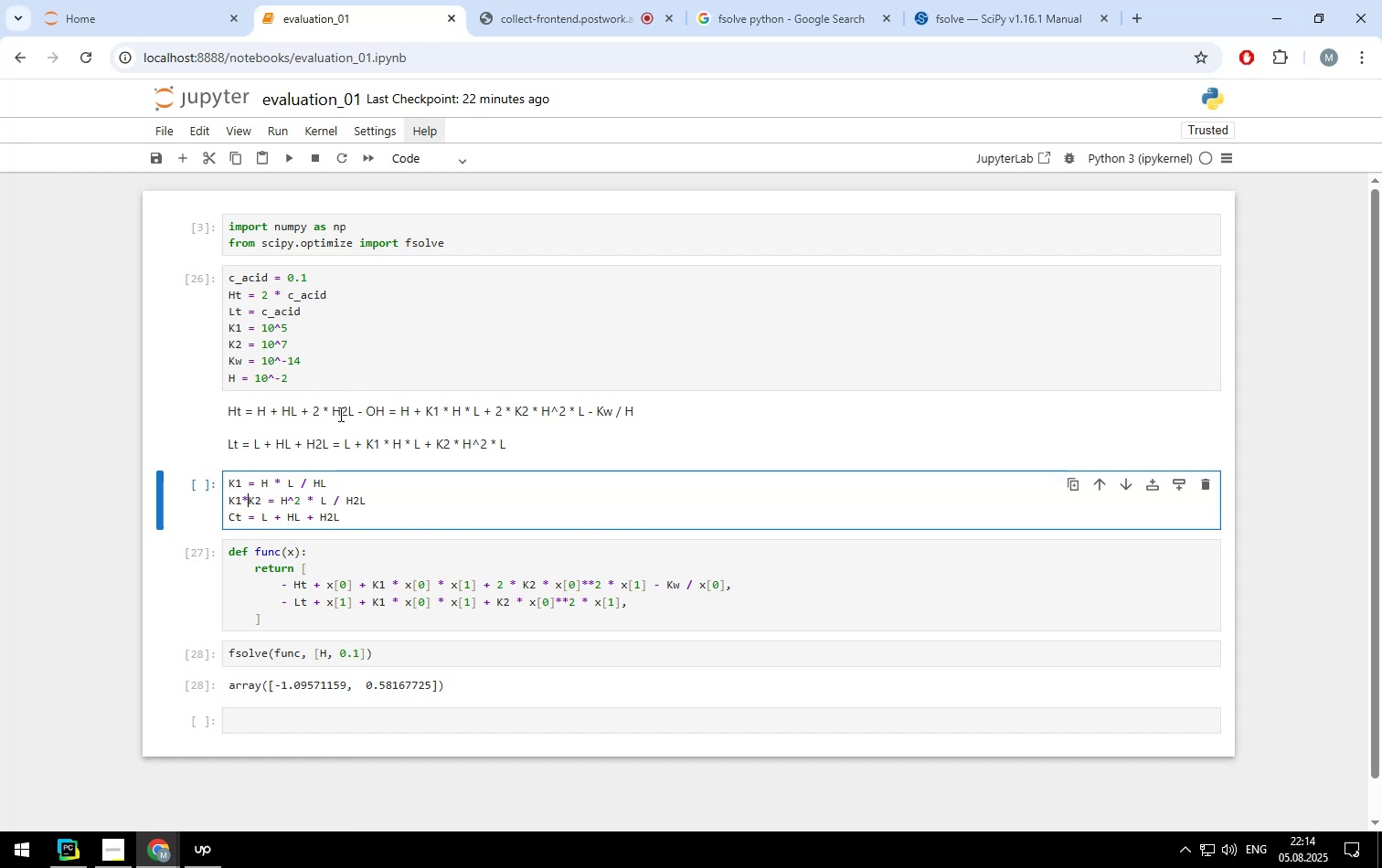 
key(ArrowLeft)
 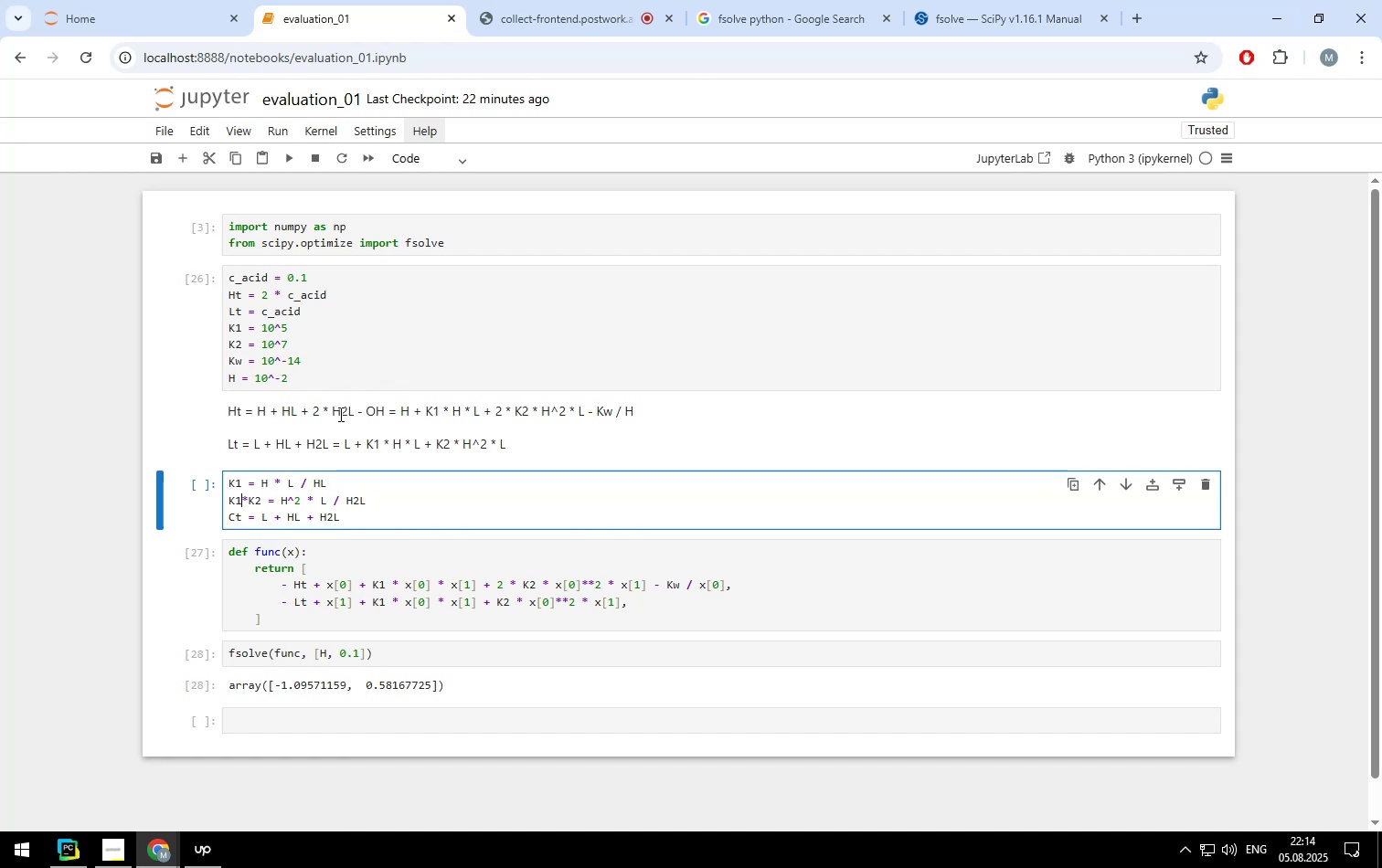 
key(ArrowLeft)
 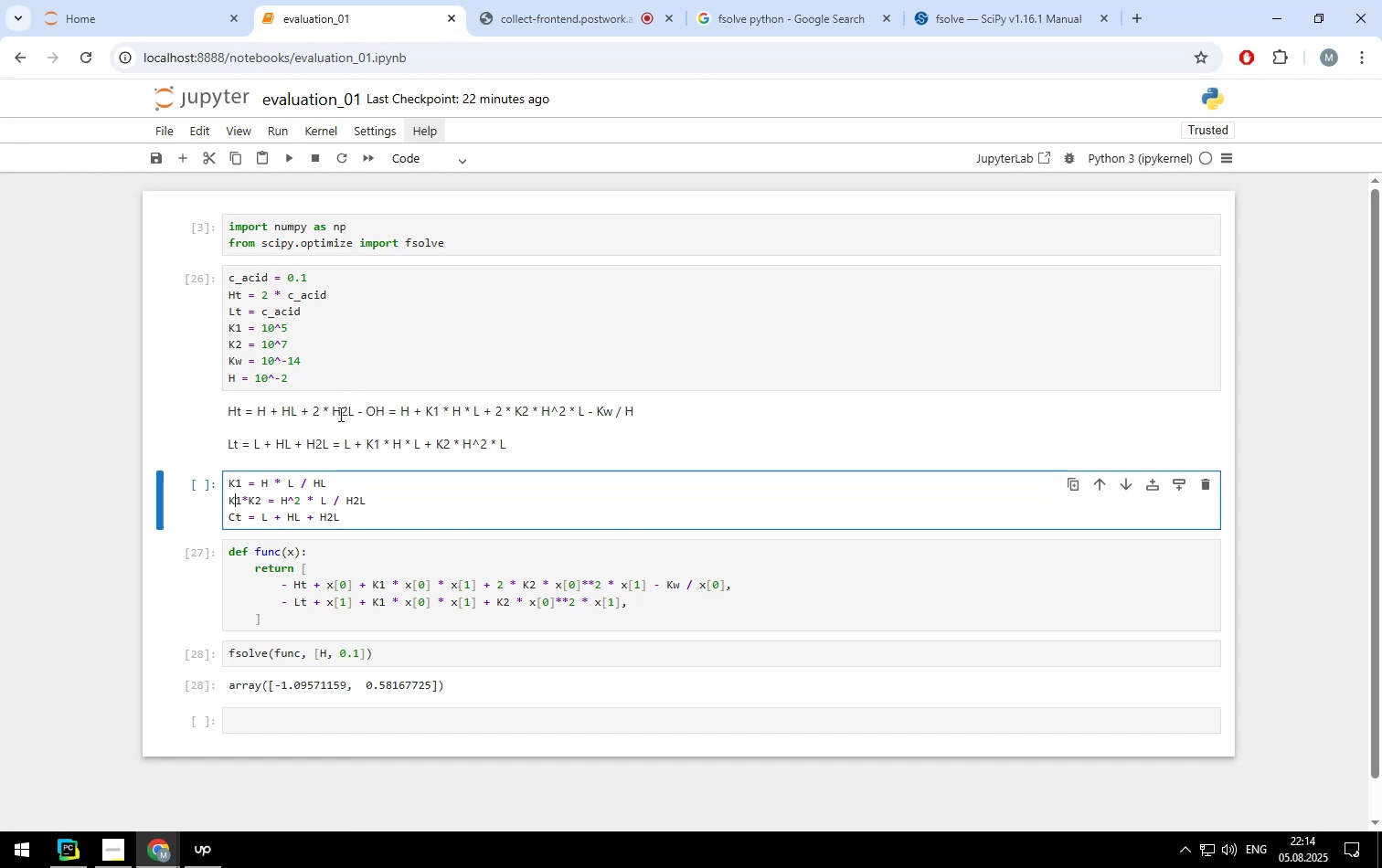 
key(ArrowLeft)
 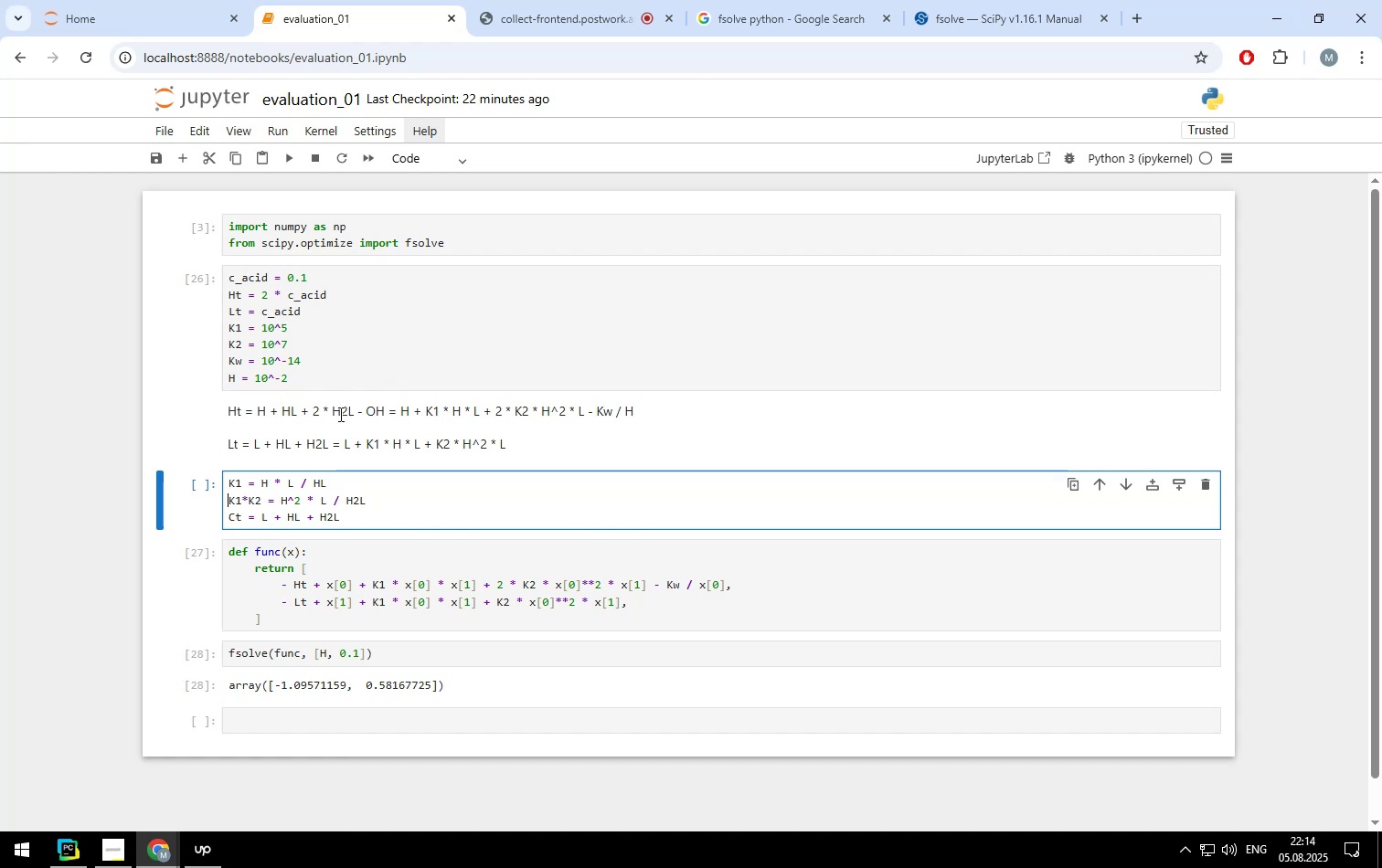 
key(ArrowLeft)
 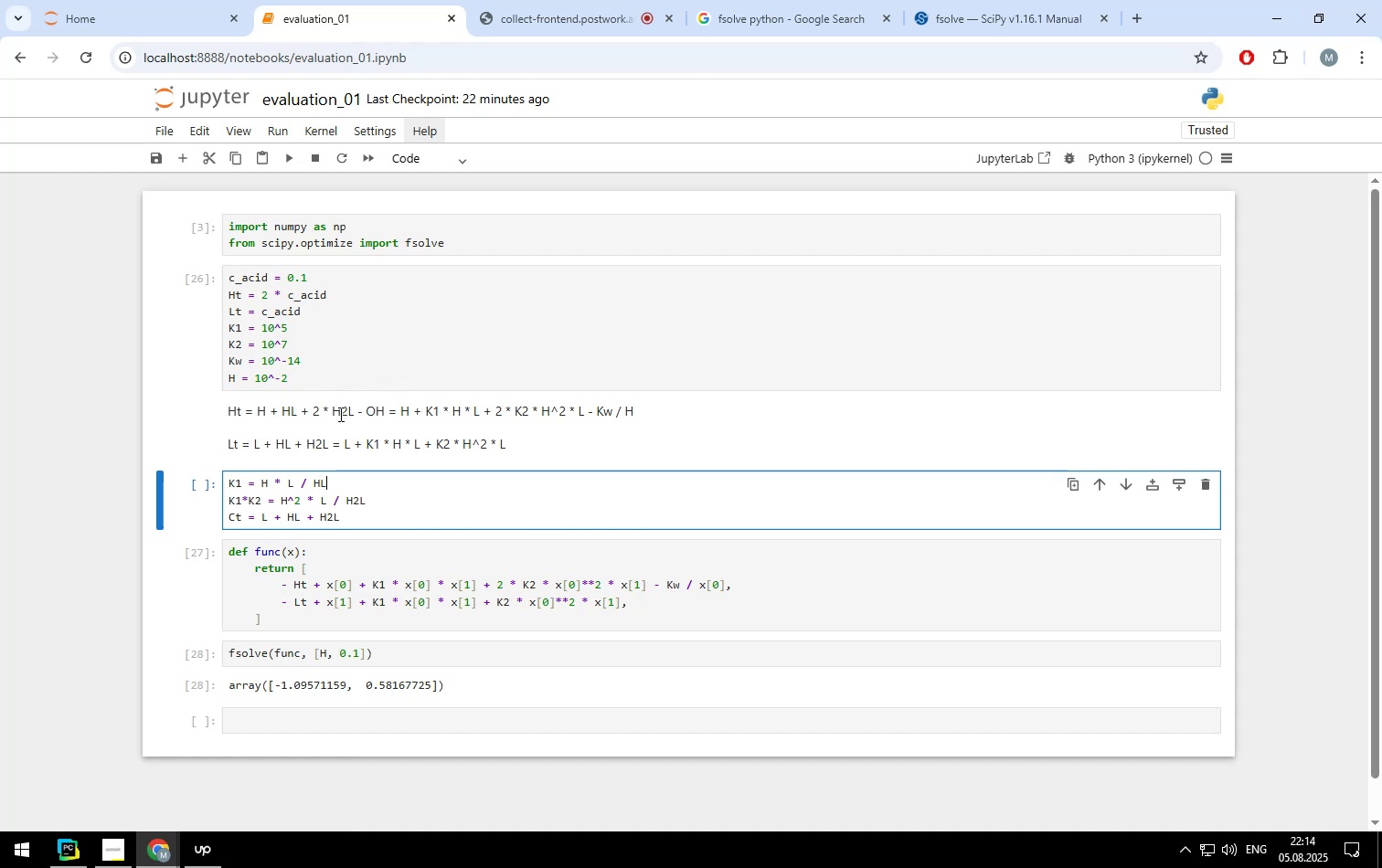 
key(ArrowRight)
 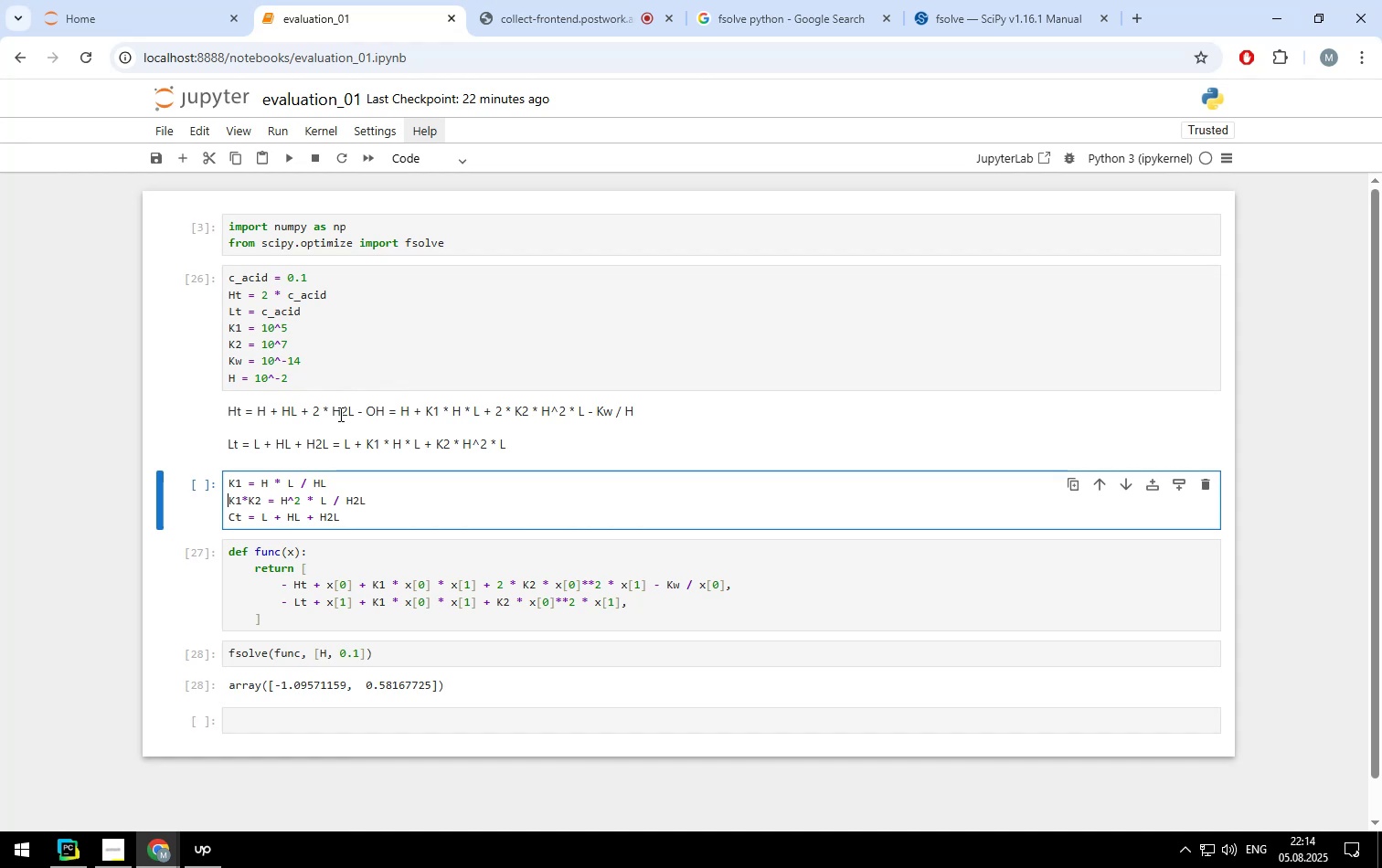 
key(ArrowRight)
 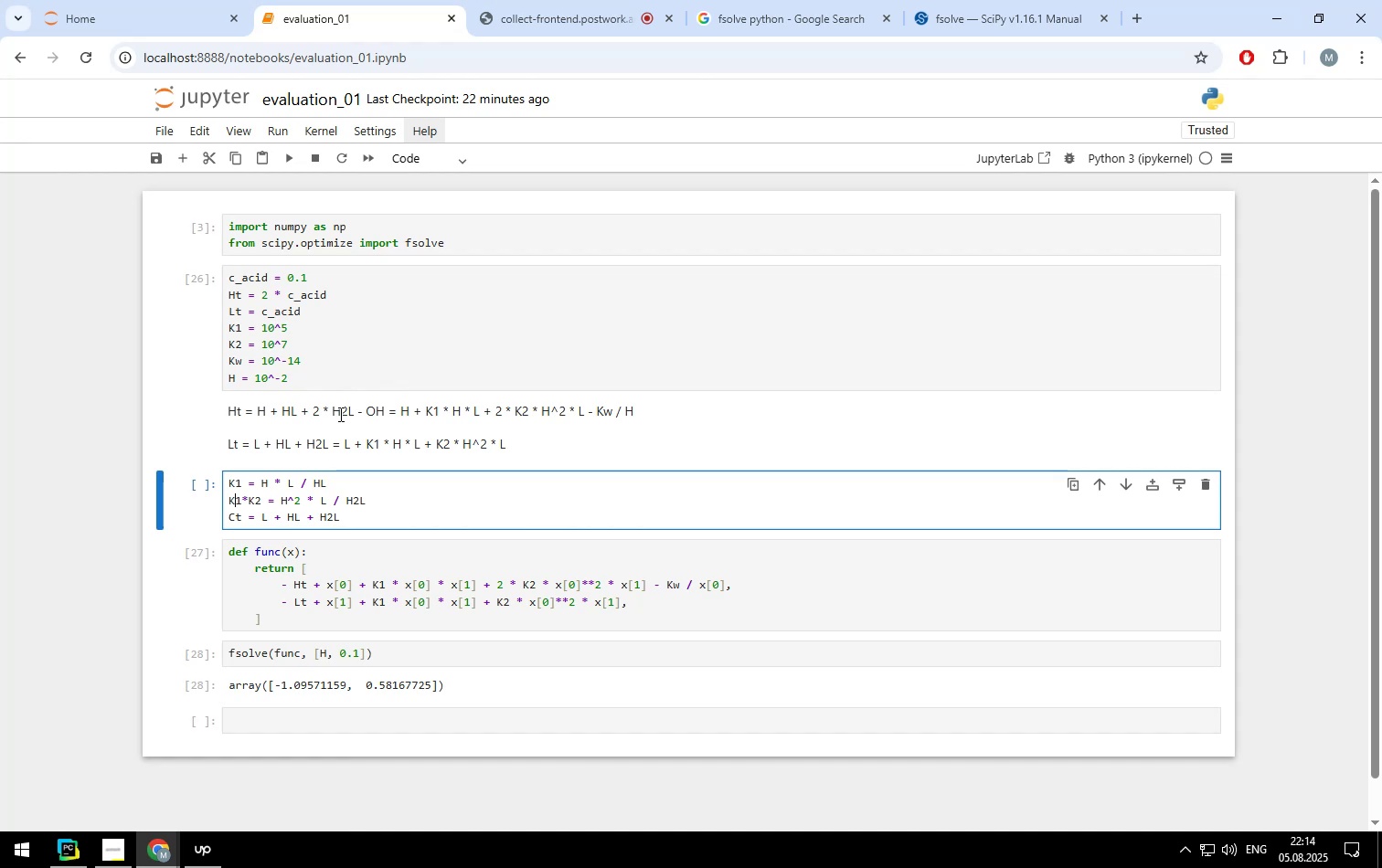 
key(ArrowRight)
 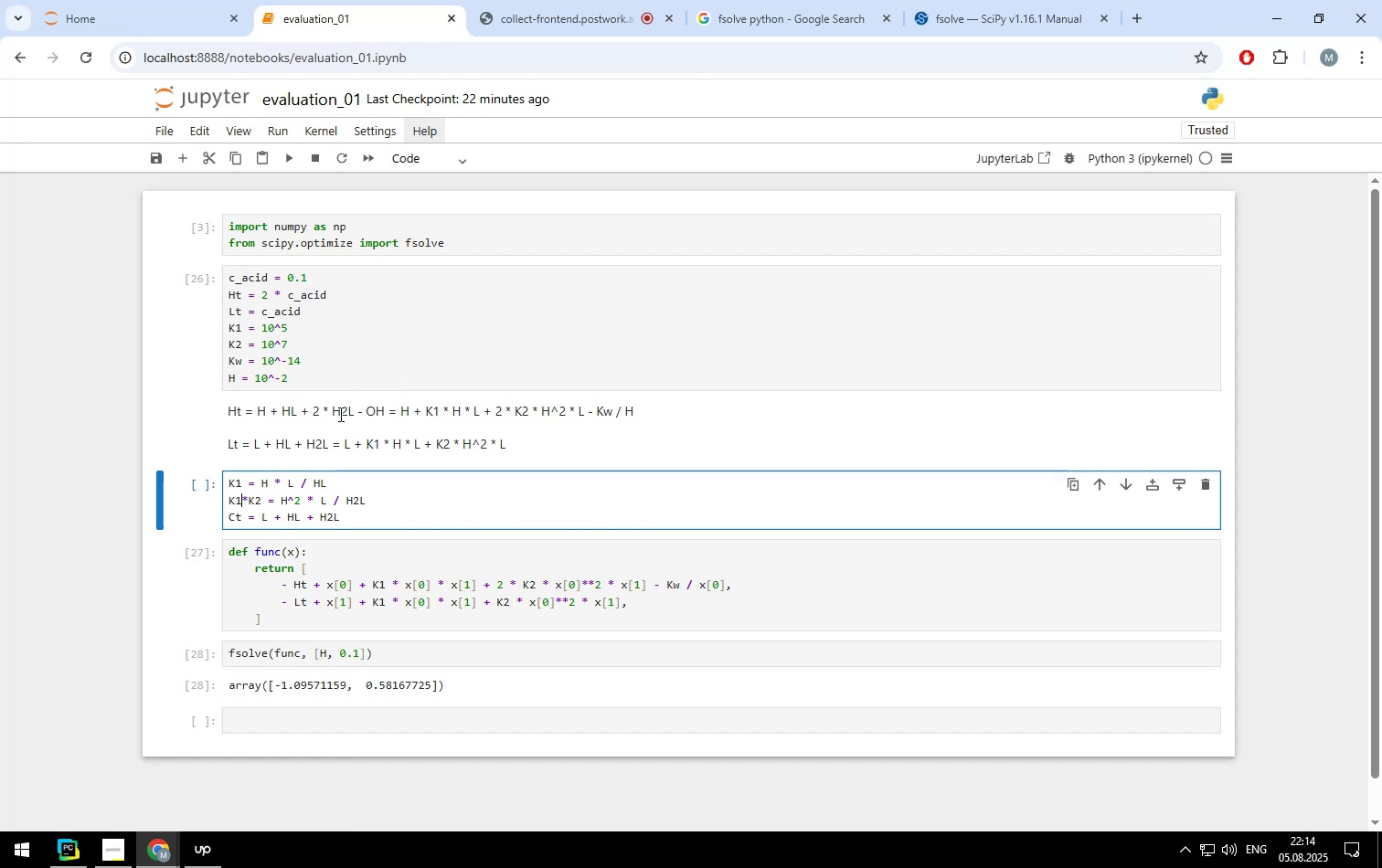 
key(ArrowRight)
 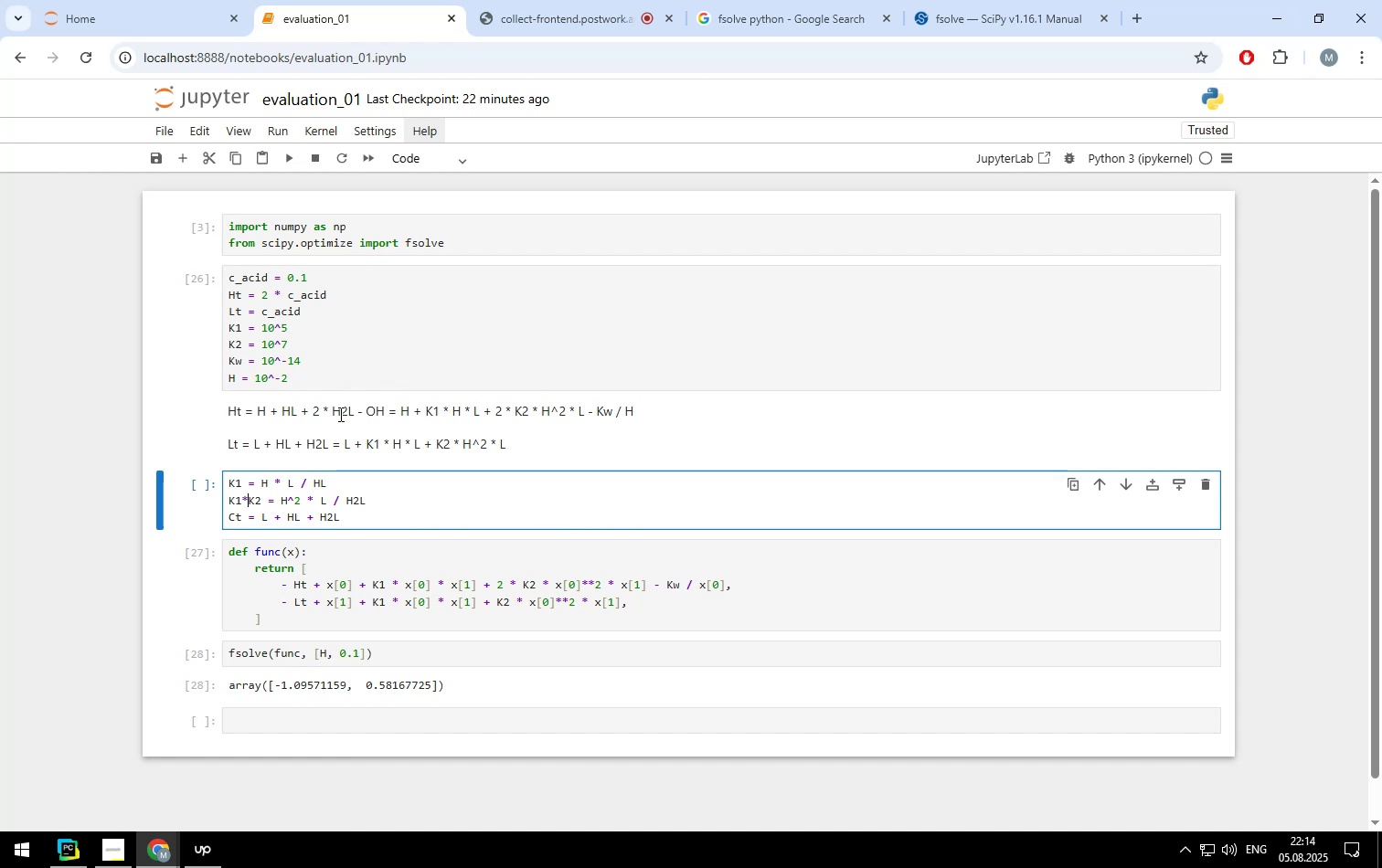 
hold_key(key=ArrowRight, duration=1.51)
 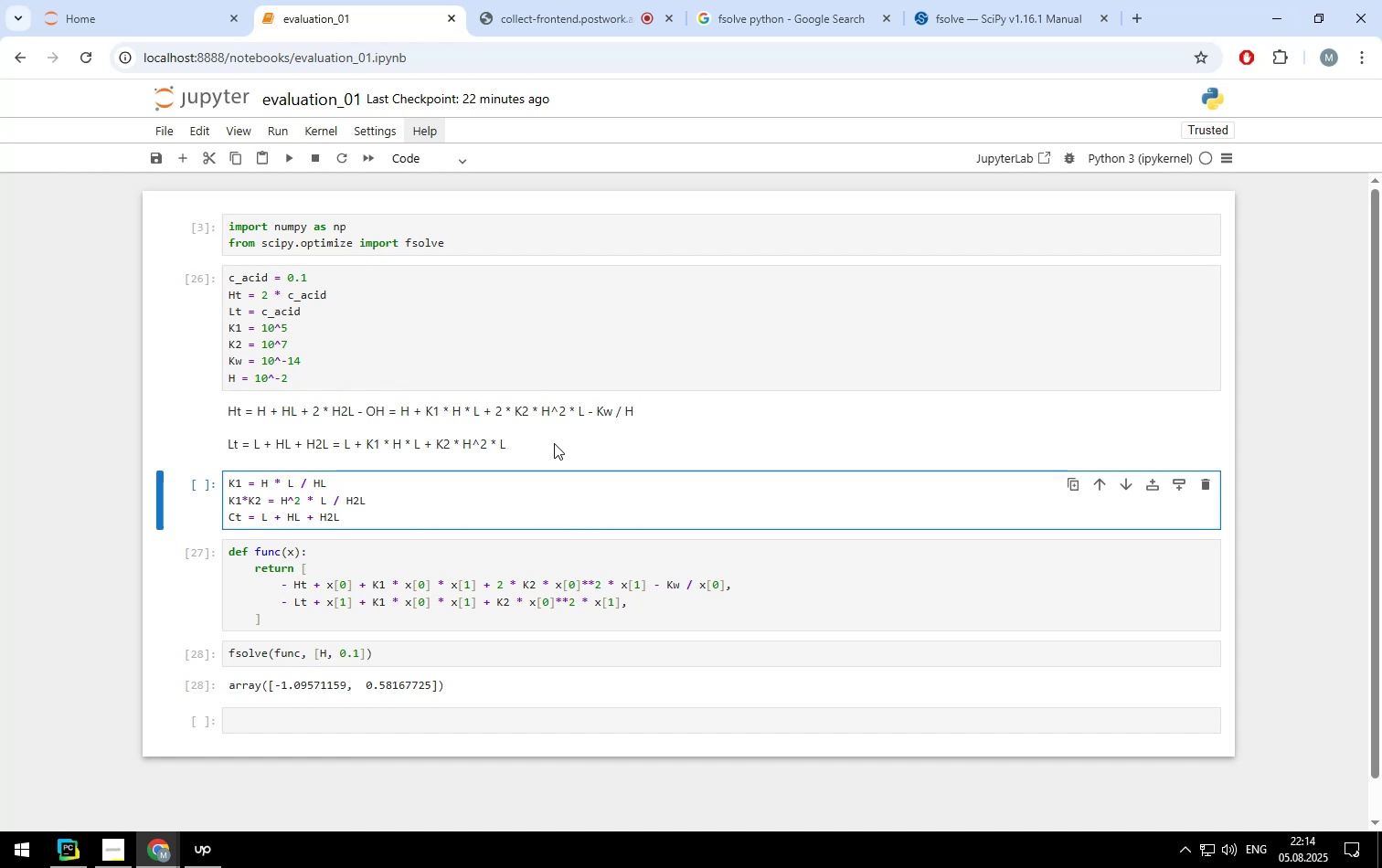 
left_click([554, 443])
 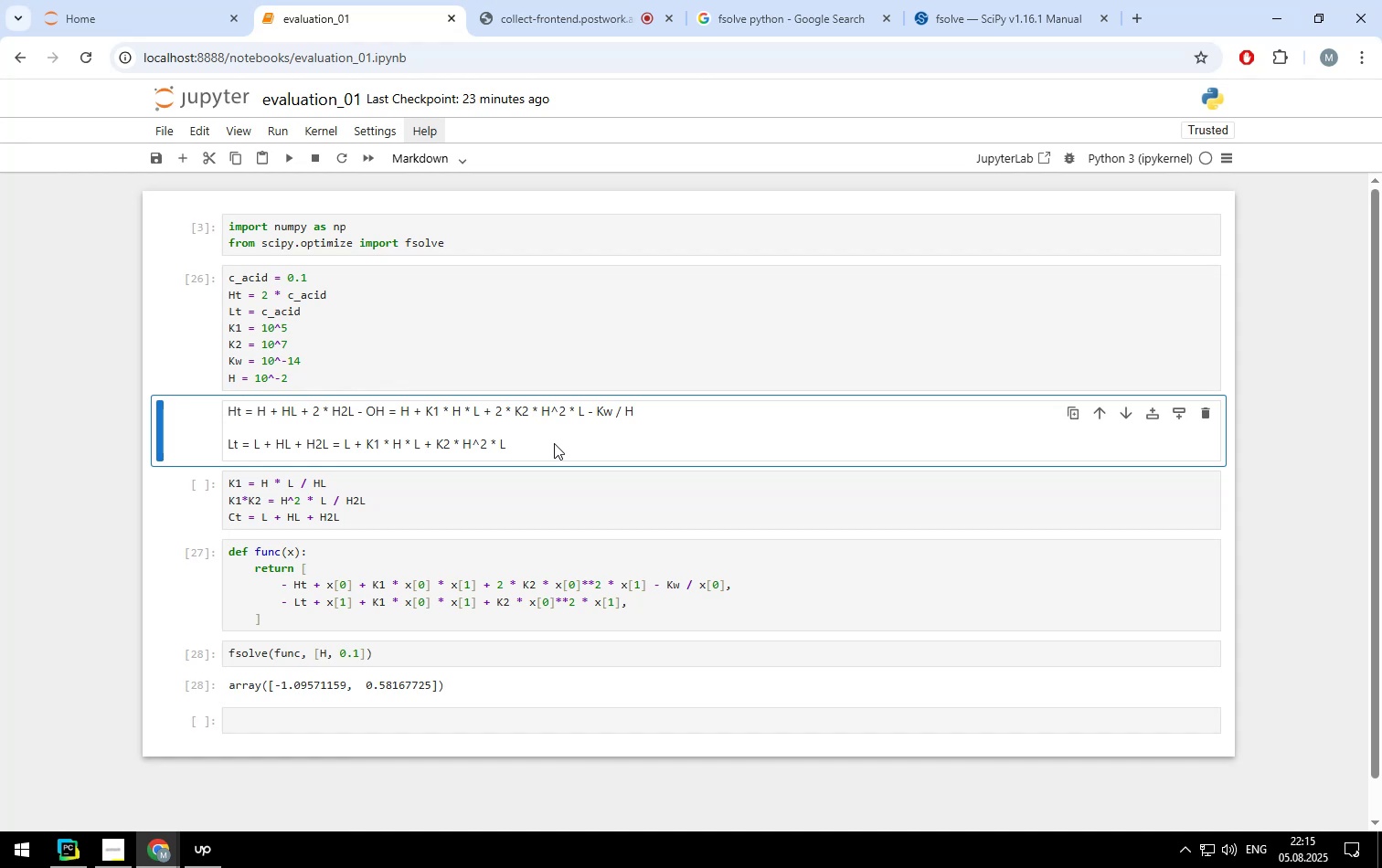 
wait(30.21)
 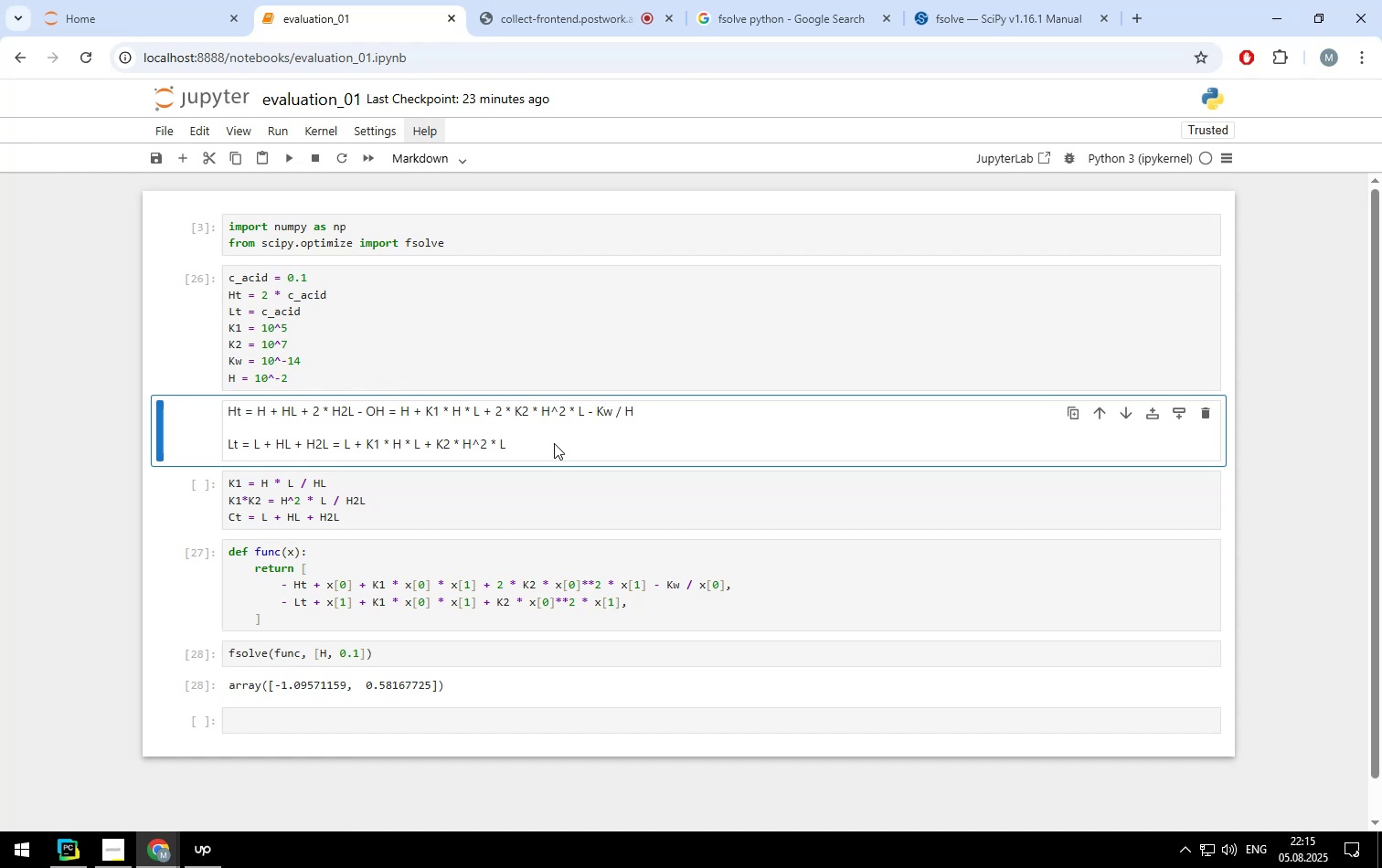 
left_click([1134, 27])
 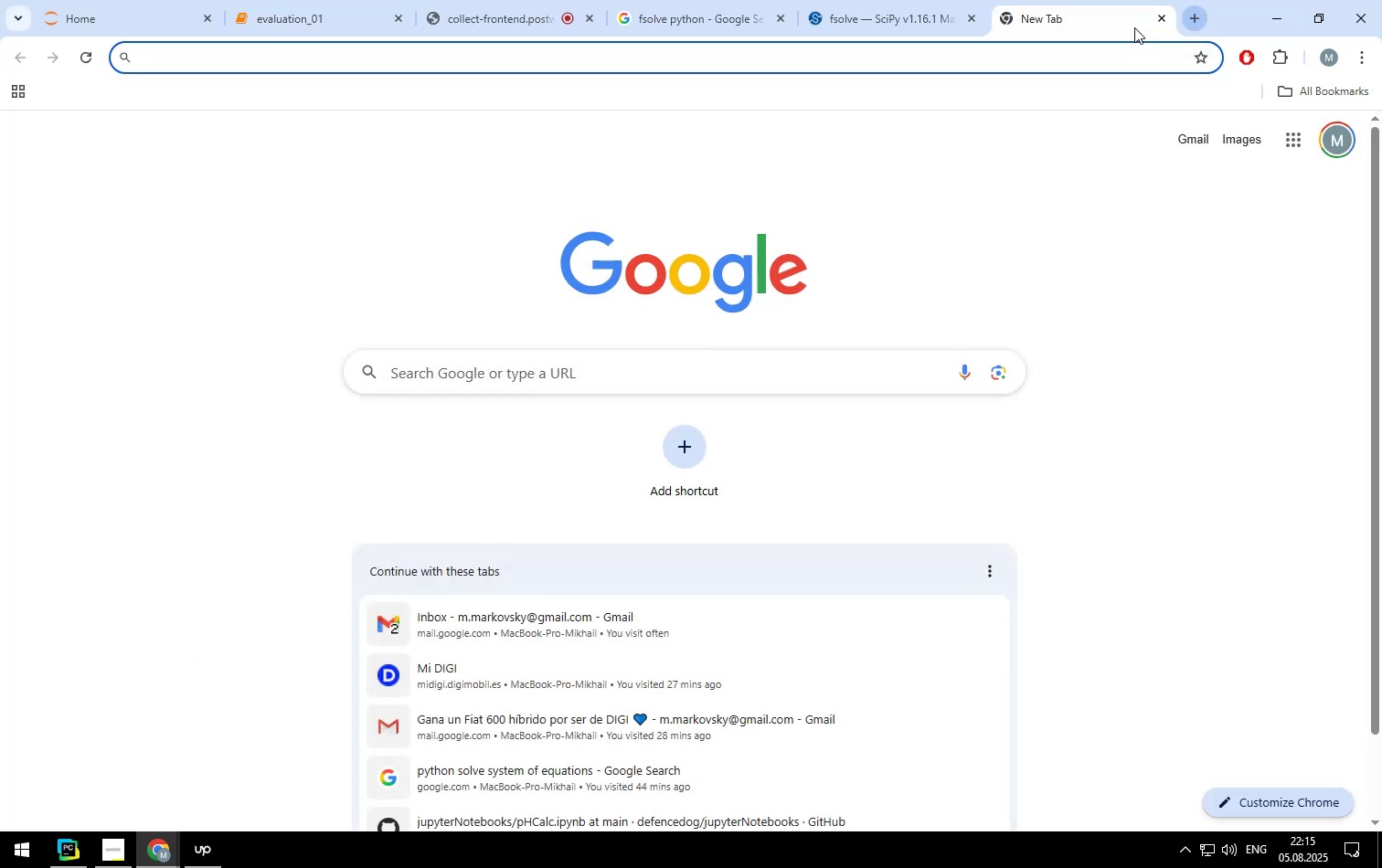 
type(wolframalpha)
 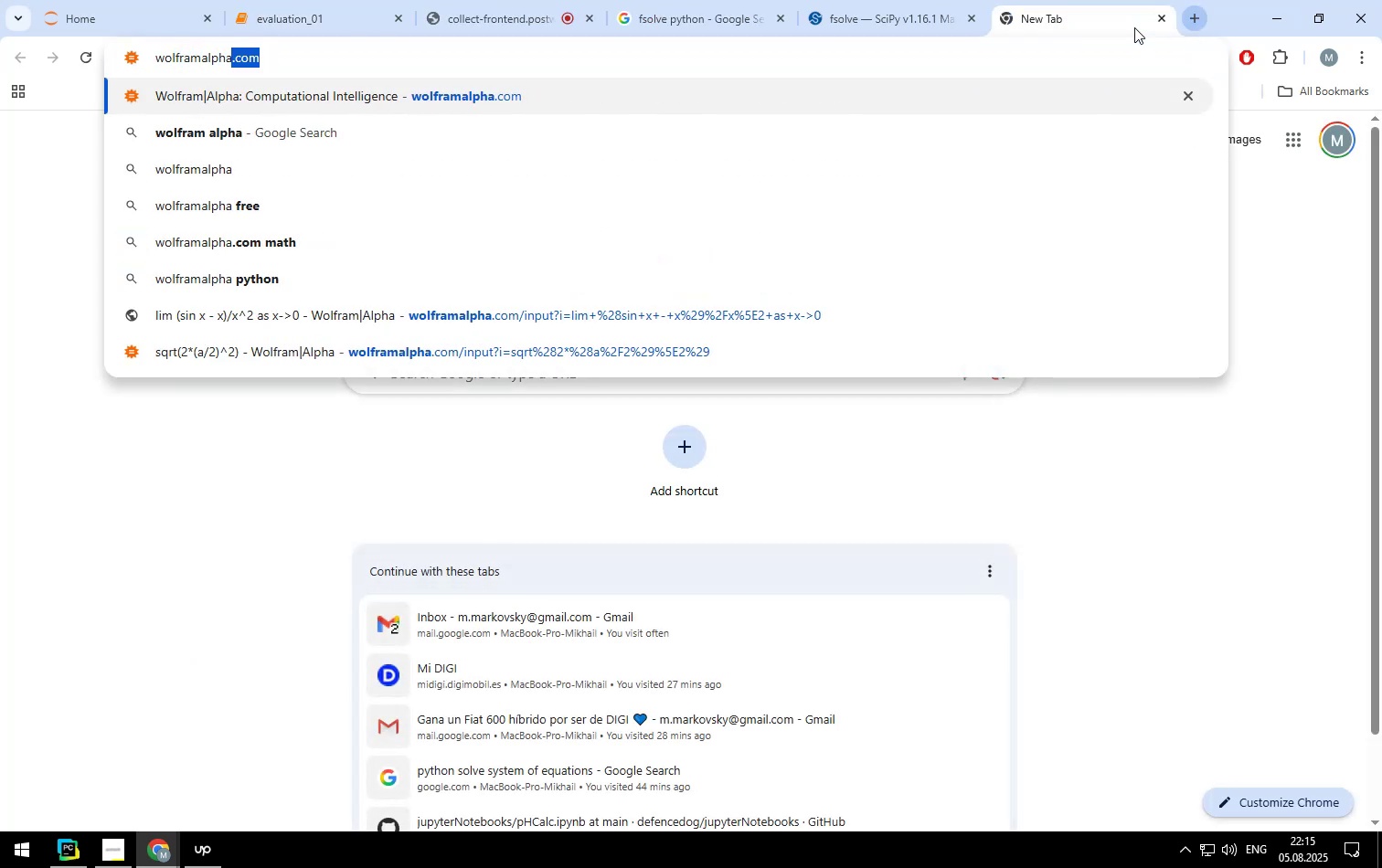 
key(Enter)
 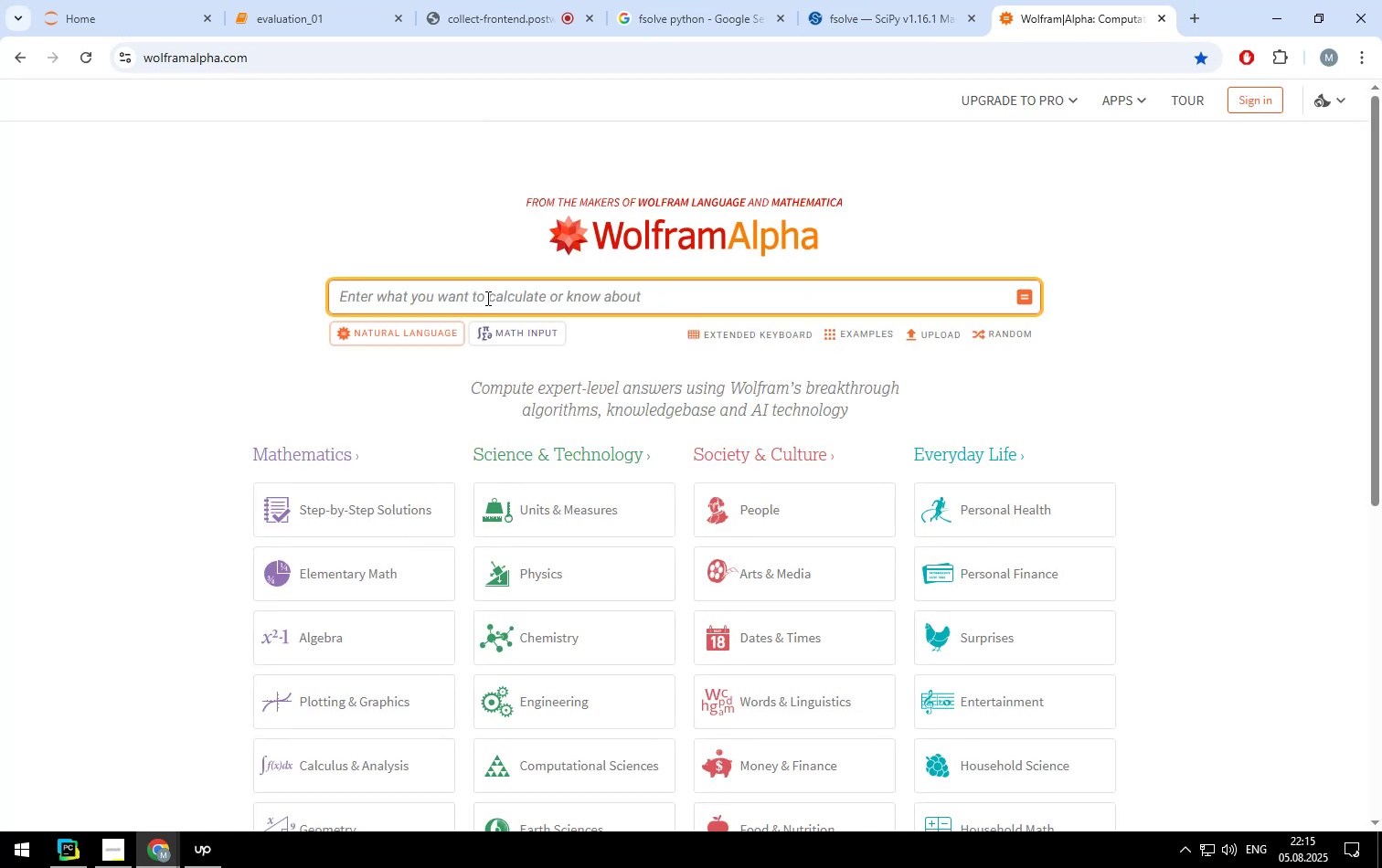 
wait(7.52)
 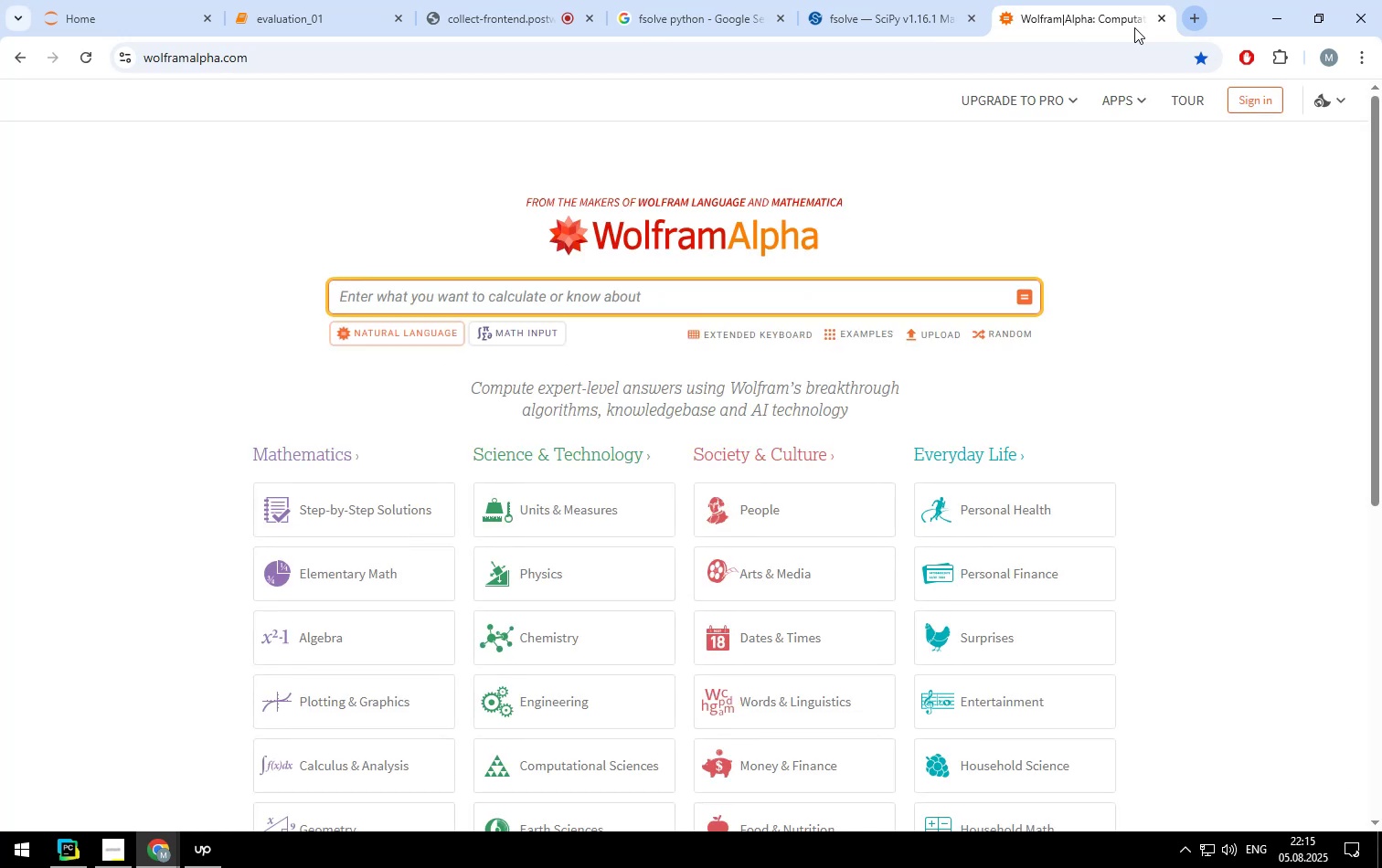 
type(solve )
 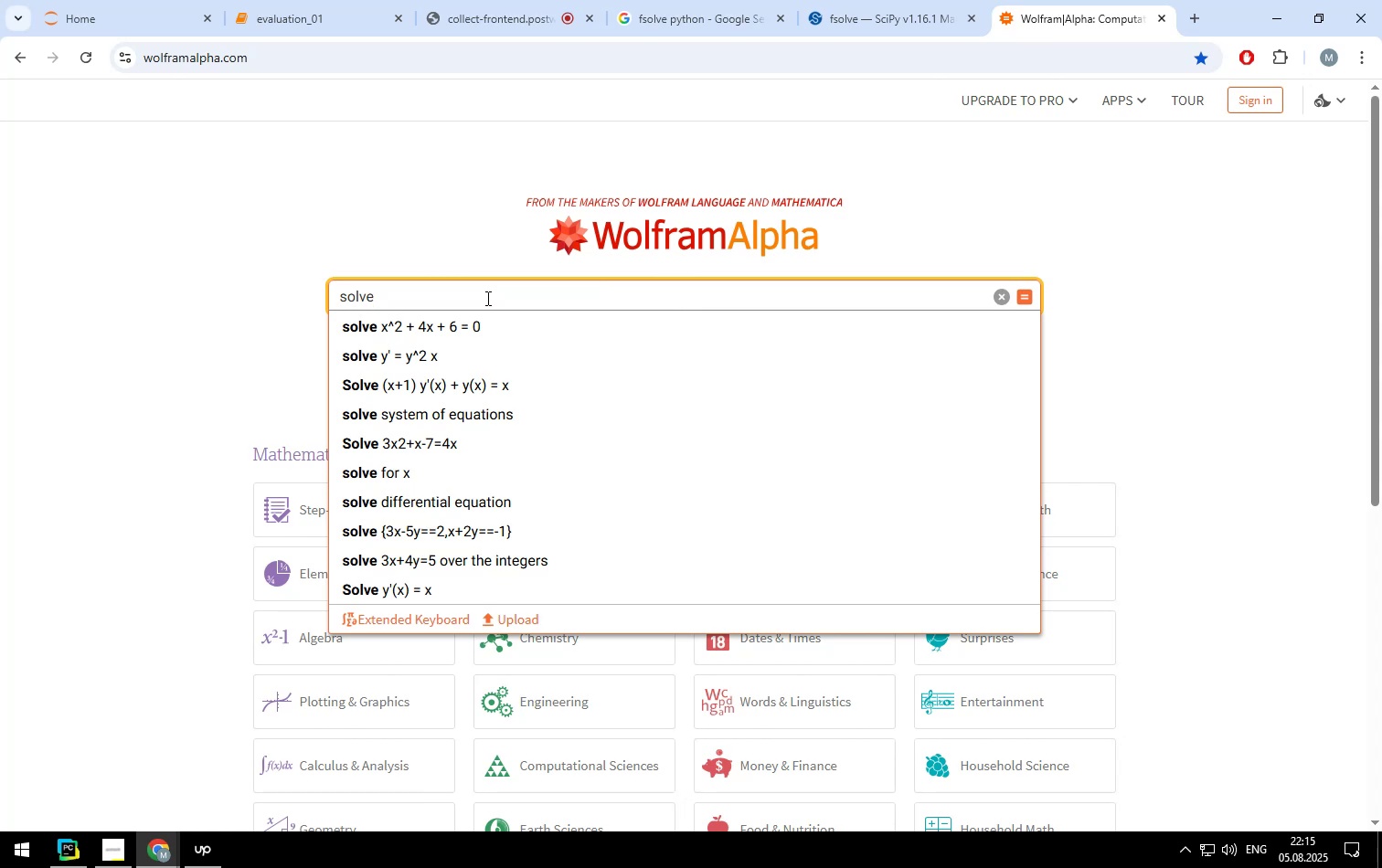 
wait(8.21)
 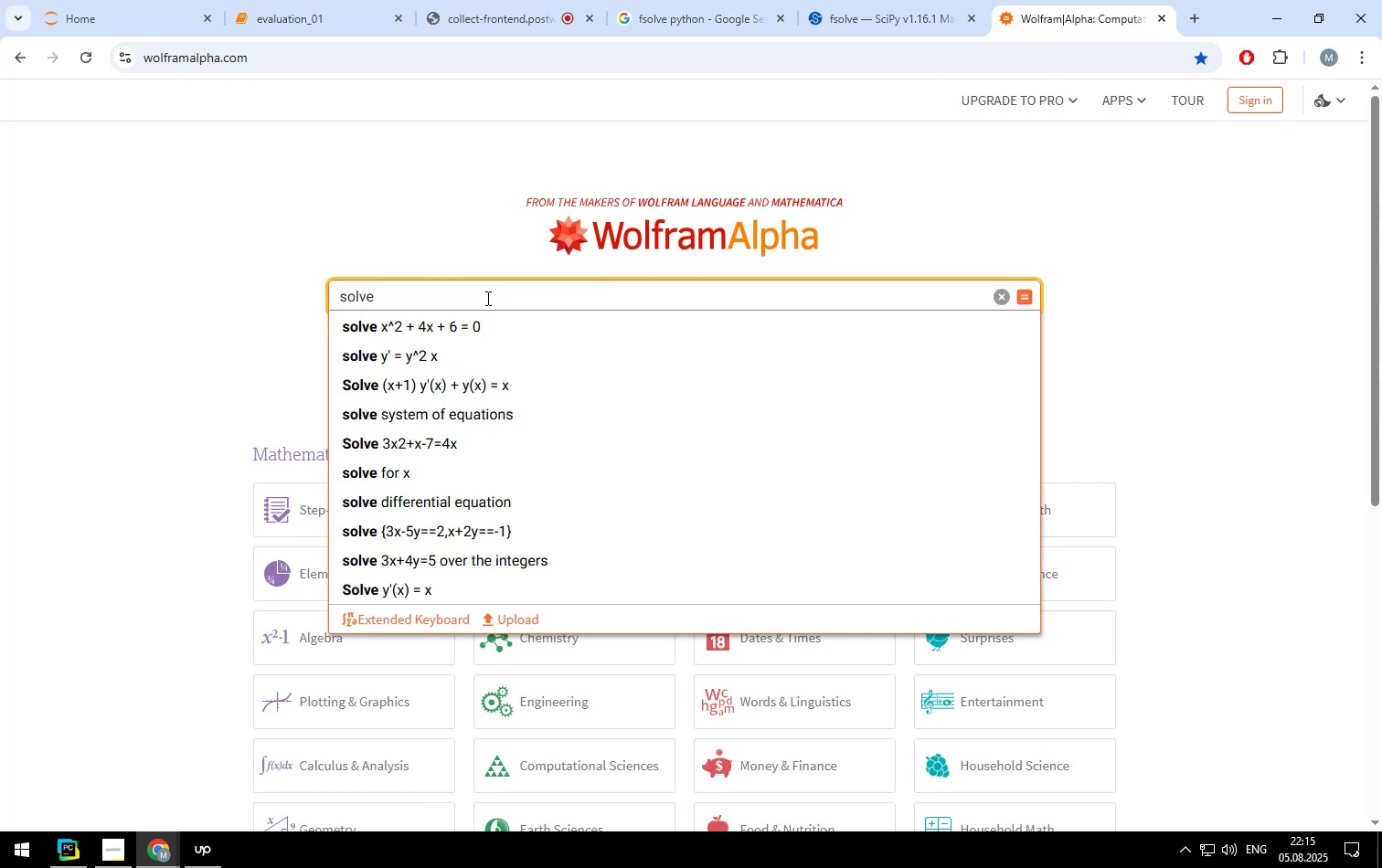 
left_click([468, 414])
 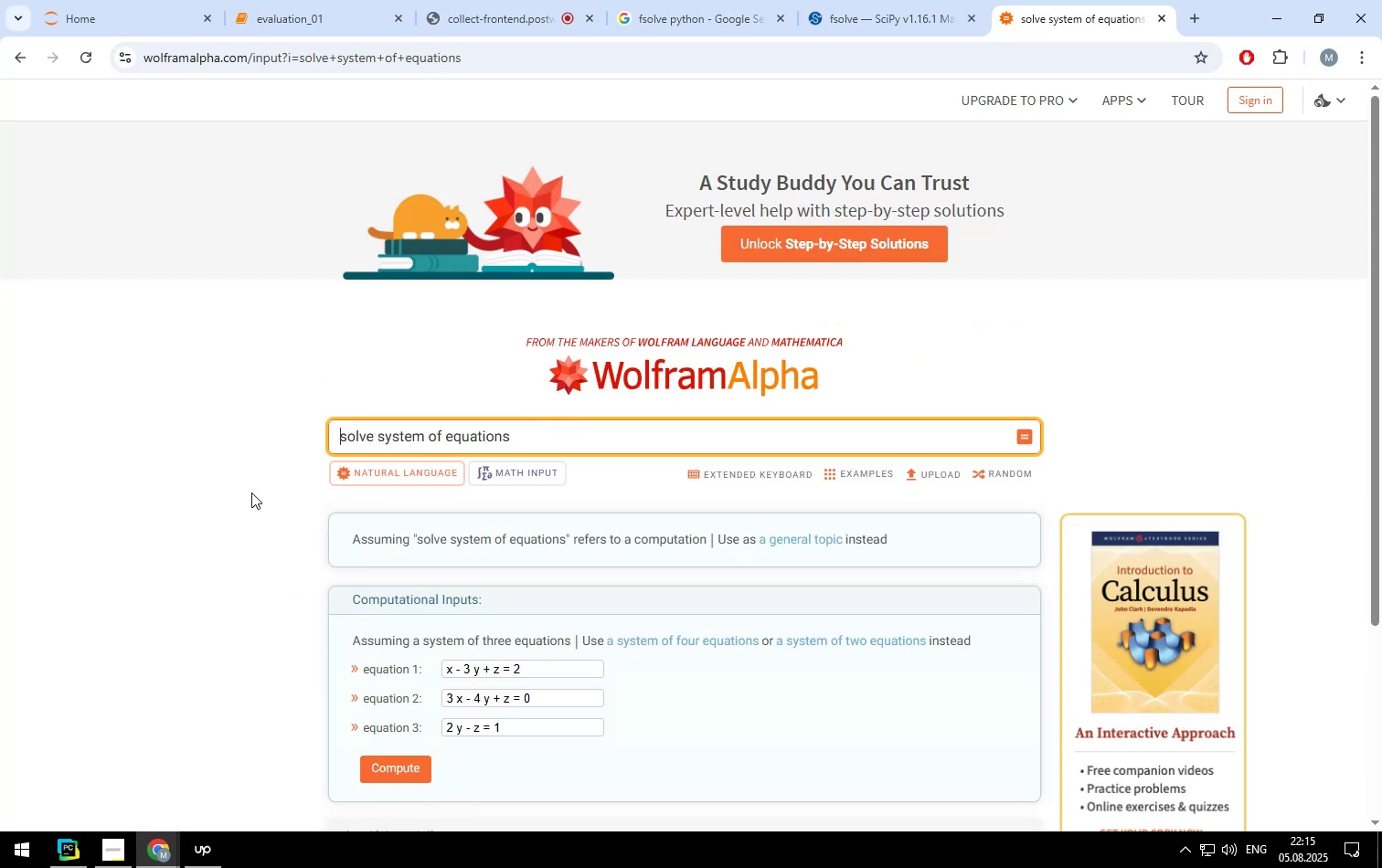 
scroll: coordinate [302, 535], scroll_direction: down, amount: 1.0
 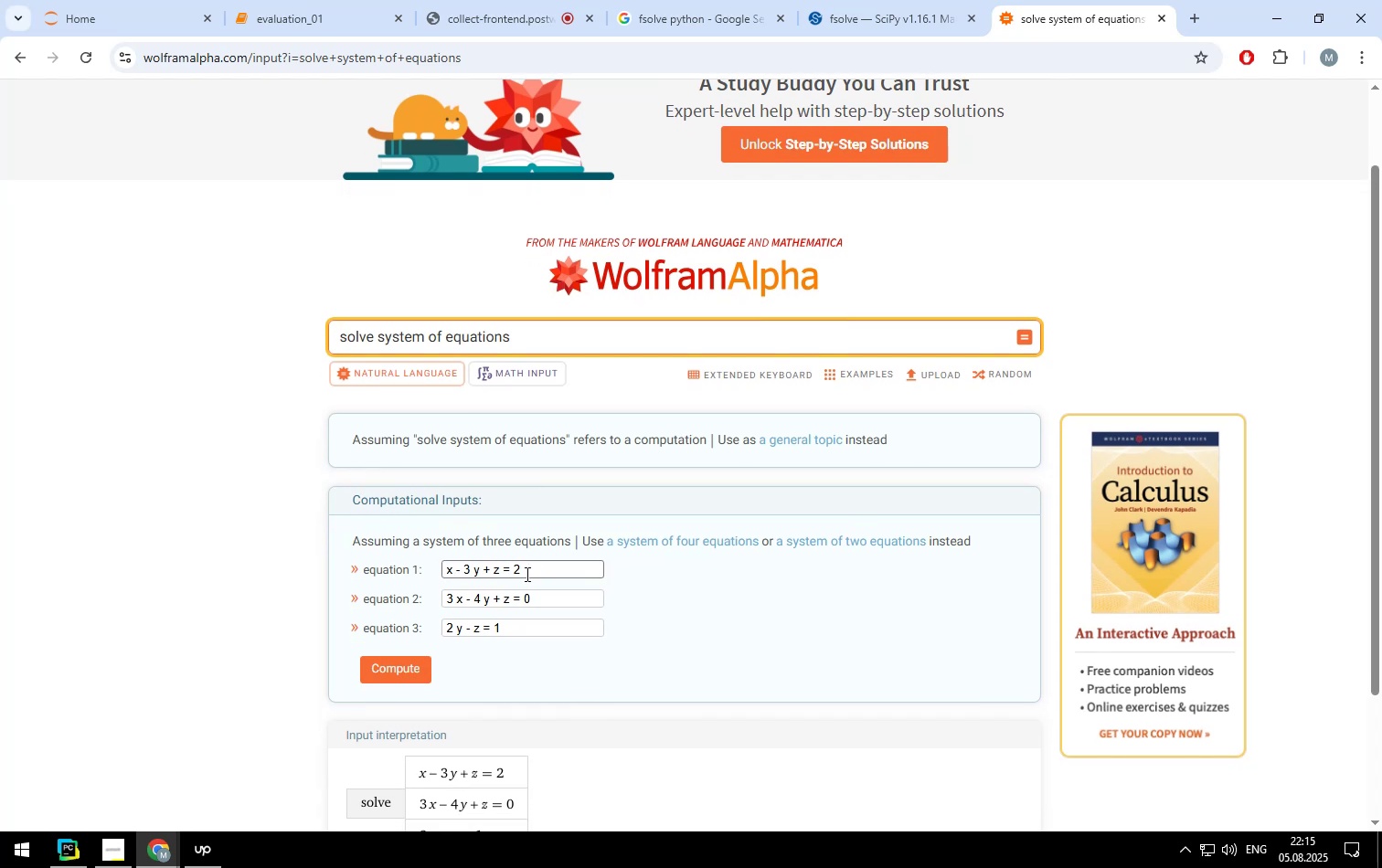 
left_click_drag(start_coordinate=[526, 574], to_coordinate=[365, 561])
 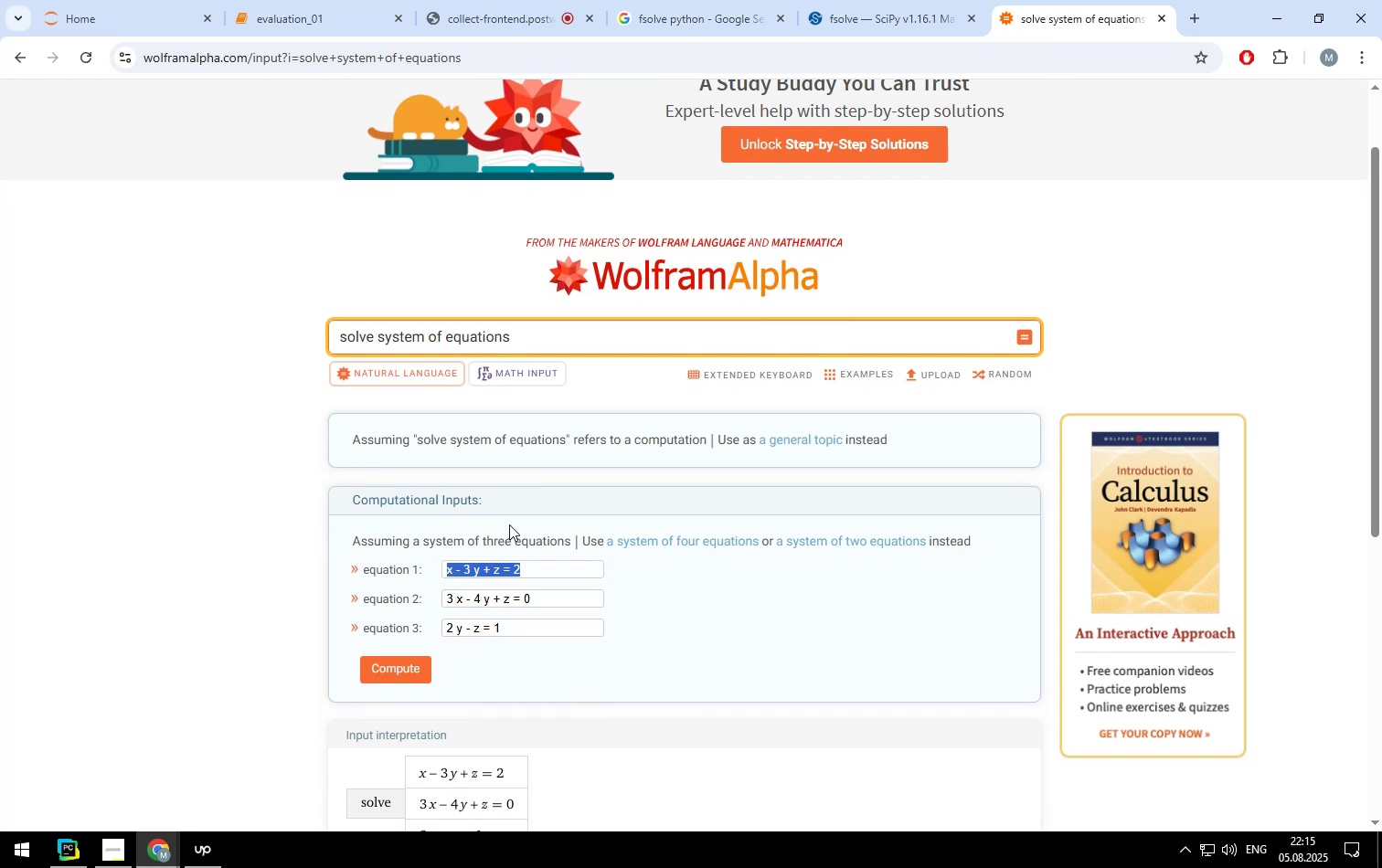 
wait(5.08)
 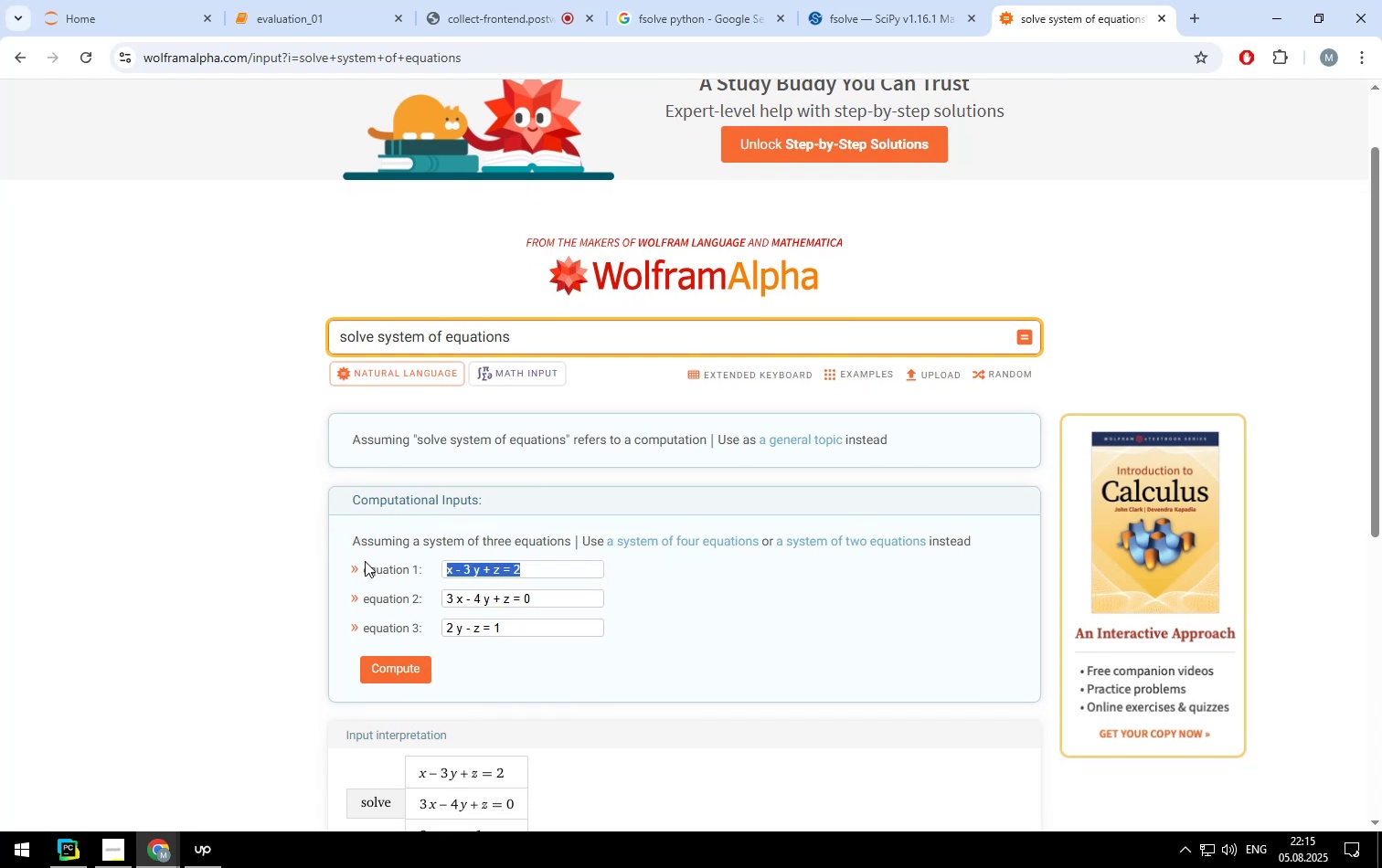 
left_click([801, 541])
 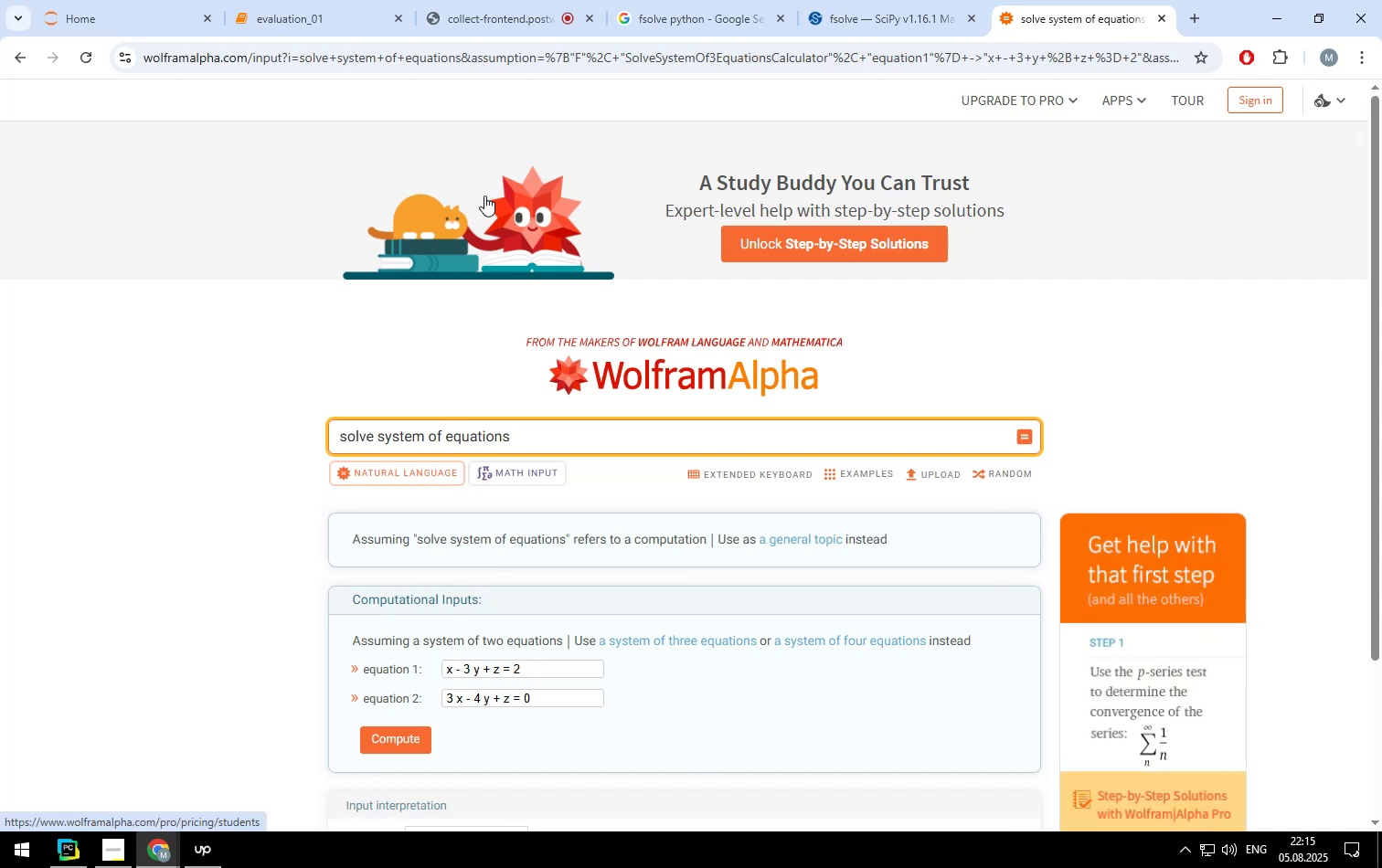 
wait(6.81)
 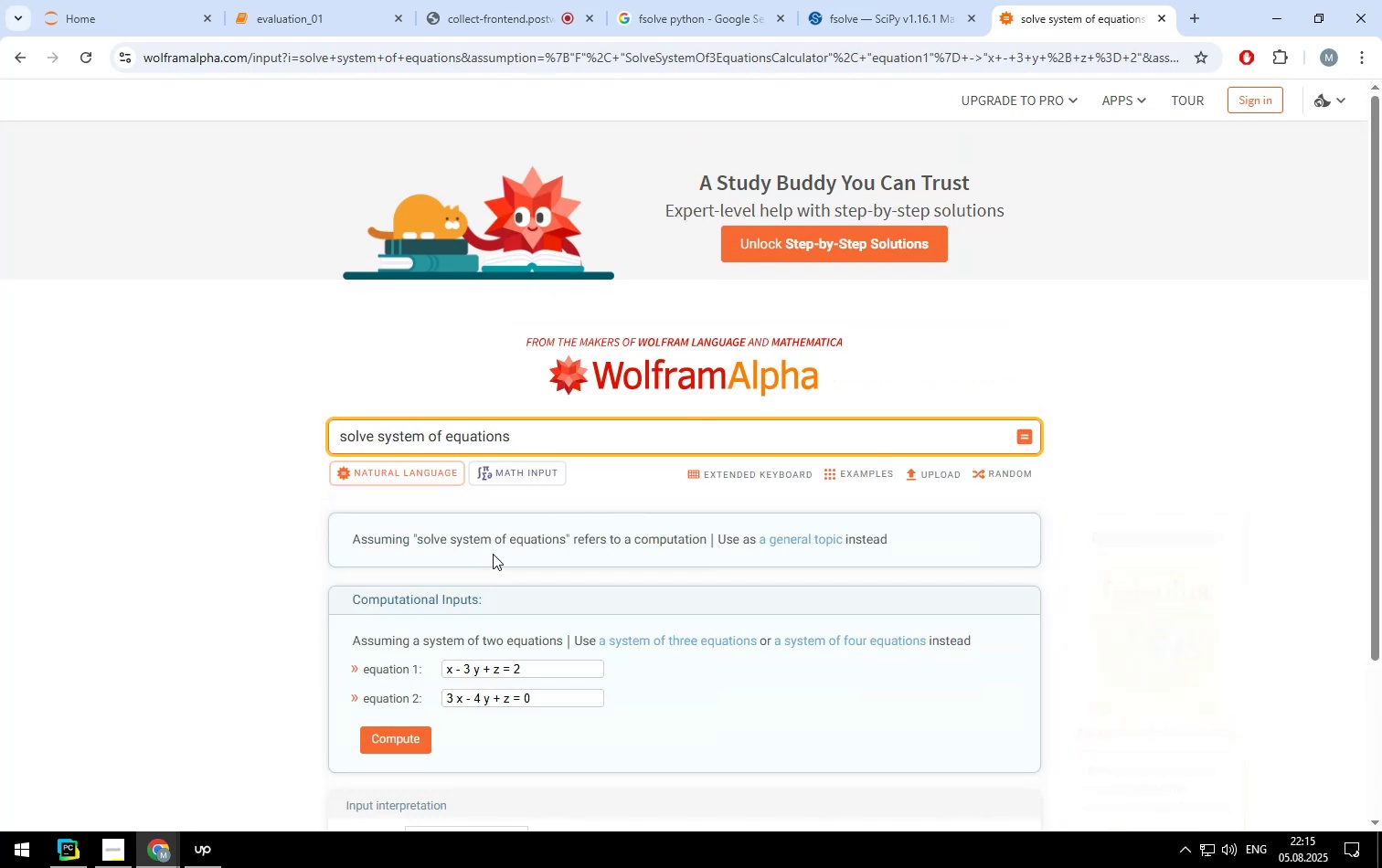 
left_click([330, 25])
 